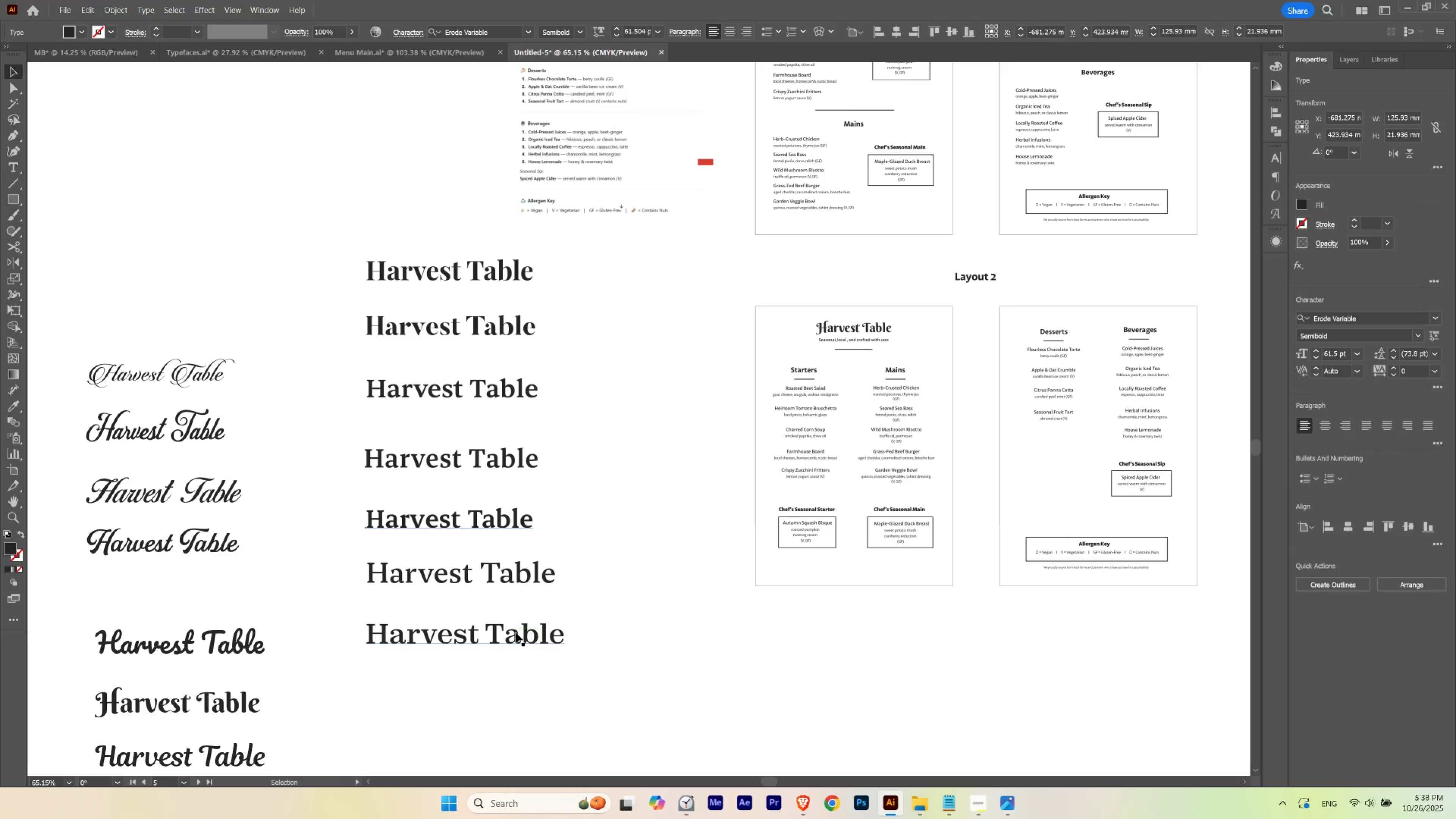 
left_click([516, 632])
 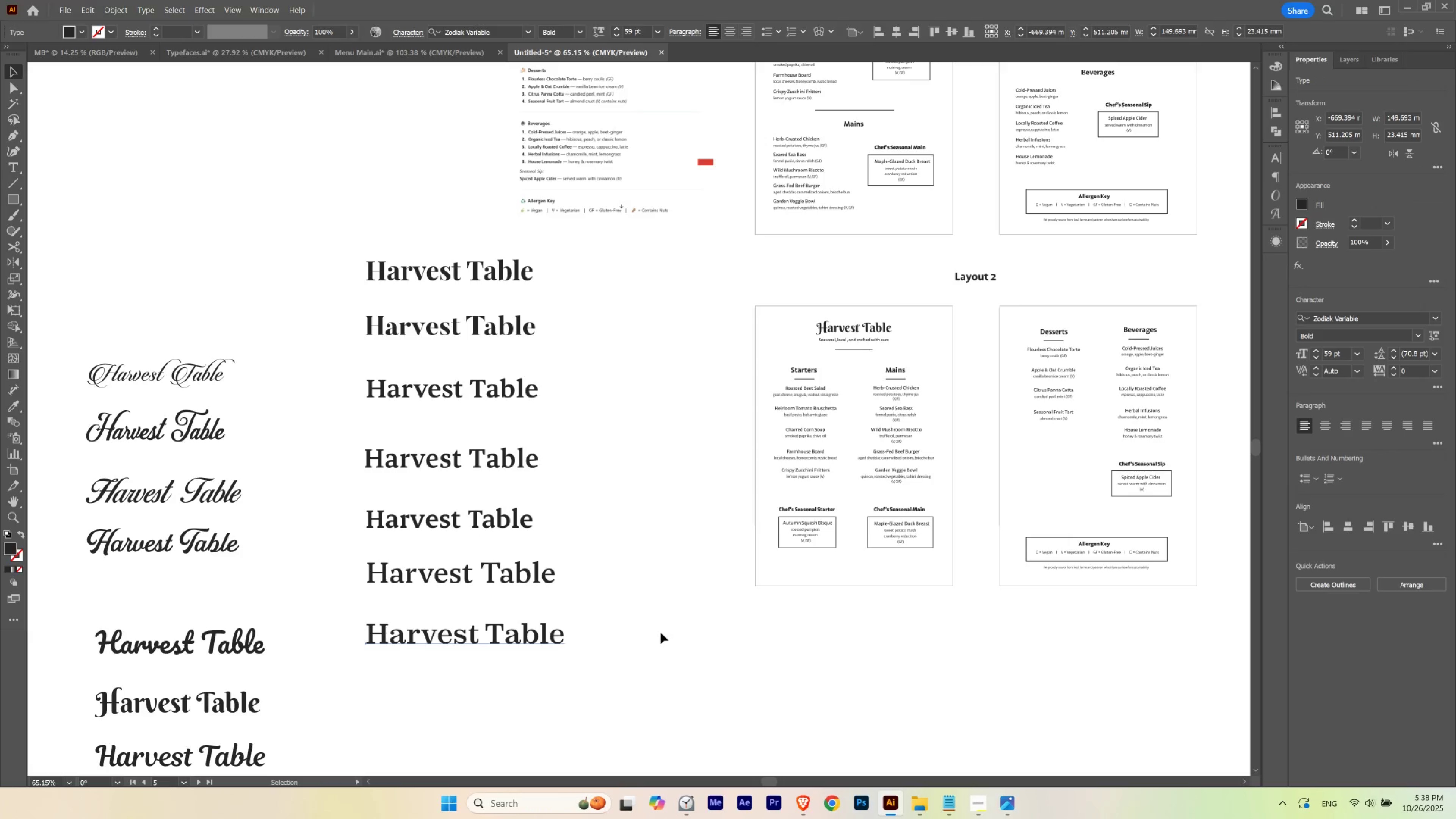 
left_click([661, 637])
 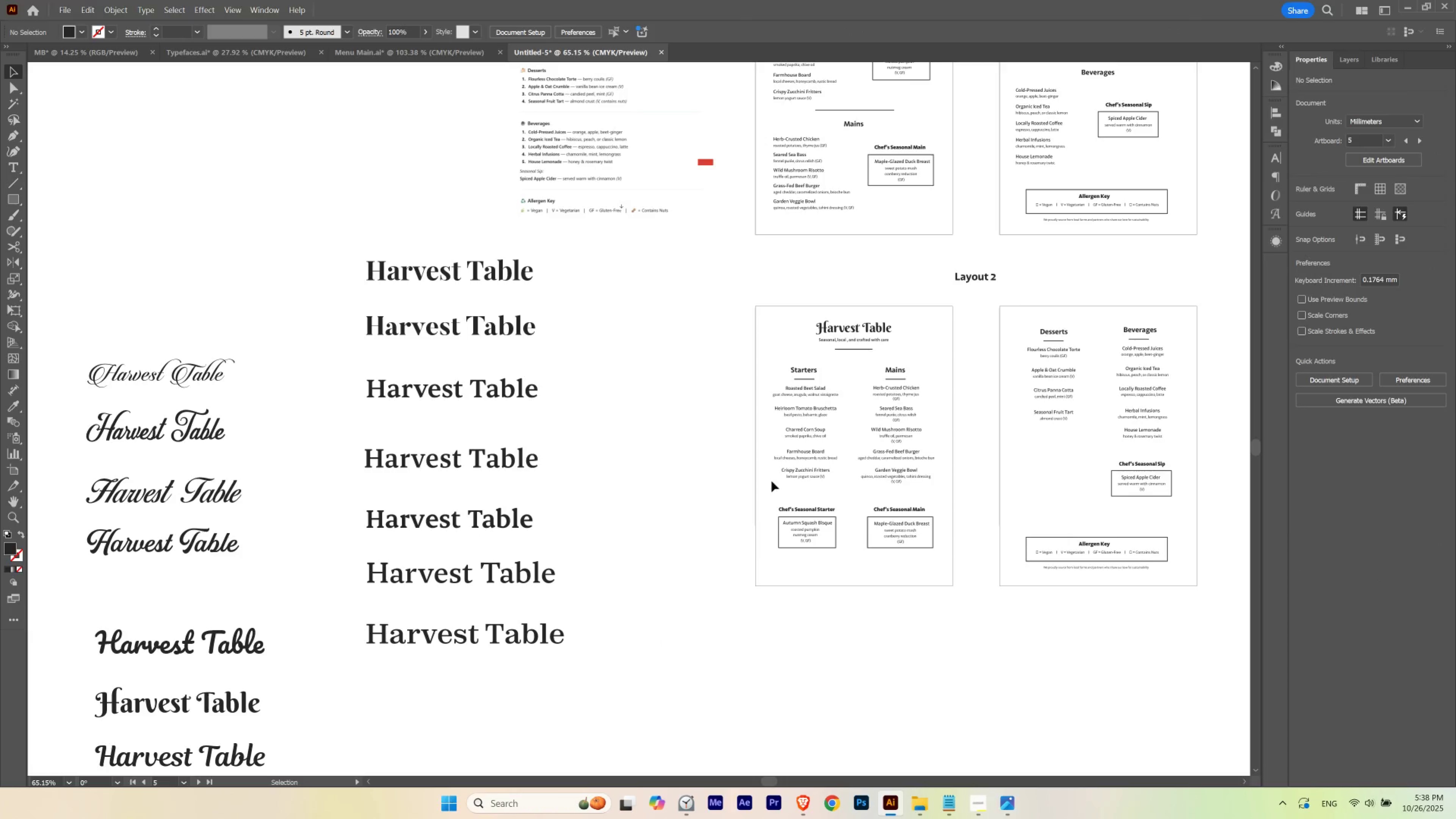 
hold_key(key=Space, duration=2.4)
 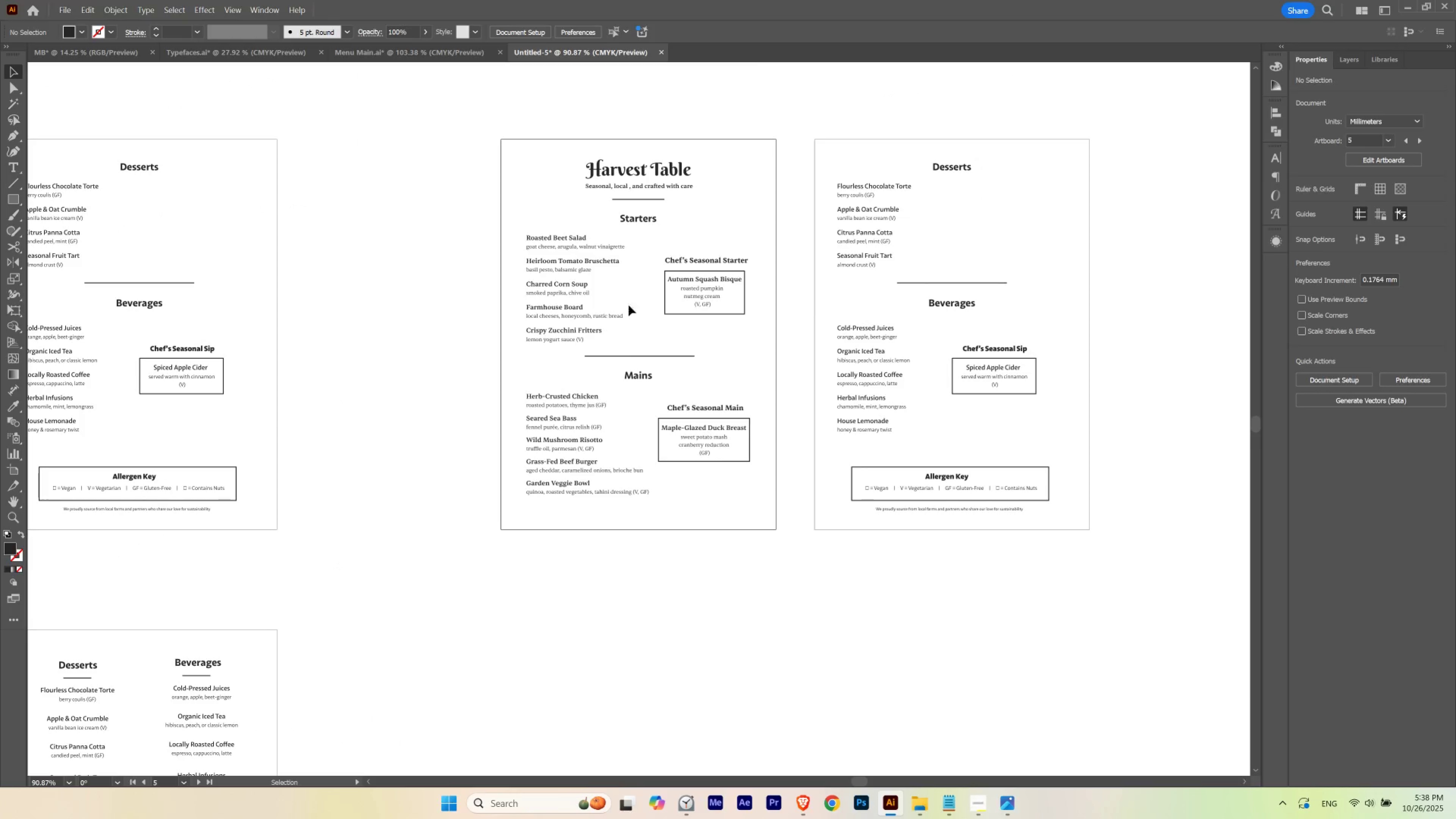 
hold_key(key=ControlLeft, duration=0.61)
 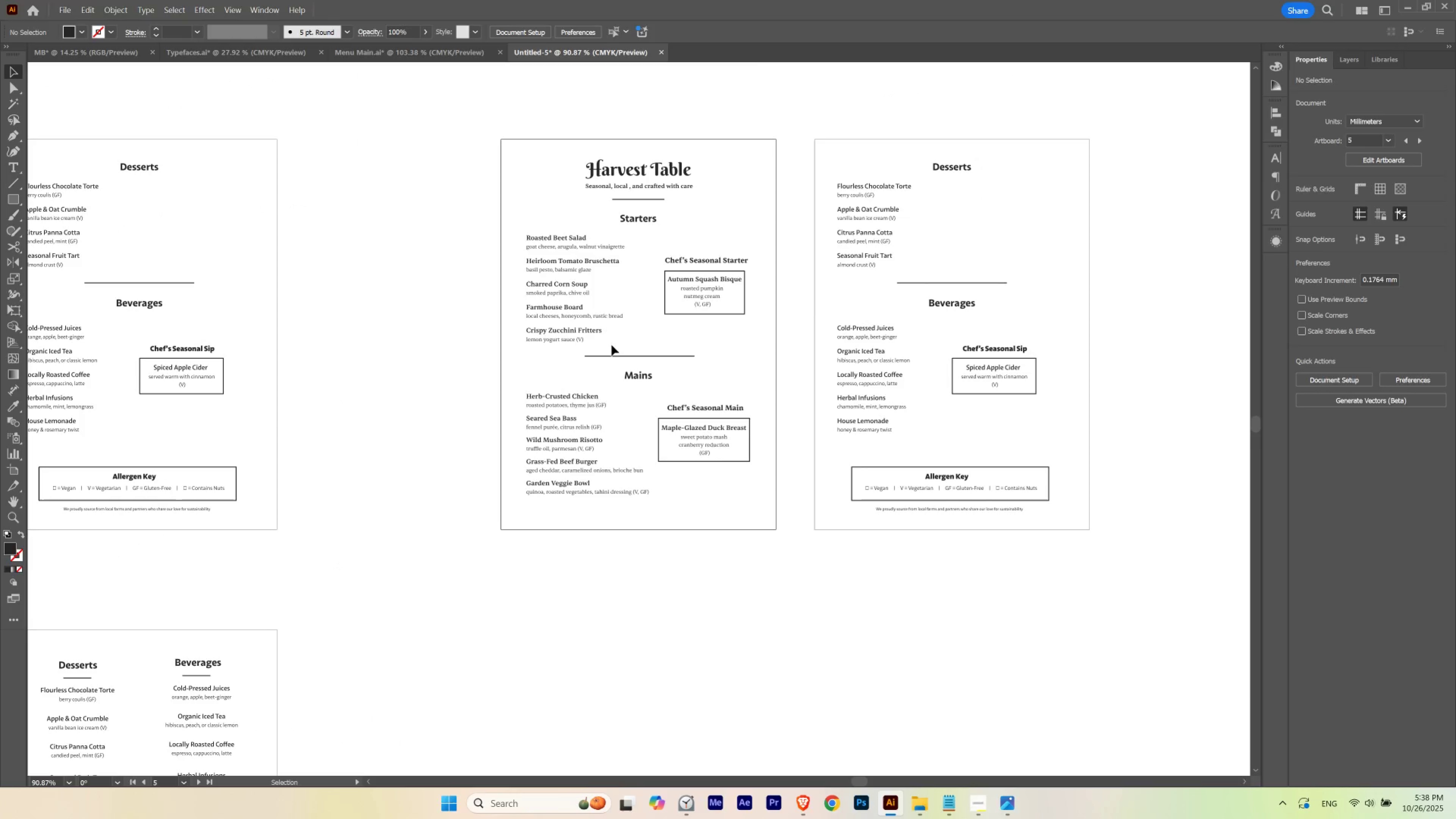 
hold_key(key=Space, duration=0.56)
 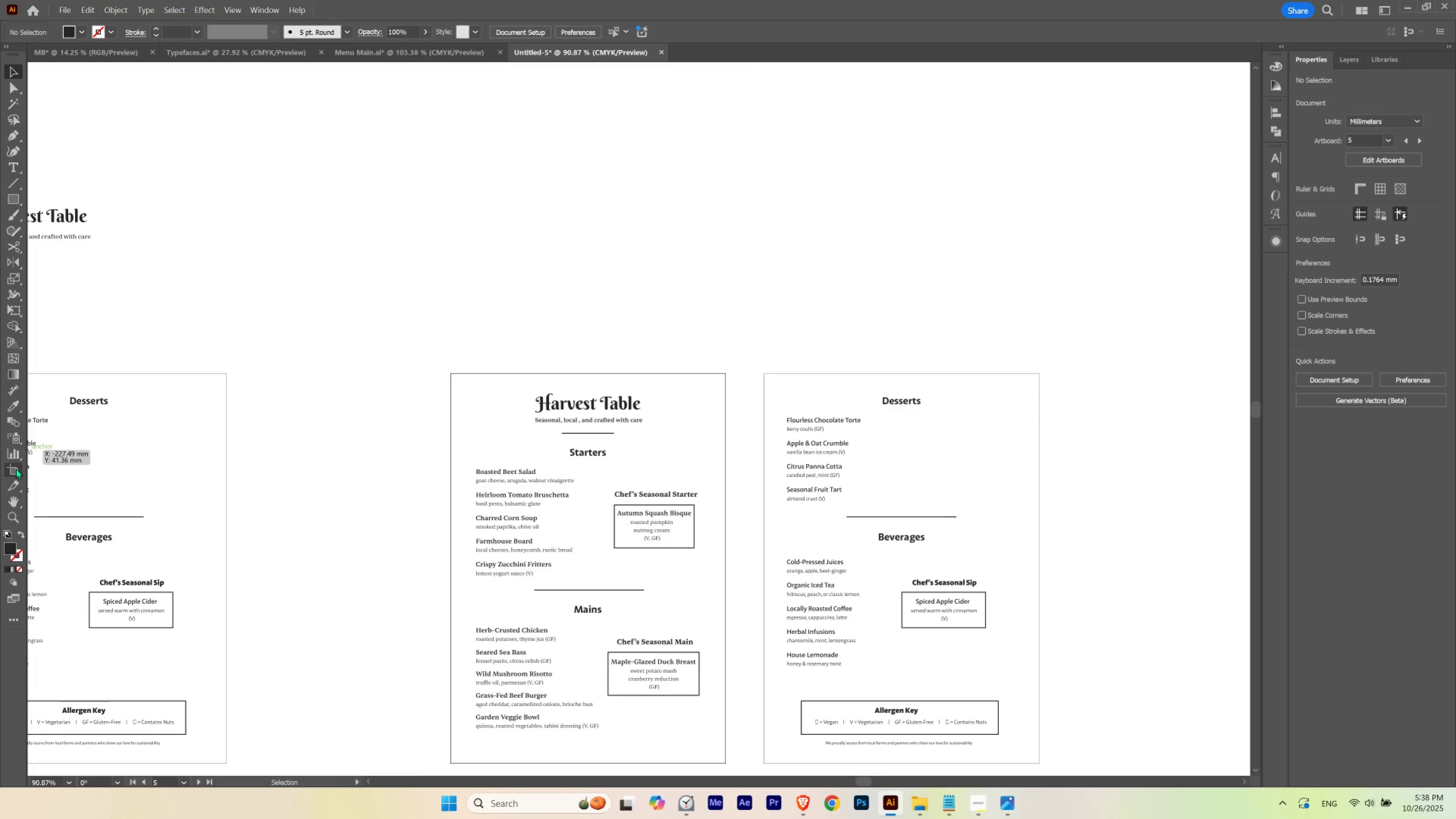 
left_click([16, 468])
 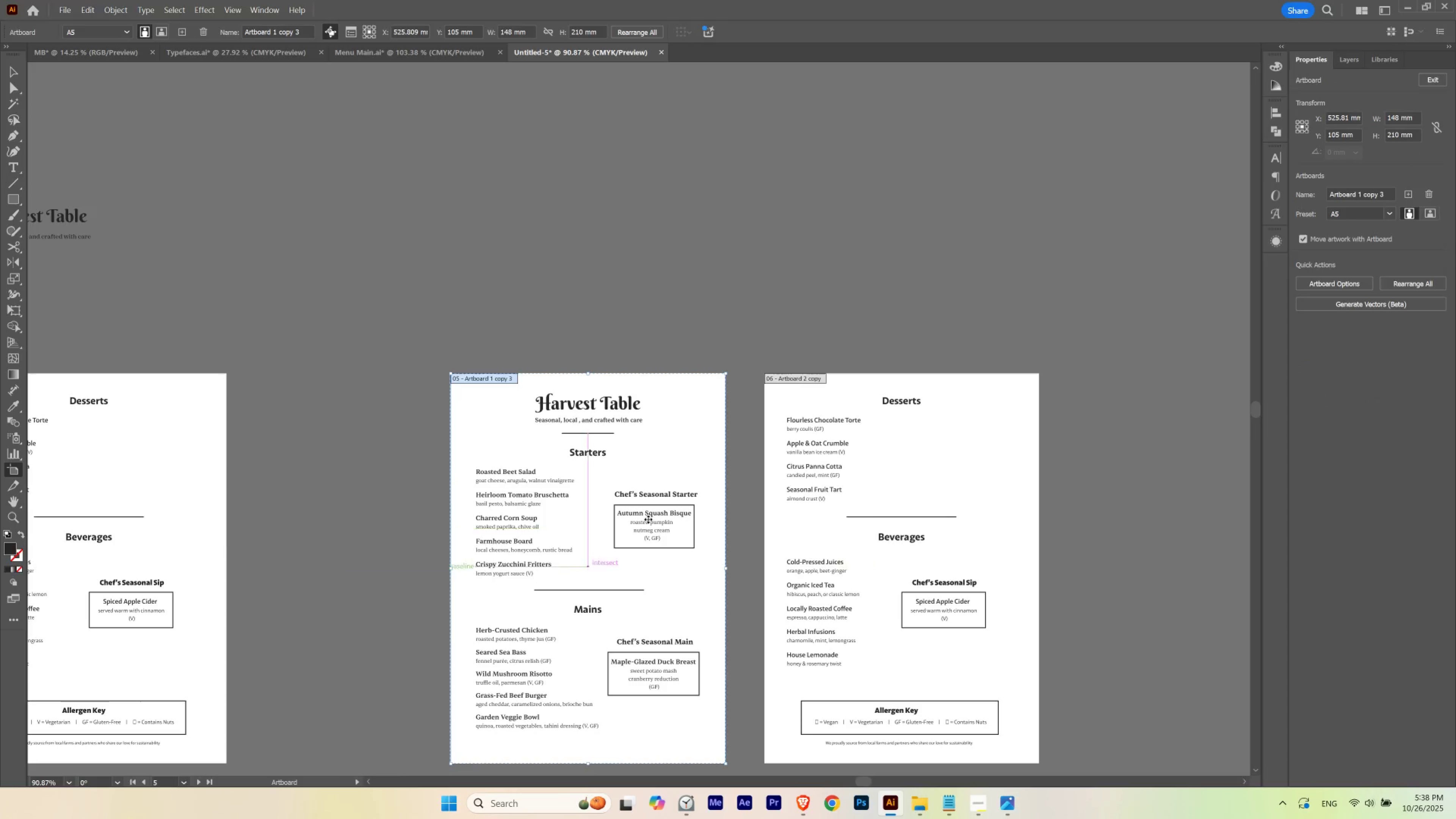 
hold_key(key=Space, duration=0.94)
 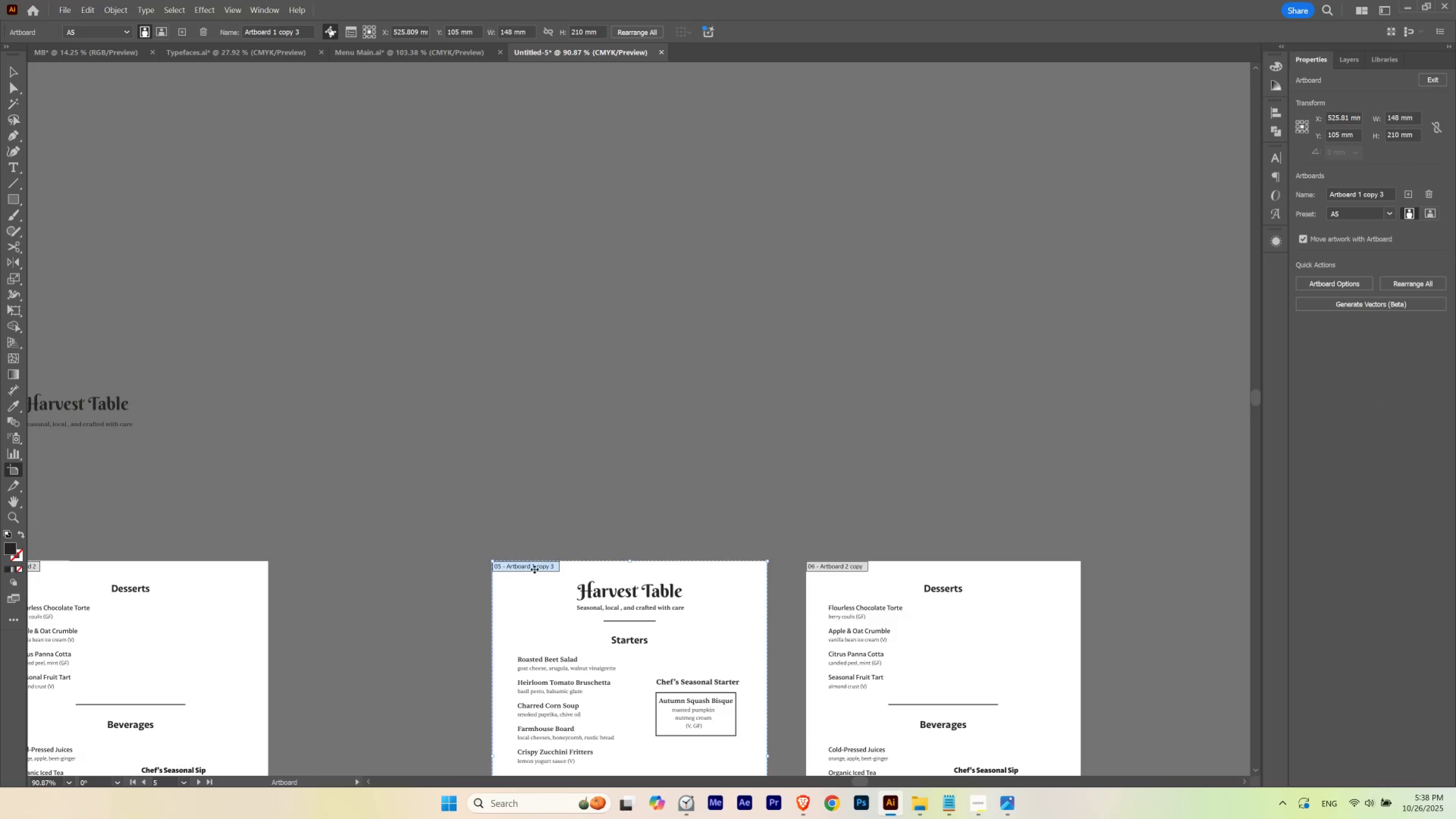 
hold_key(key=AltLeft, duration=4.02)
 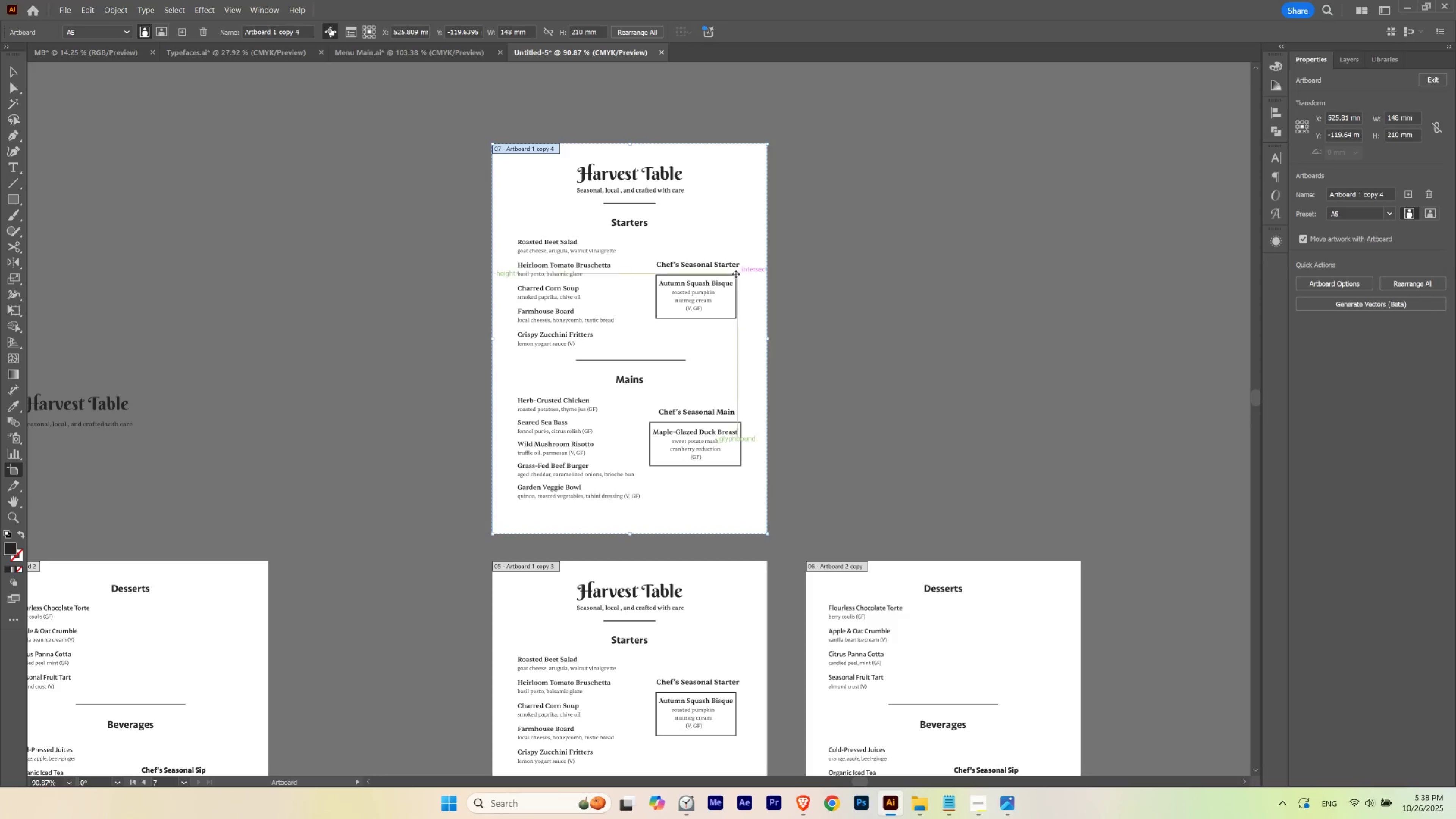 
hold_key(key=ShiftLeft, duration=1.5)
 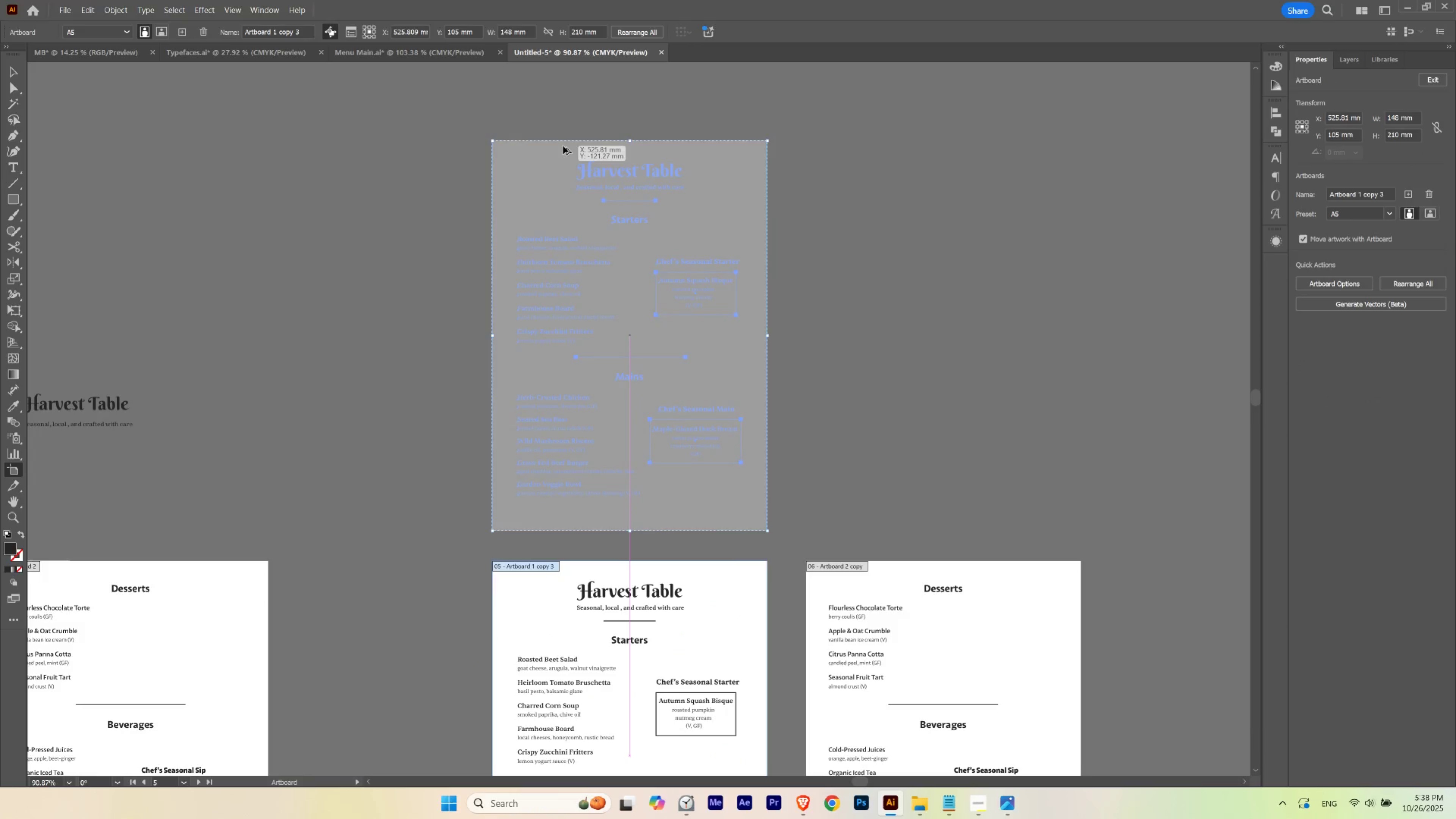 
hold_key(key=ShiftLeft, duration=1.51)
 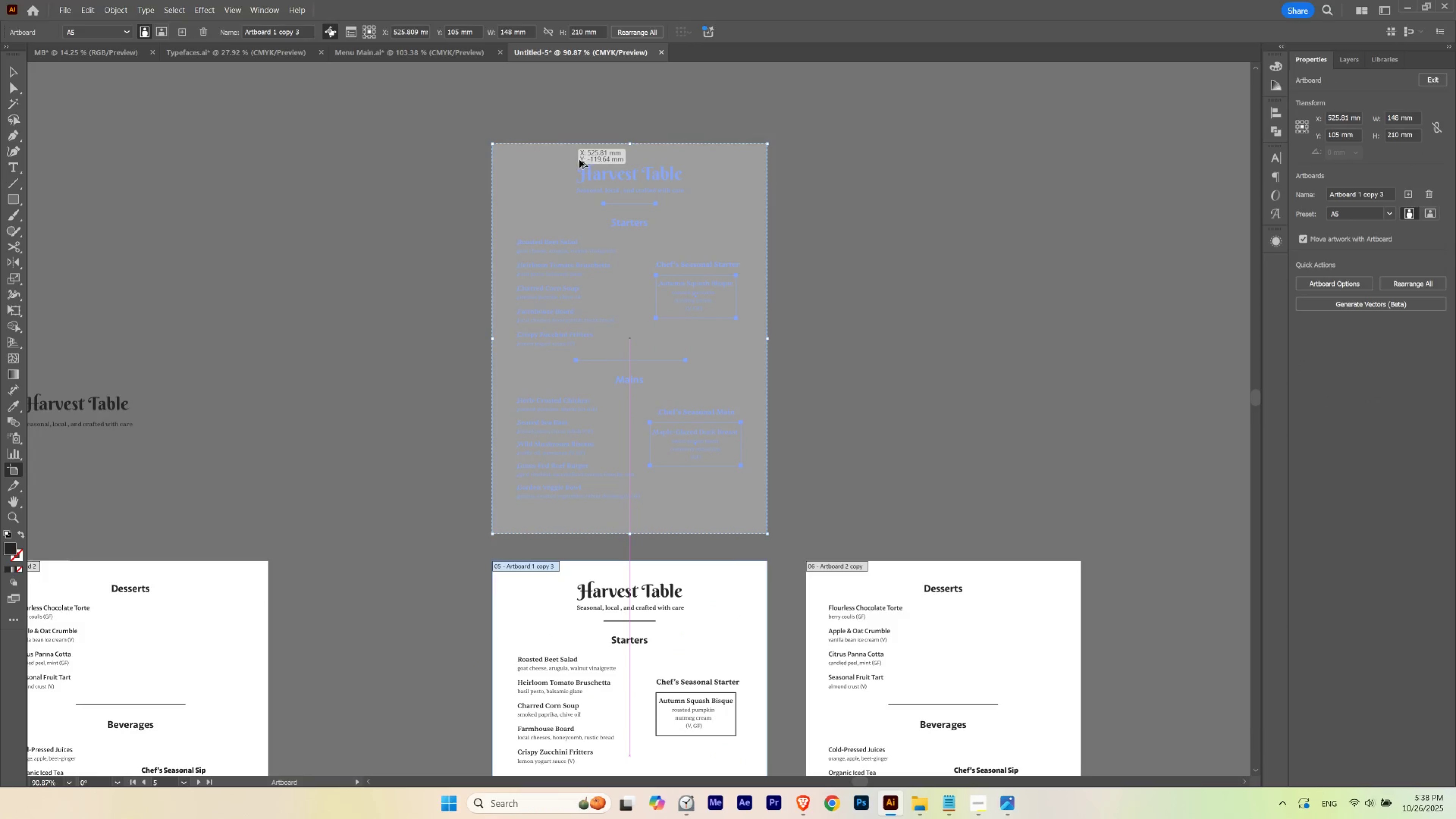 
key(Alt+Shift+ShiftLeft)
 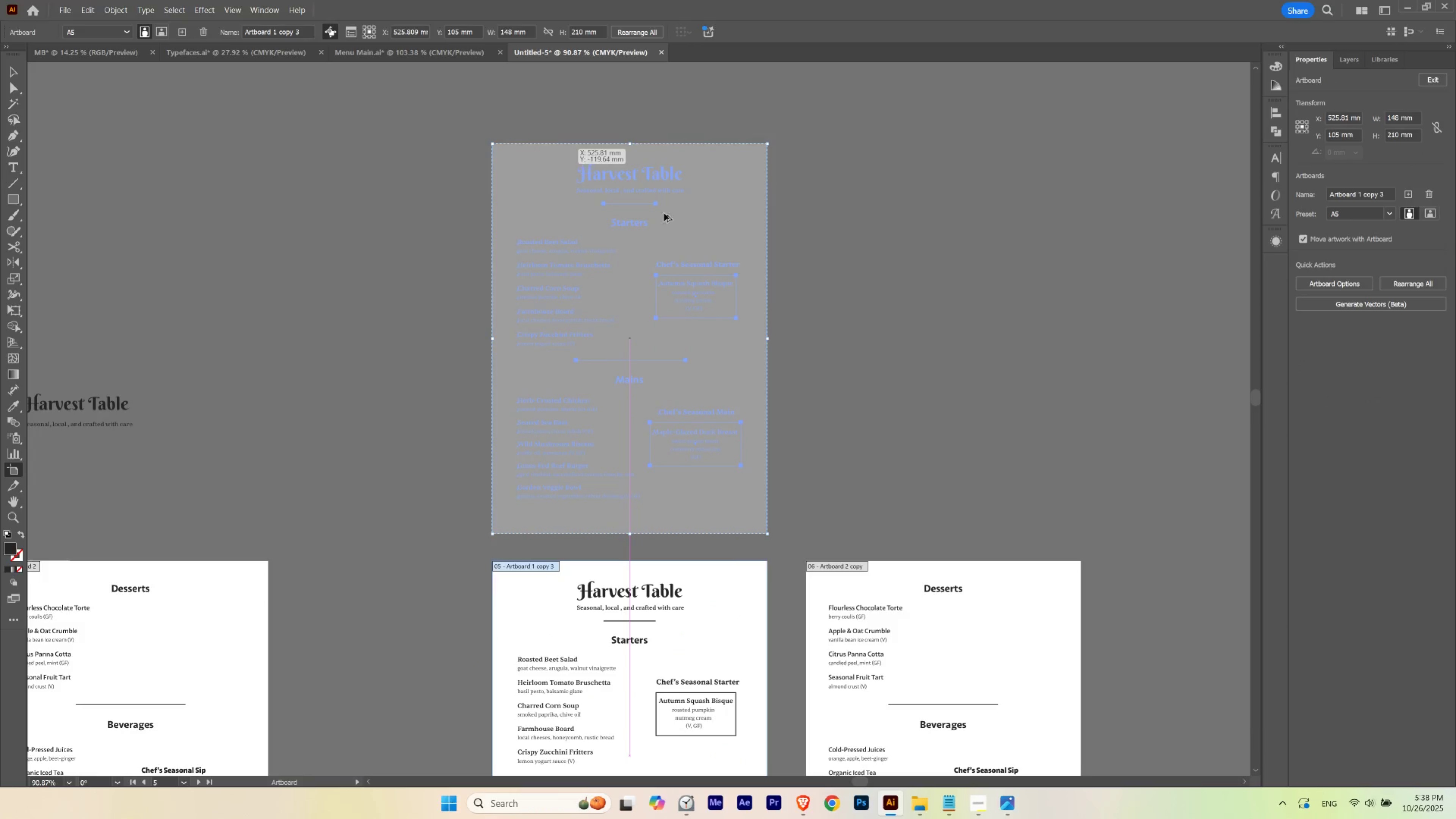 
key(Alt+Shift+ShiftLeft)
 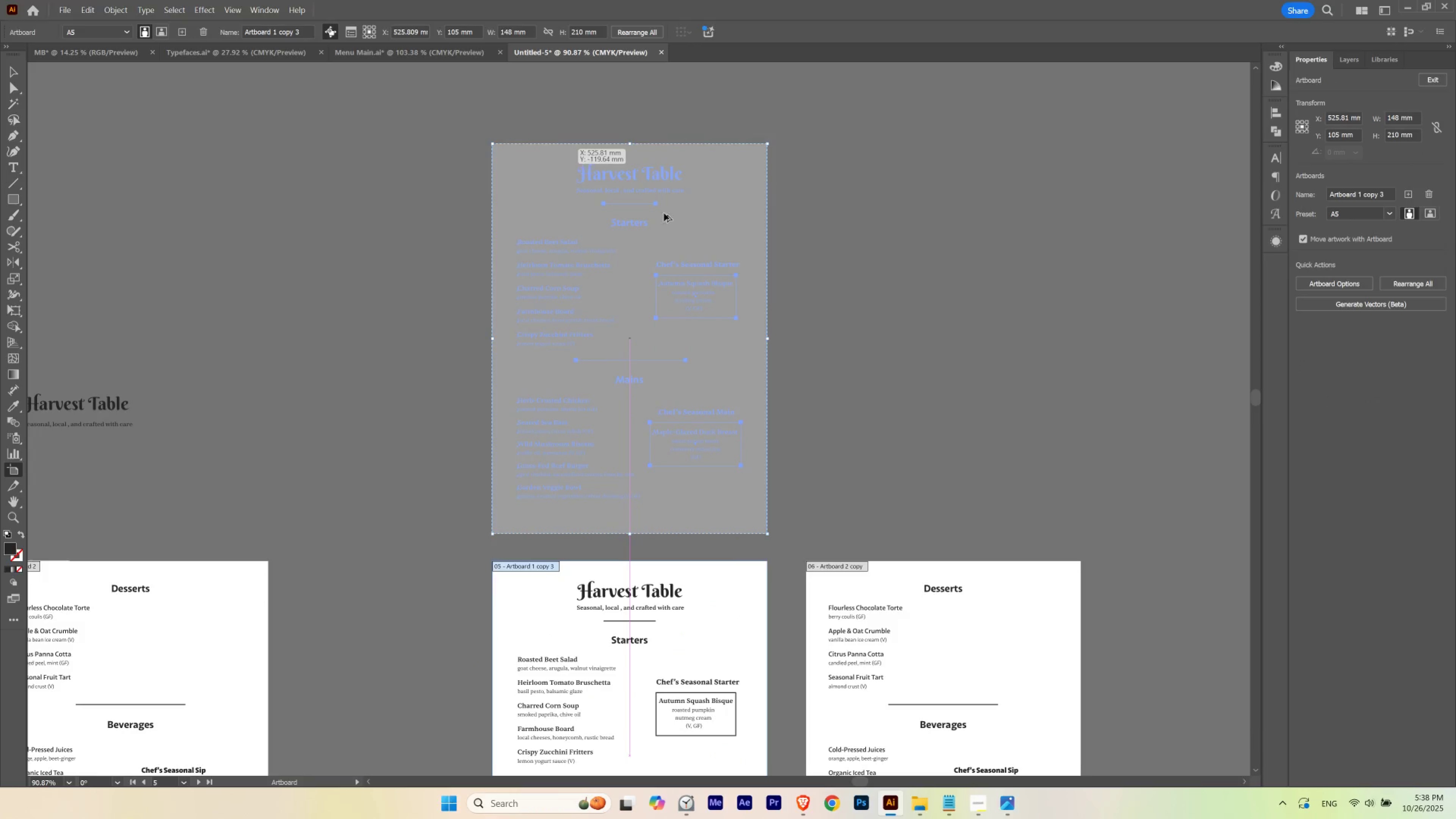 
key(Alt+Shift+ShiftLeft)
 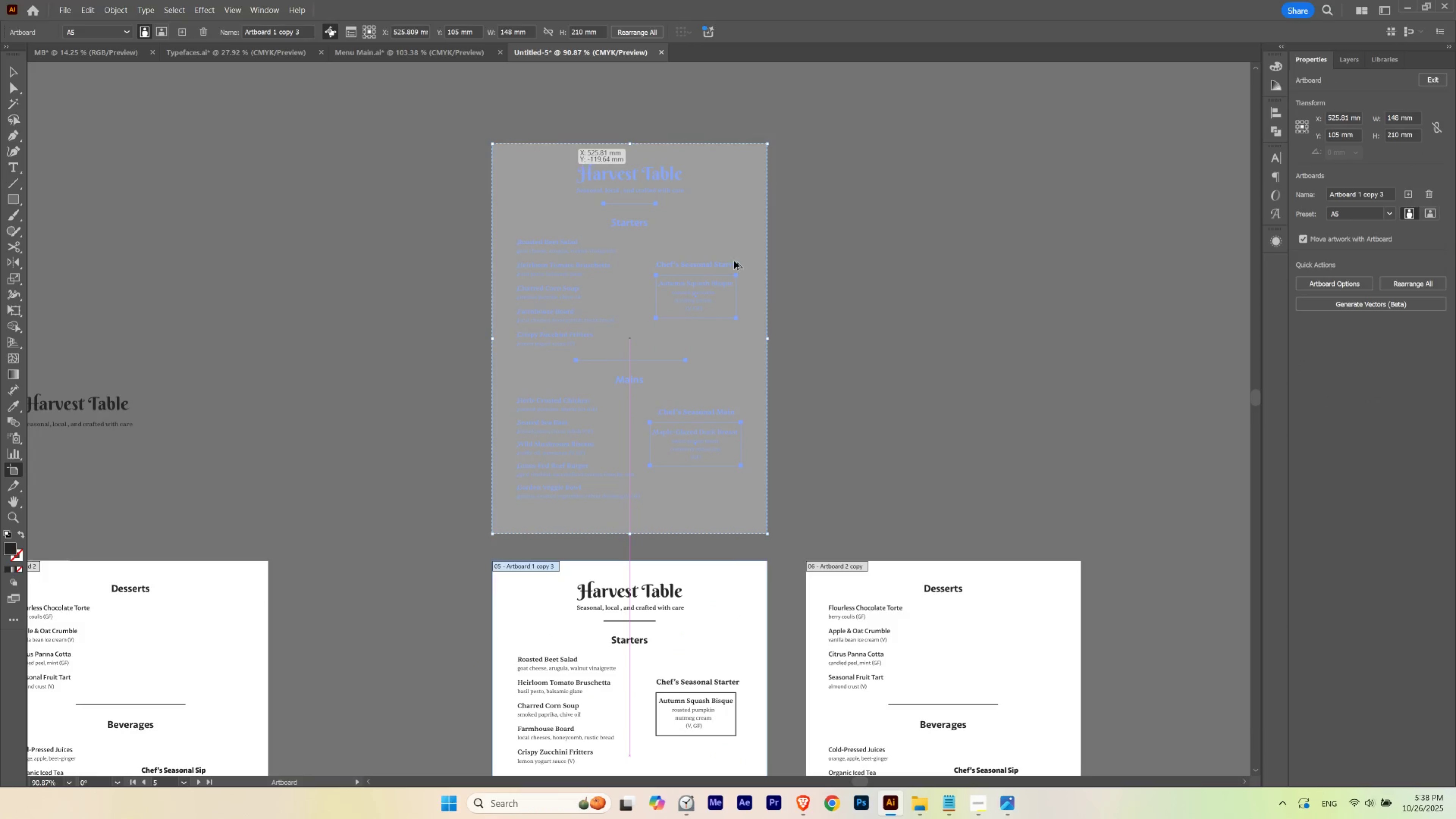 
key(Alt+Shift+ShiftLeft)
 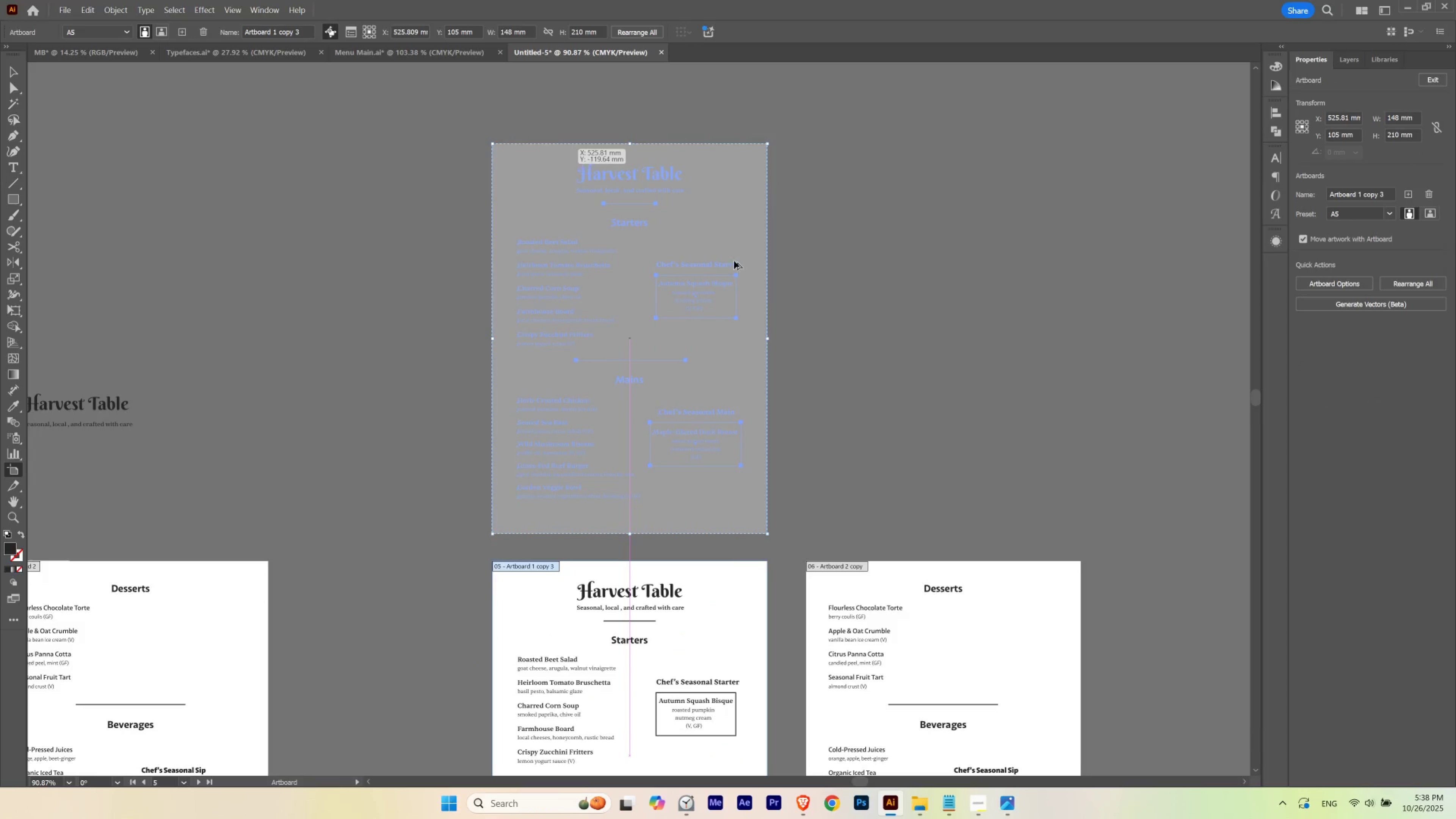 
key(Alt+Shift+ShiftLeft)
 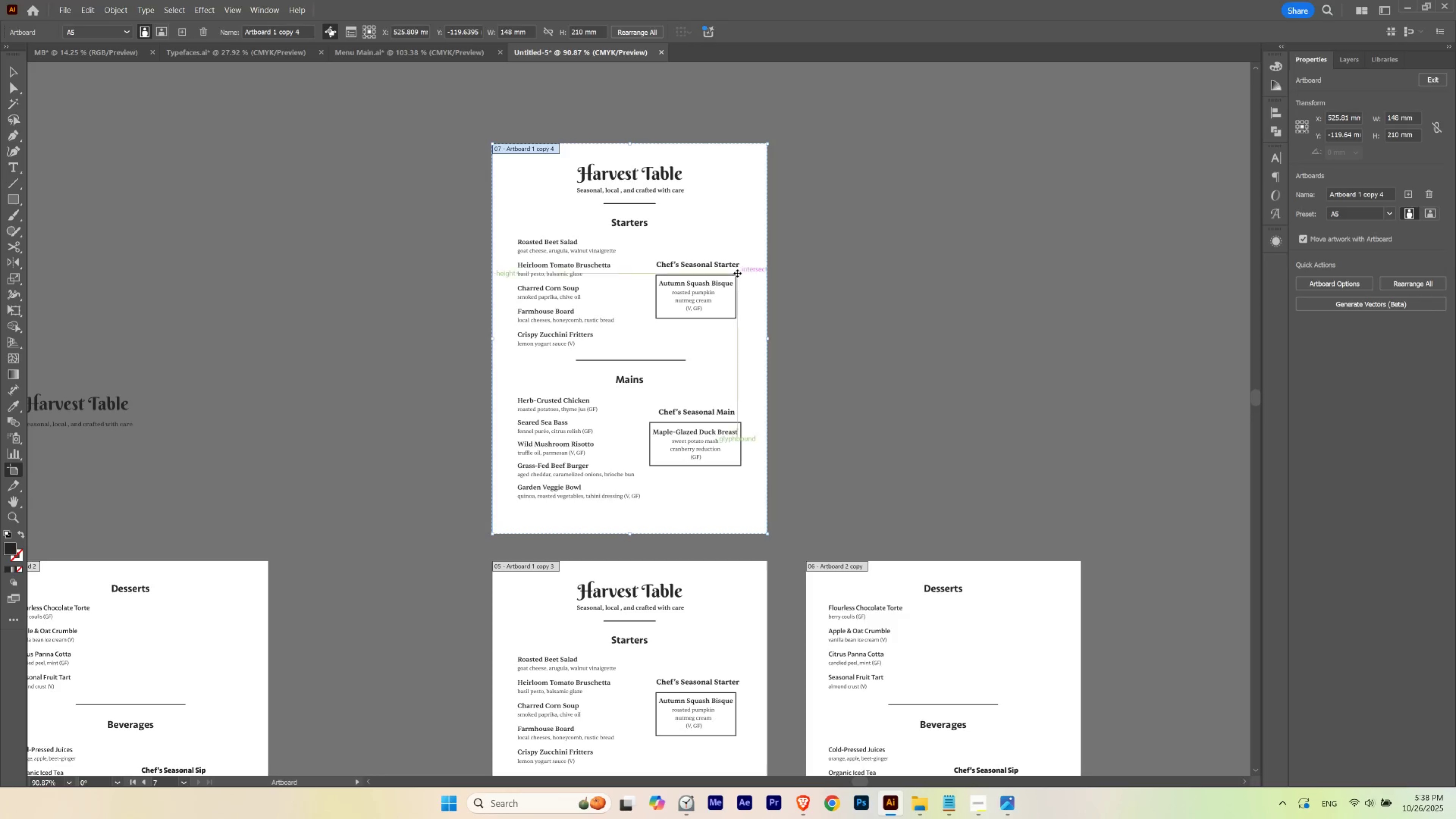 
key(V)
 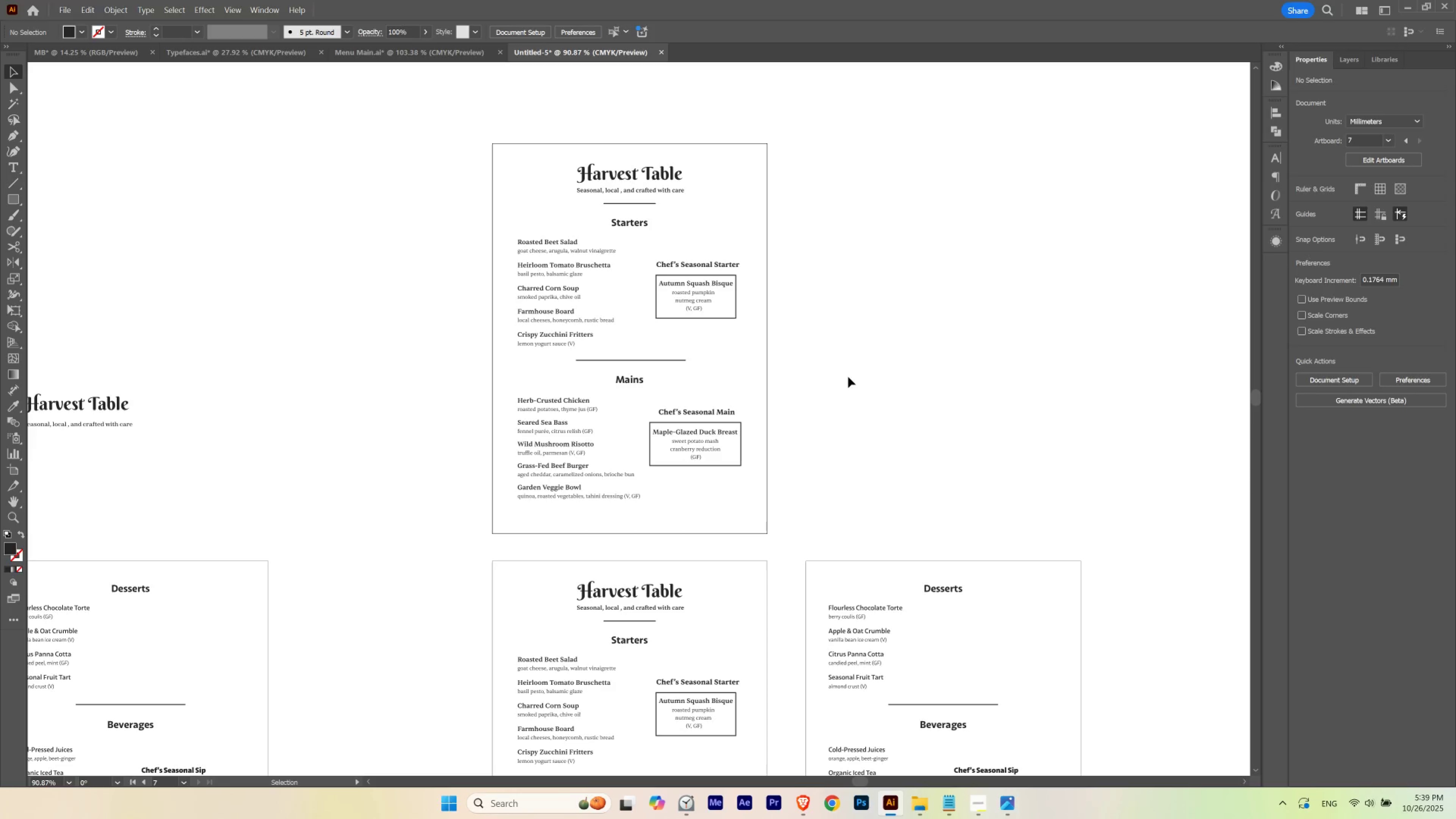 
left_click([848, 377])
 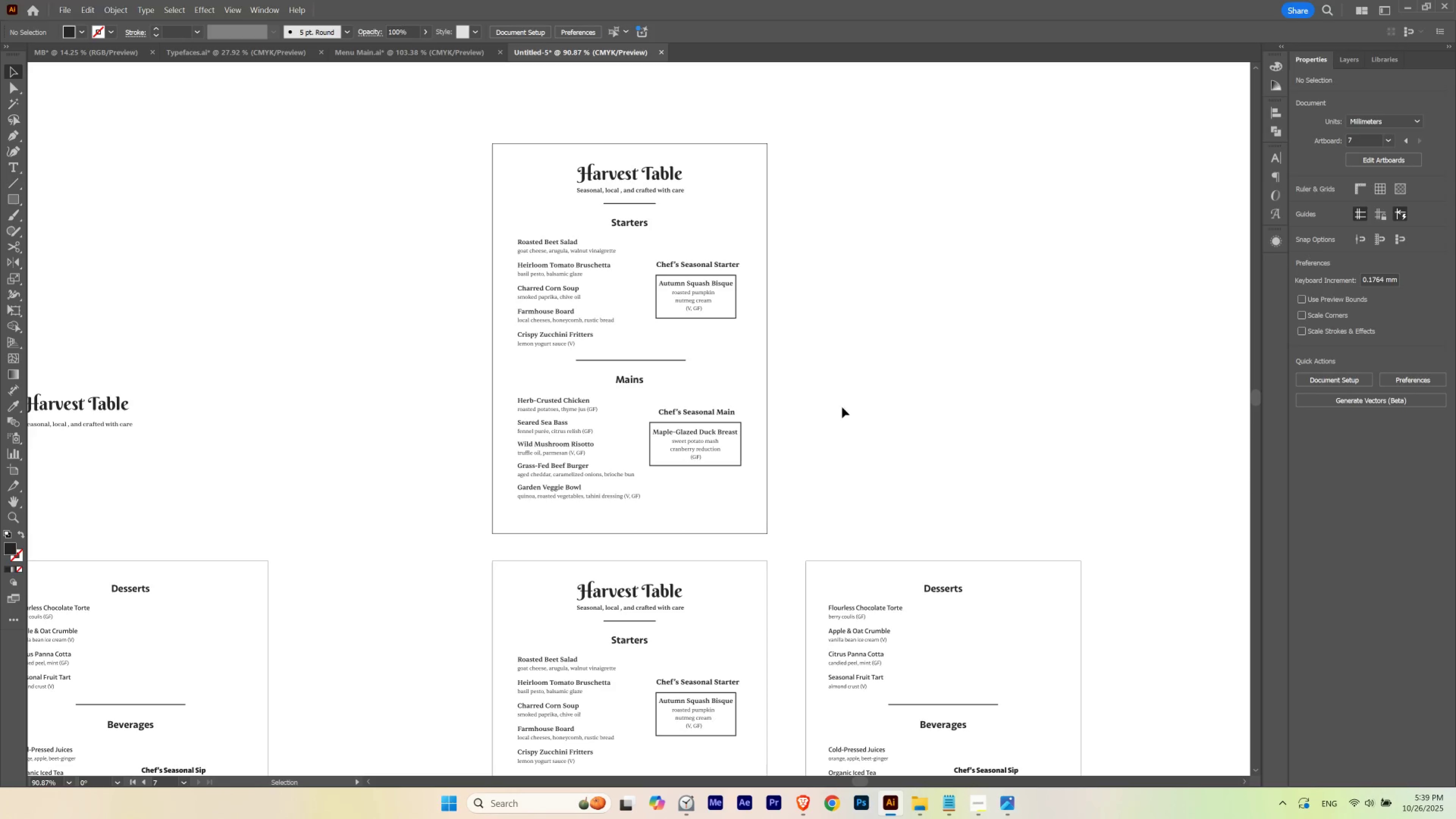 
hold_key(key=Space, duration=1.31)
 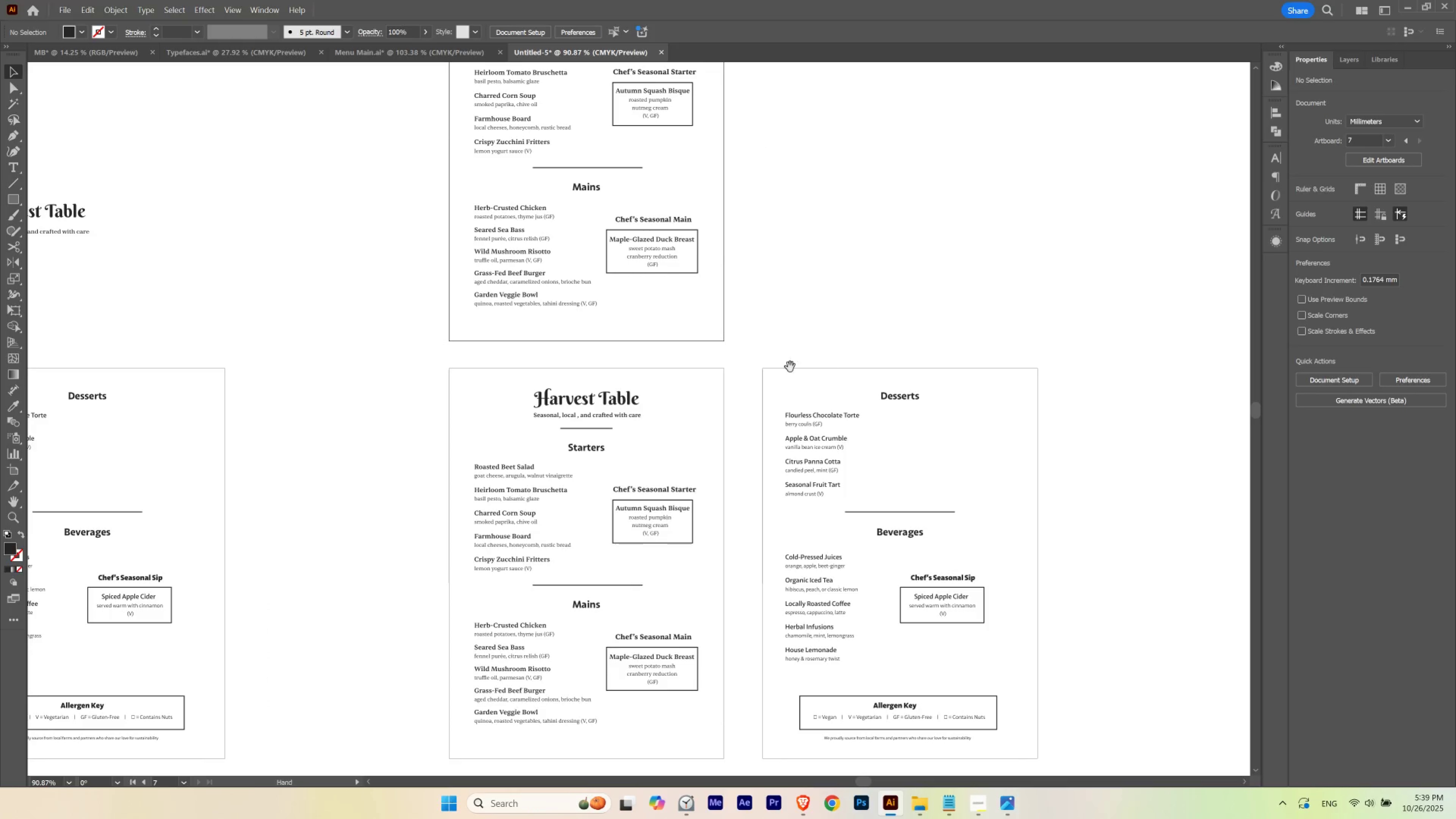 
hold_key(key=Space, duration=0.69)
 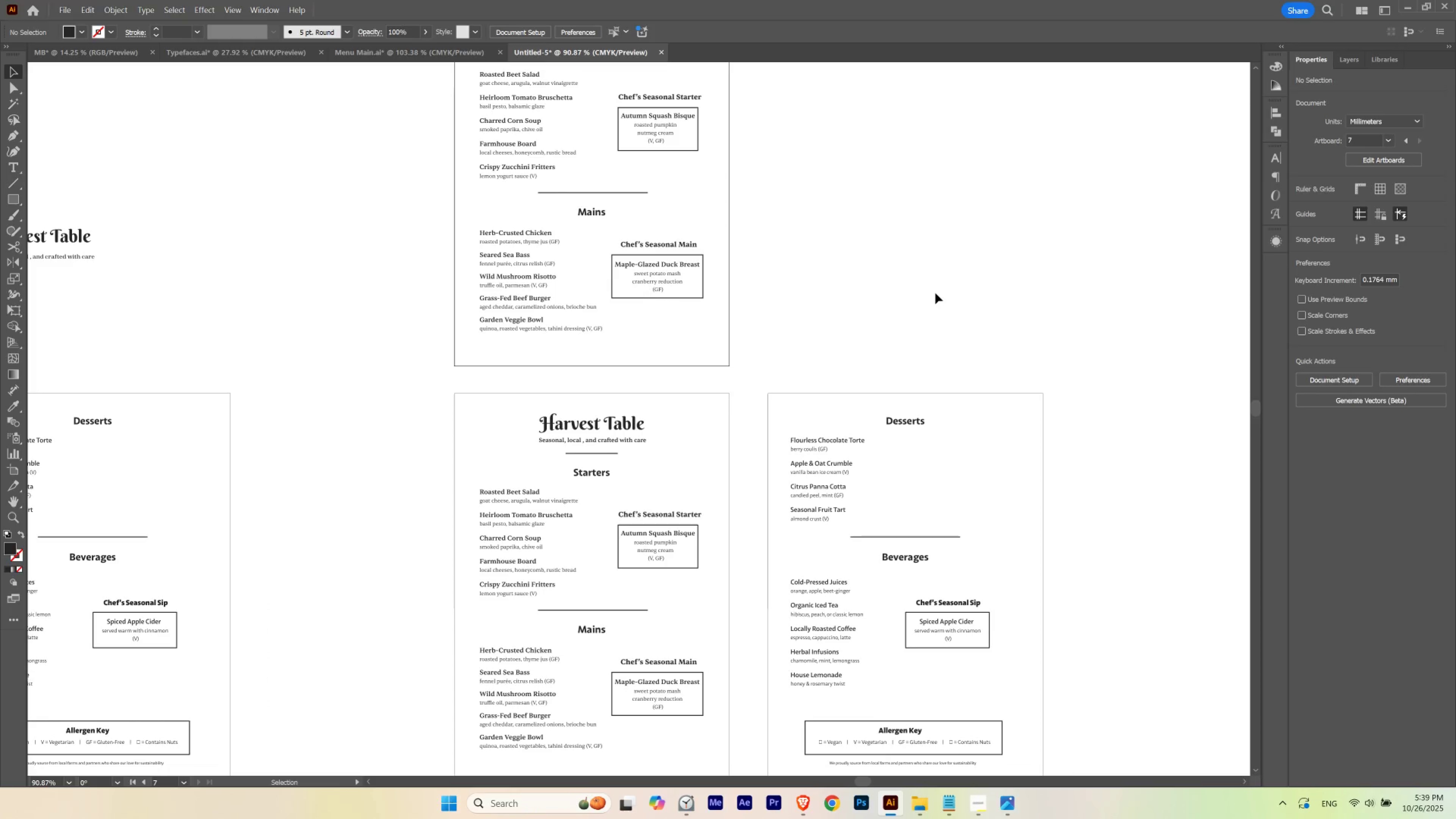 
left_click([935, 293])
 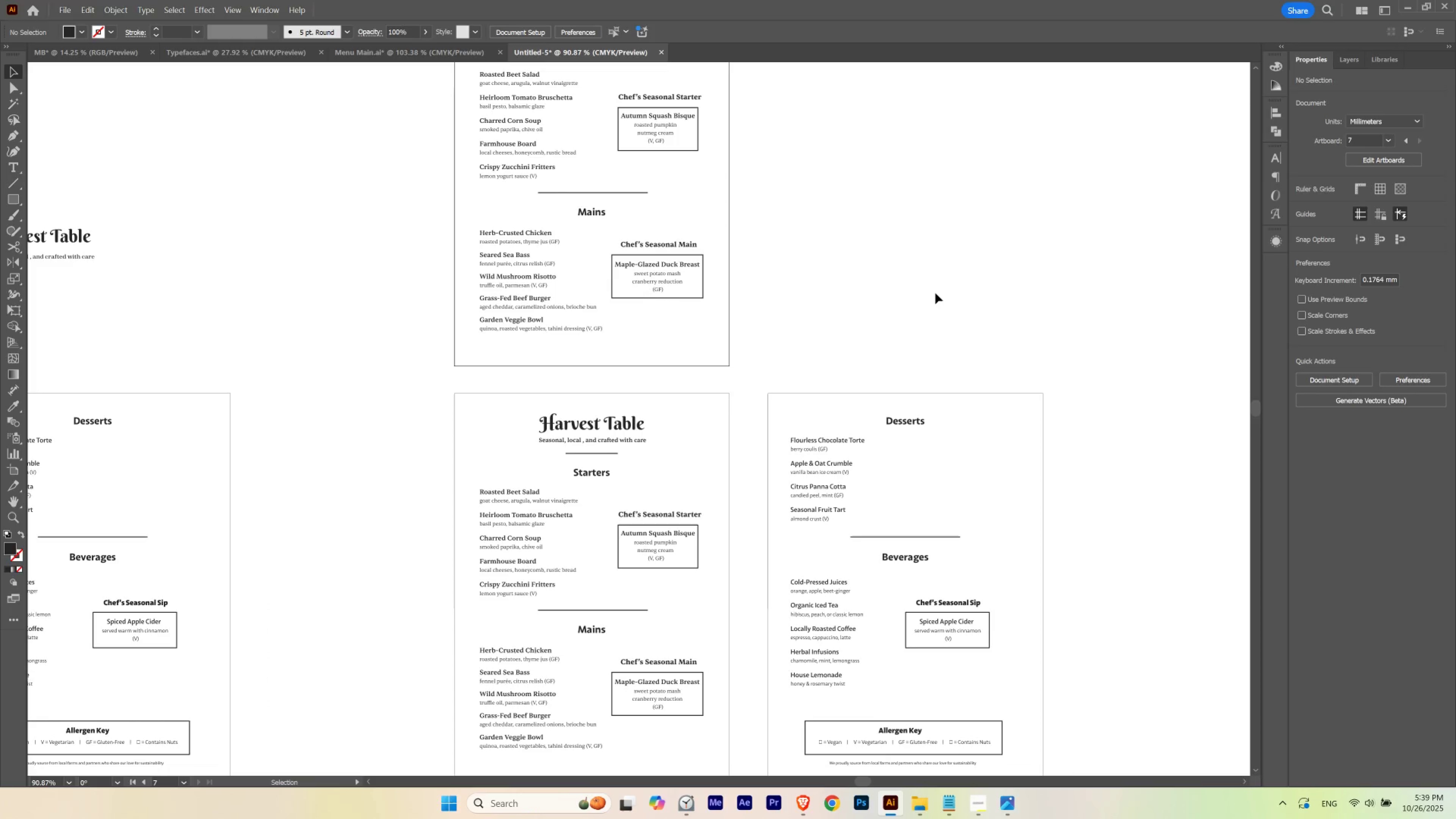 
wait(6.91)
 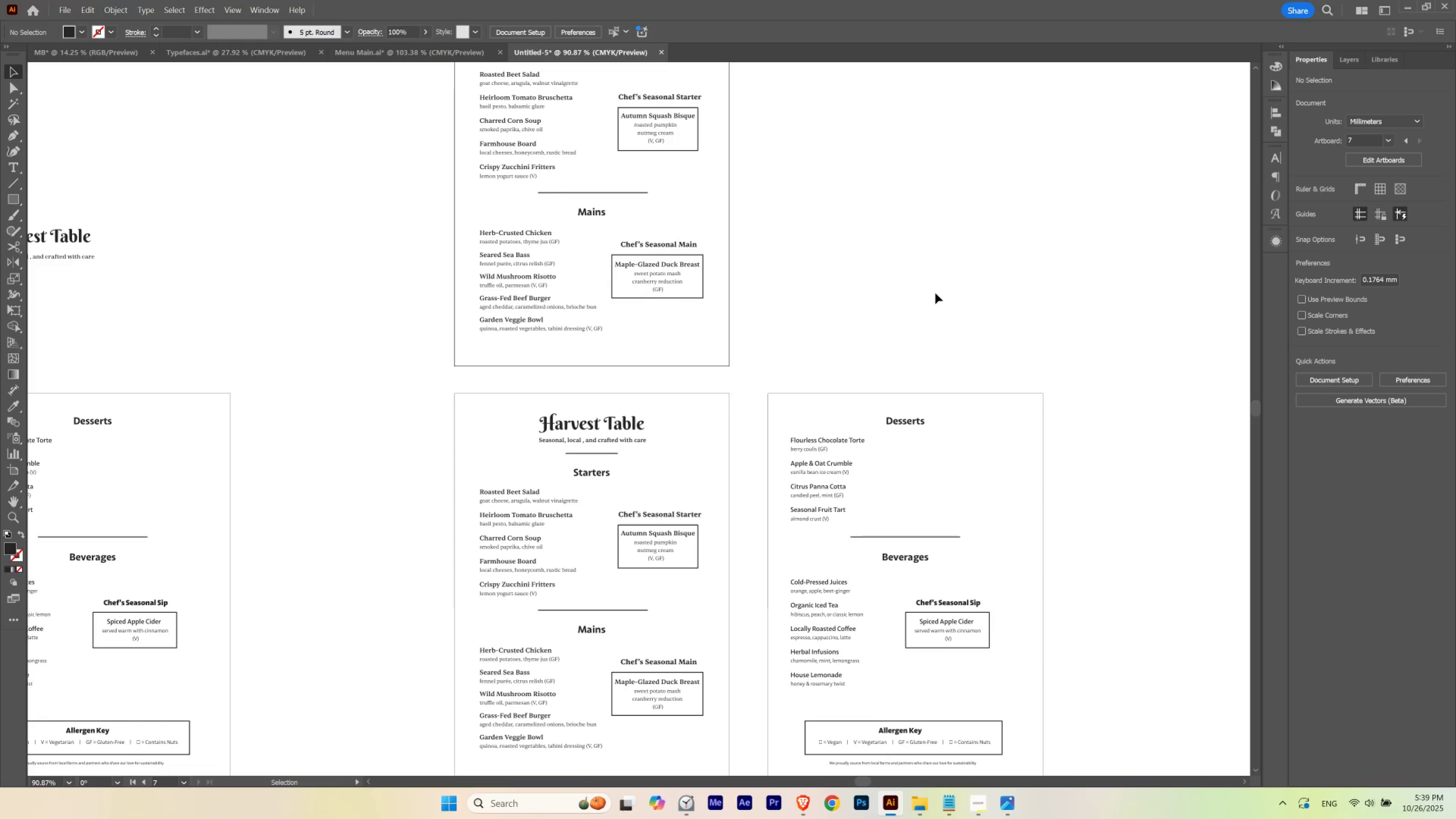 
hold_key(key=Space, duration=0.75)
 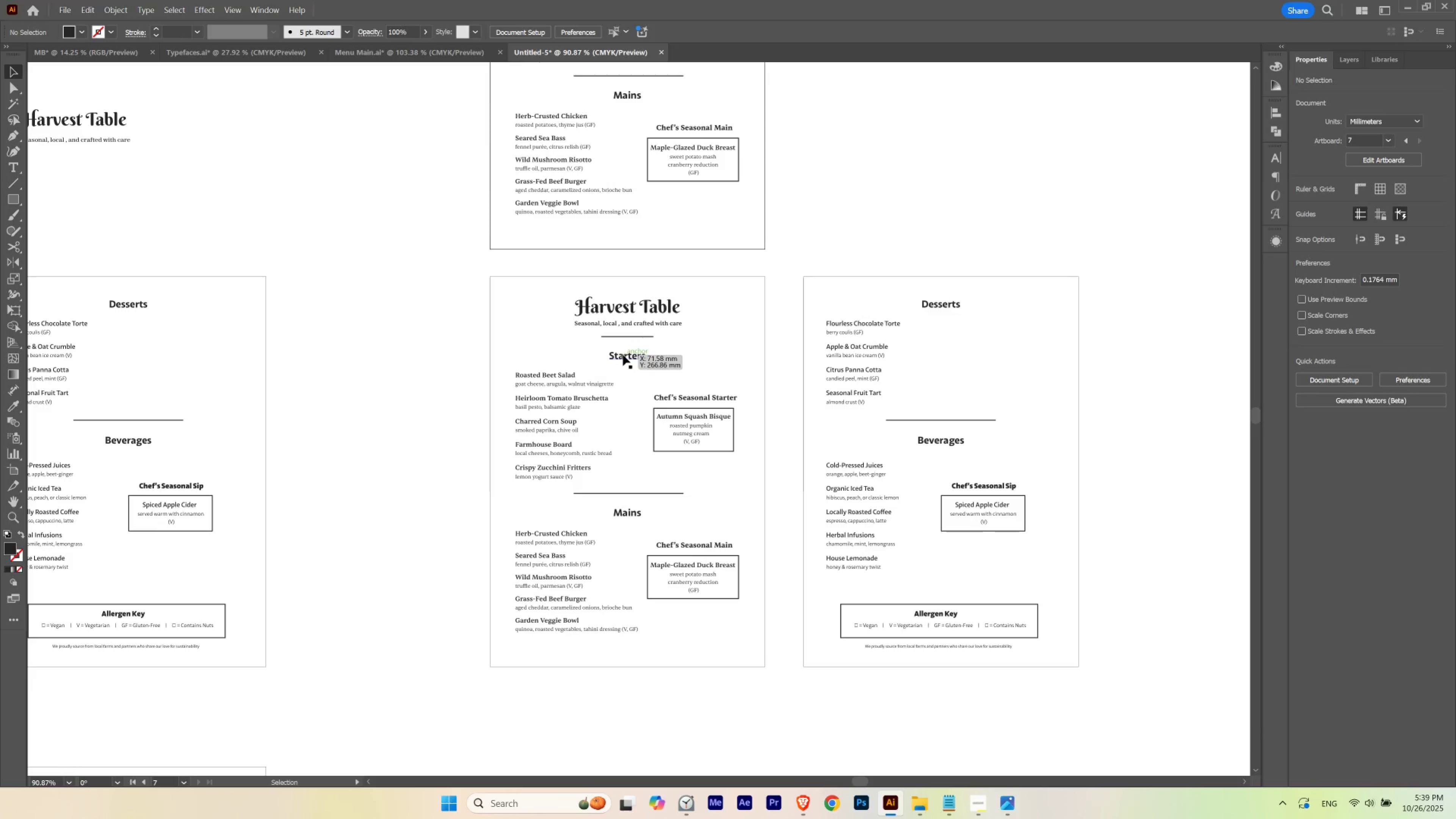 
left_click([623, 355])
 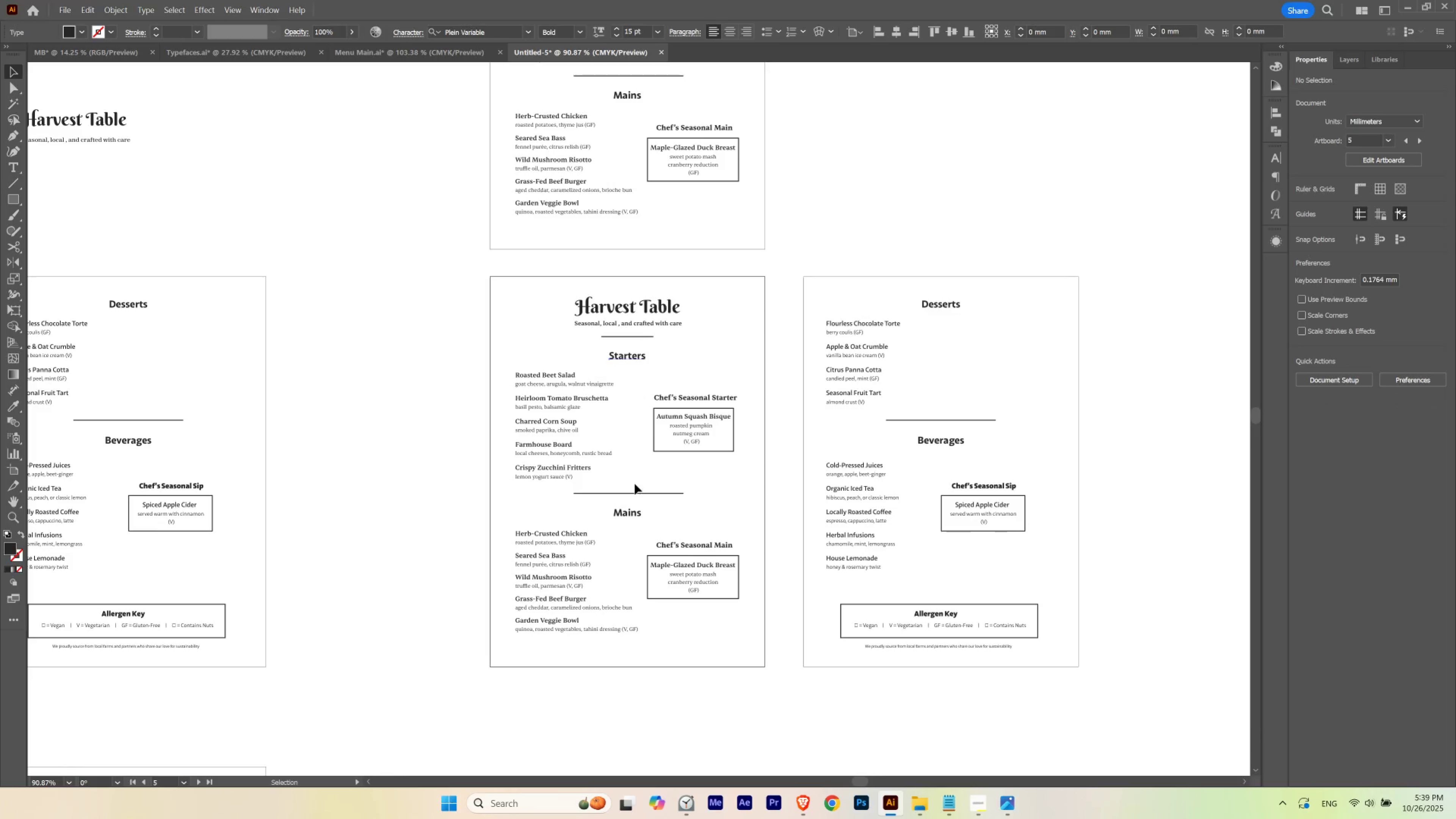 
hold_key(key=ShiftLeft, duration=0.6)
left_click([626, 512])
 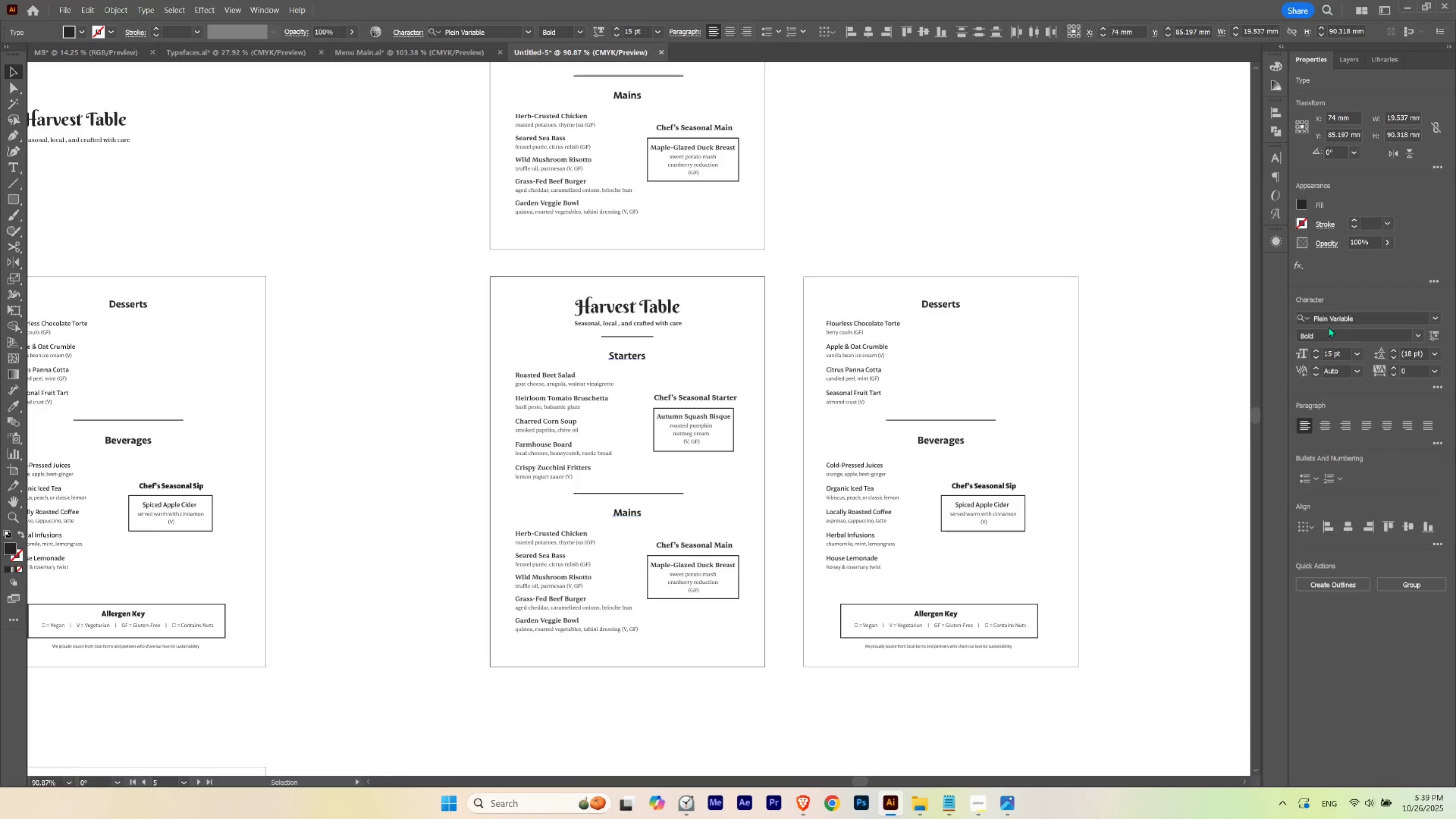 
left_click([1331, 320])
 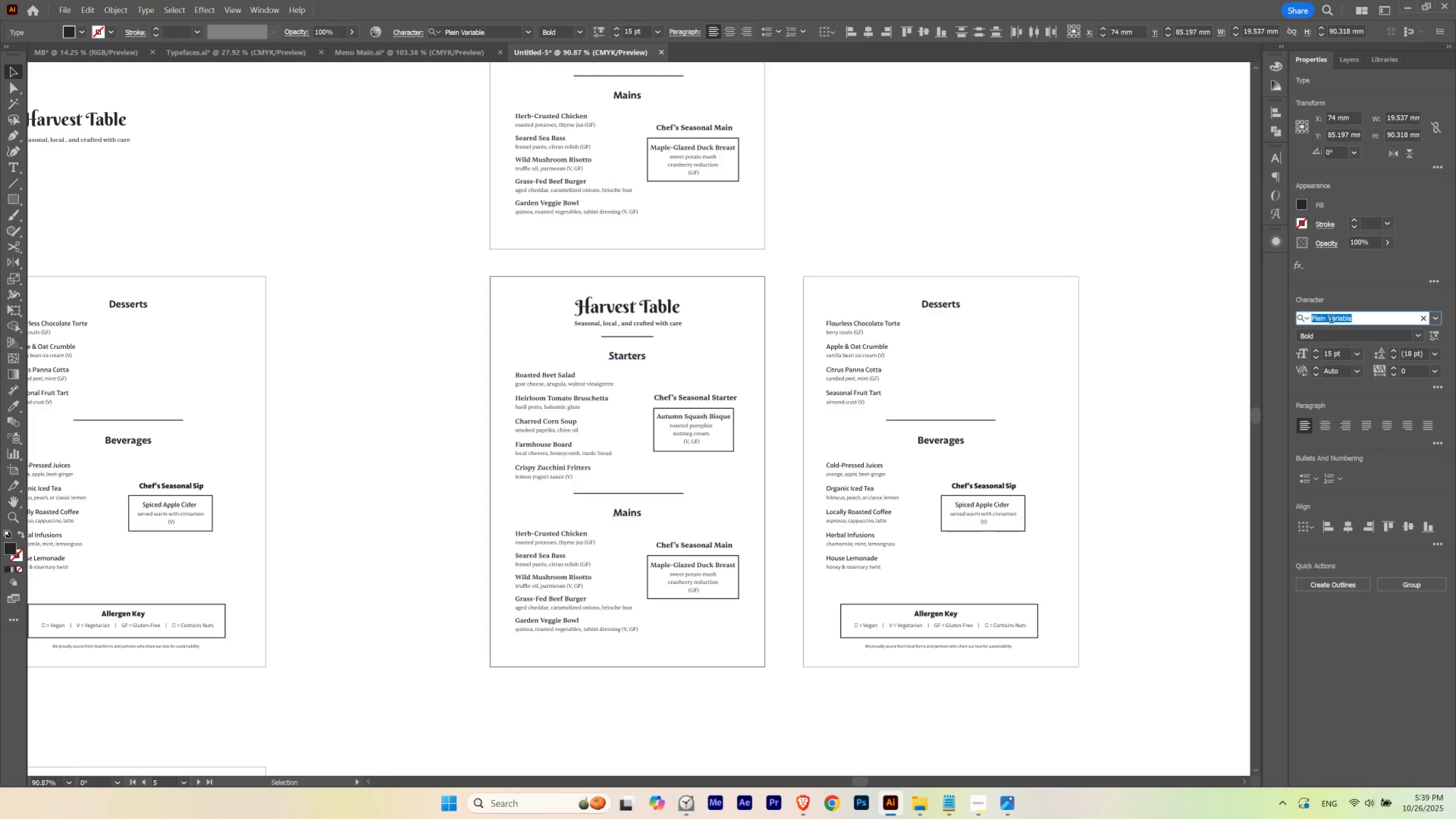 
type(sent)
 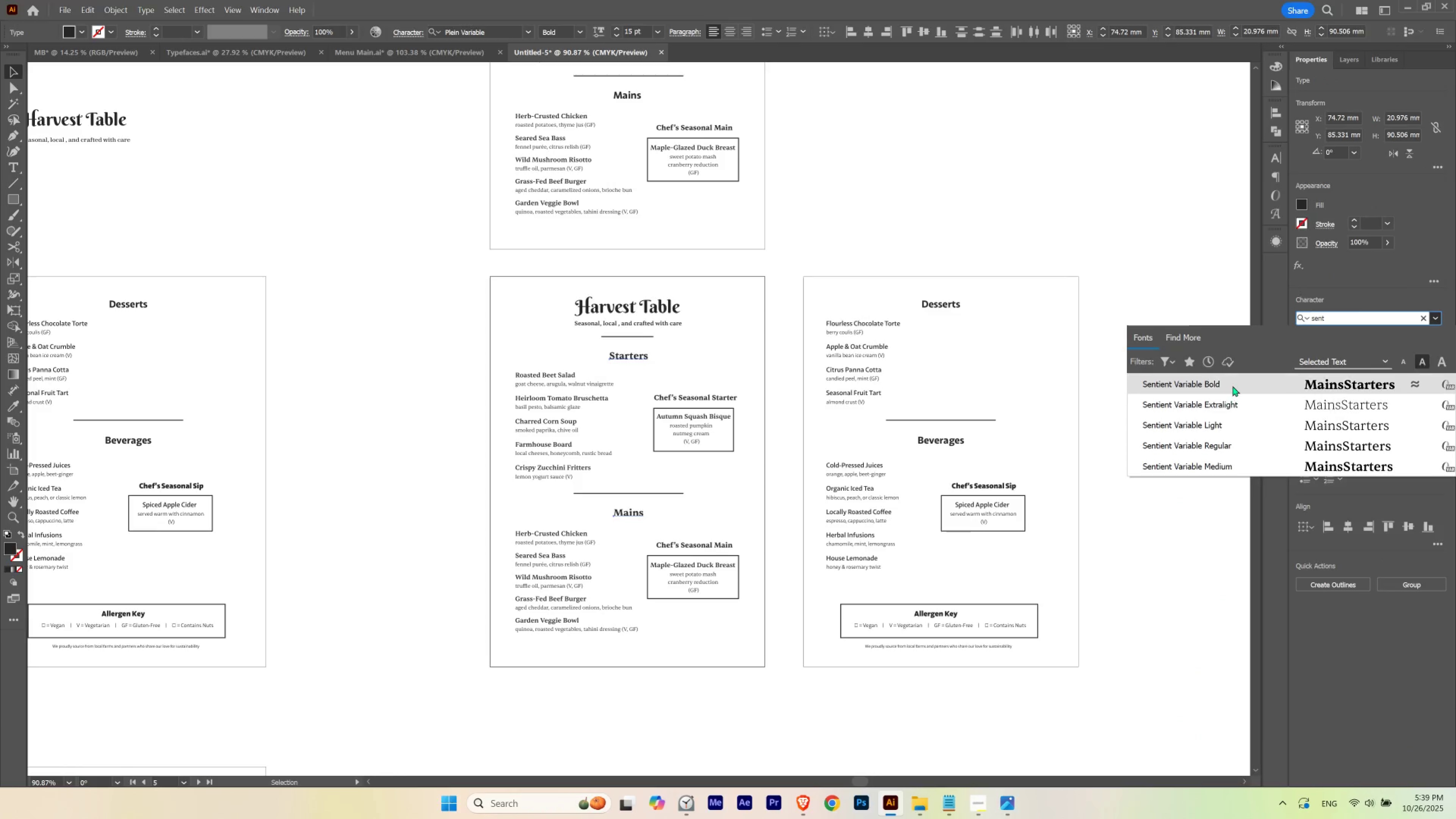 
wait(5.17)
 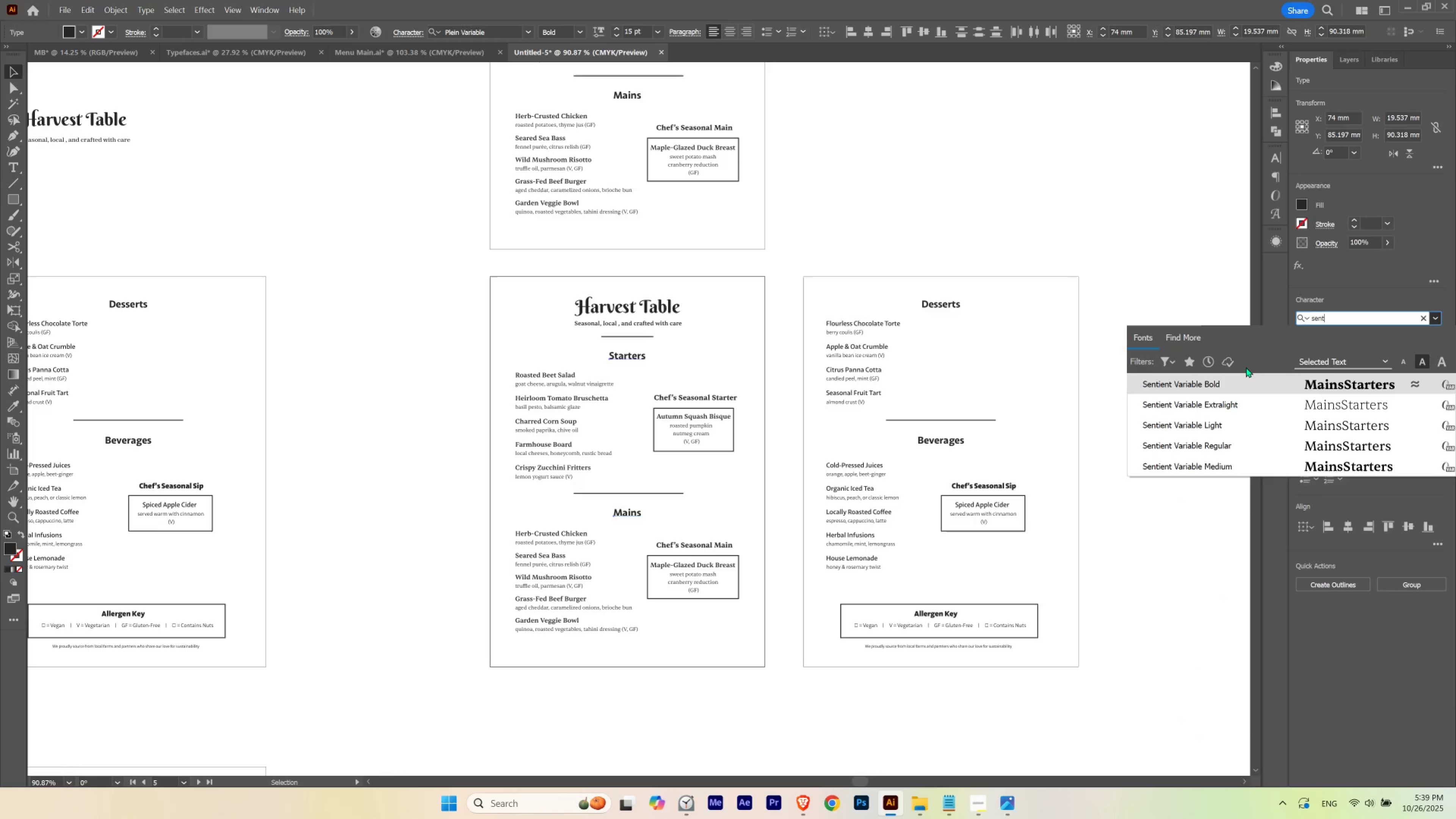 
left_click([1232, 385])
 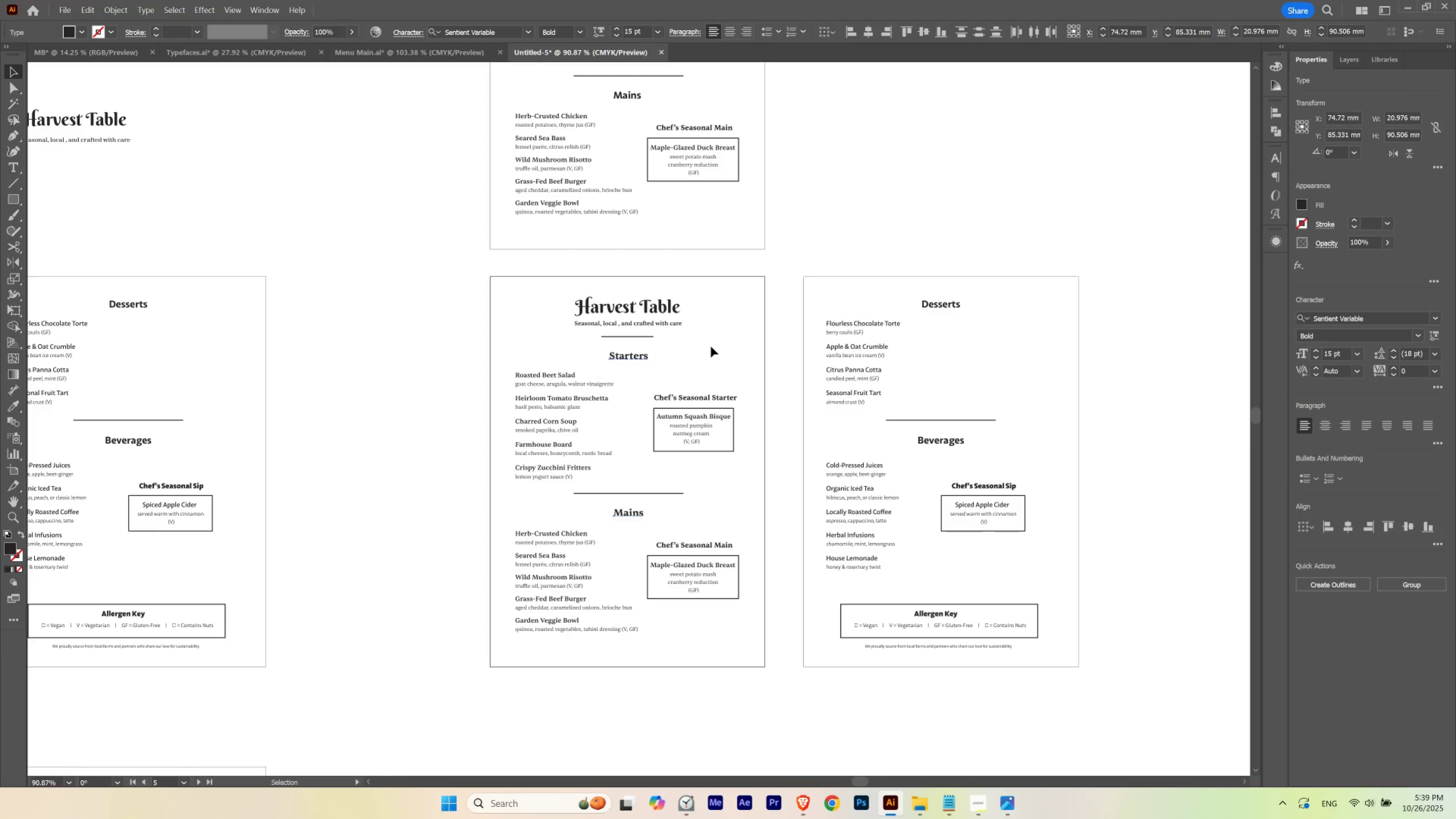 
left_click([711, 346])
 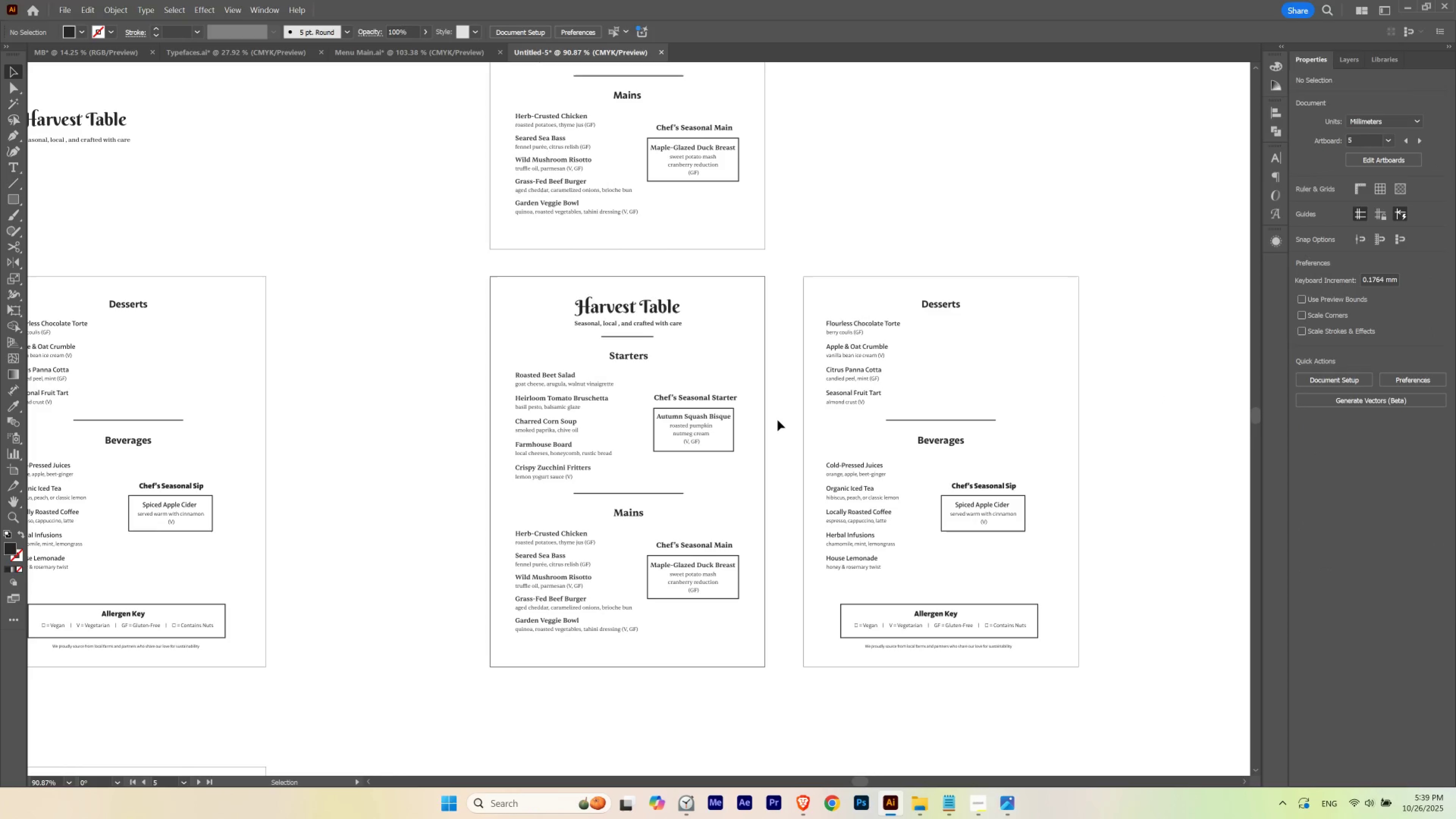 
hold_key(key=Space, duration=1.63)
 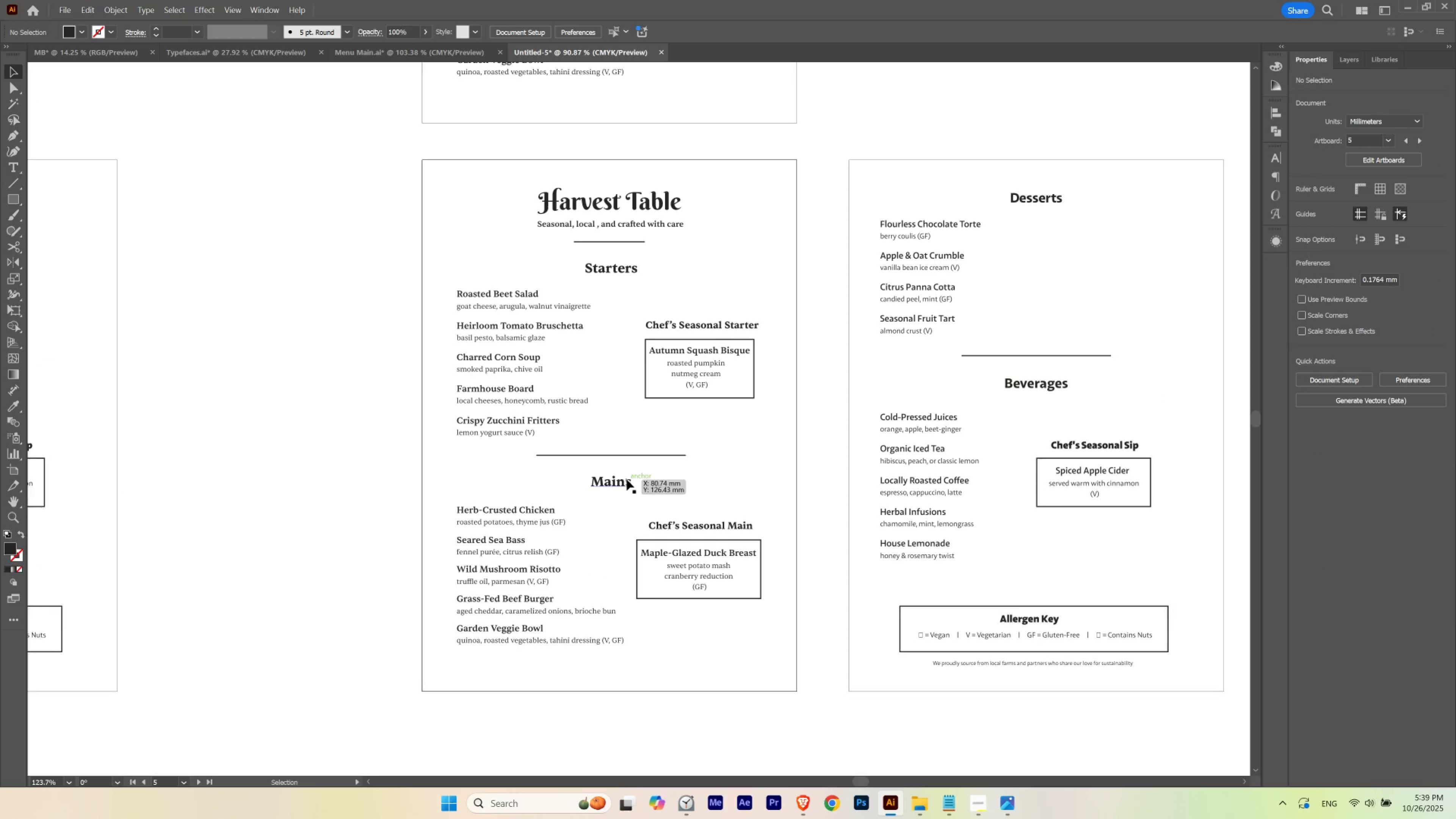 
hold_key(key=ControlLeft, duration=0.59)
 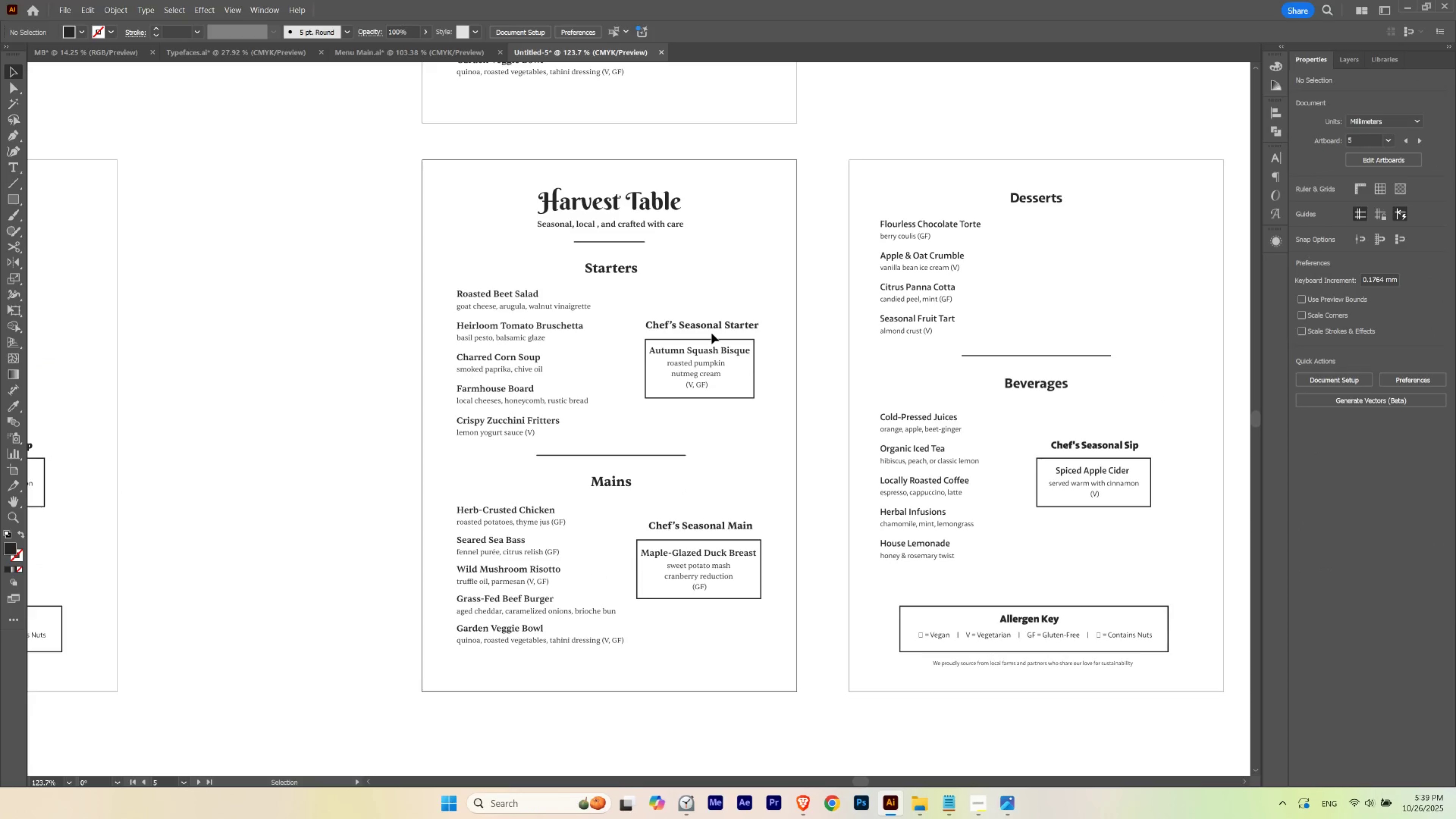 
double_click([713, 330])
 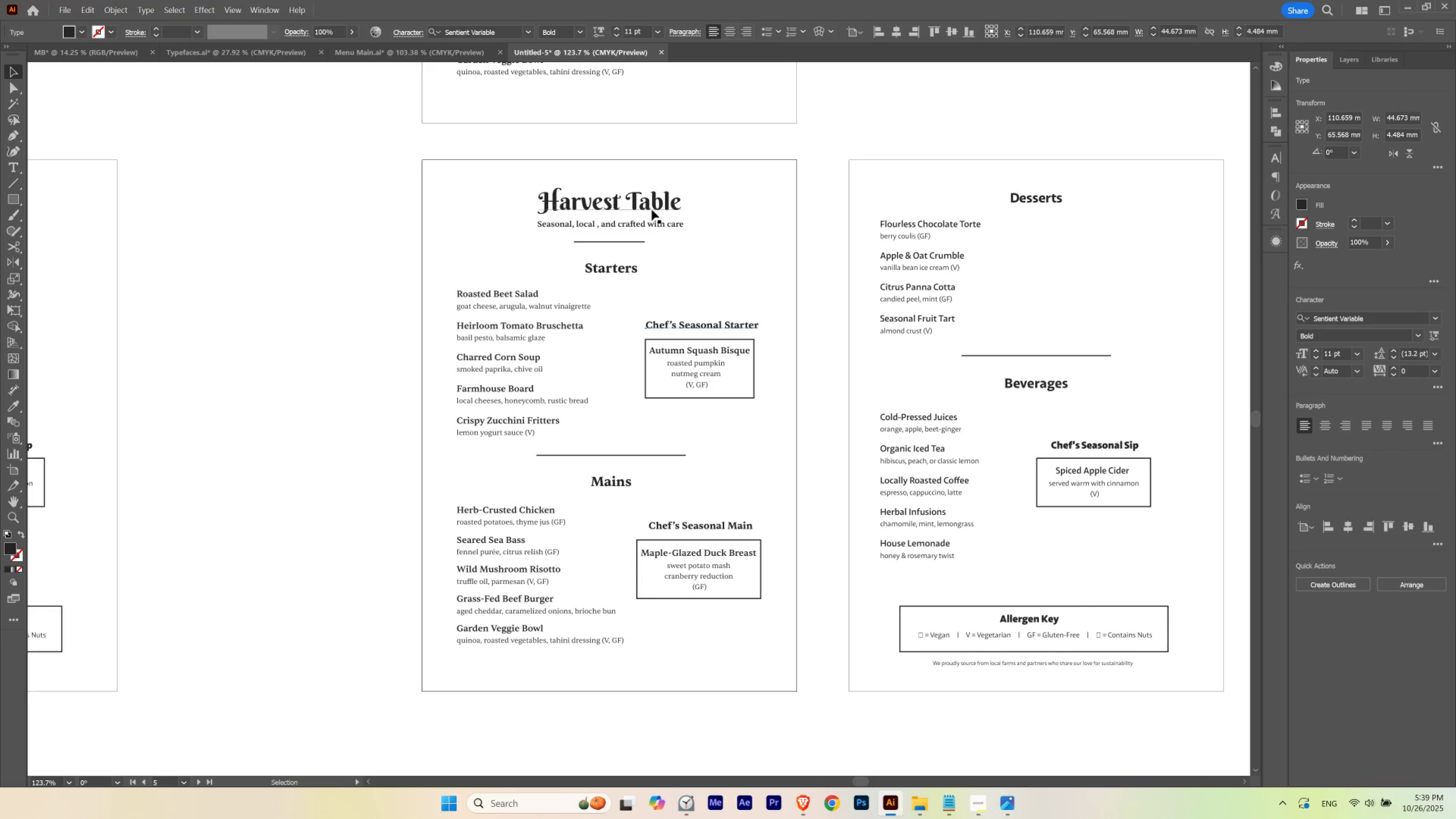 
left_click([650, 200])
 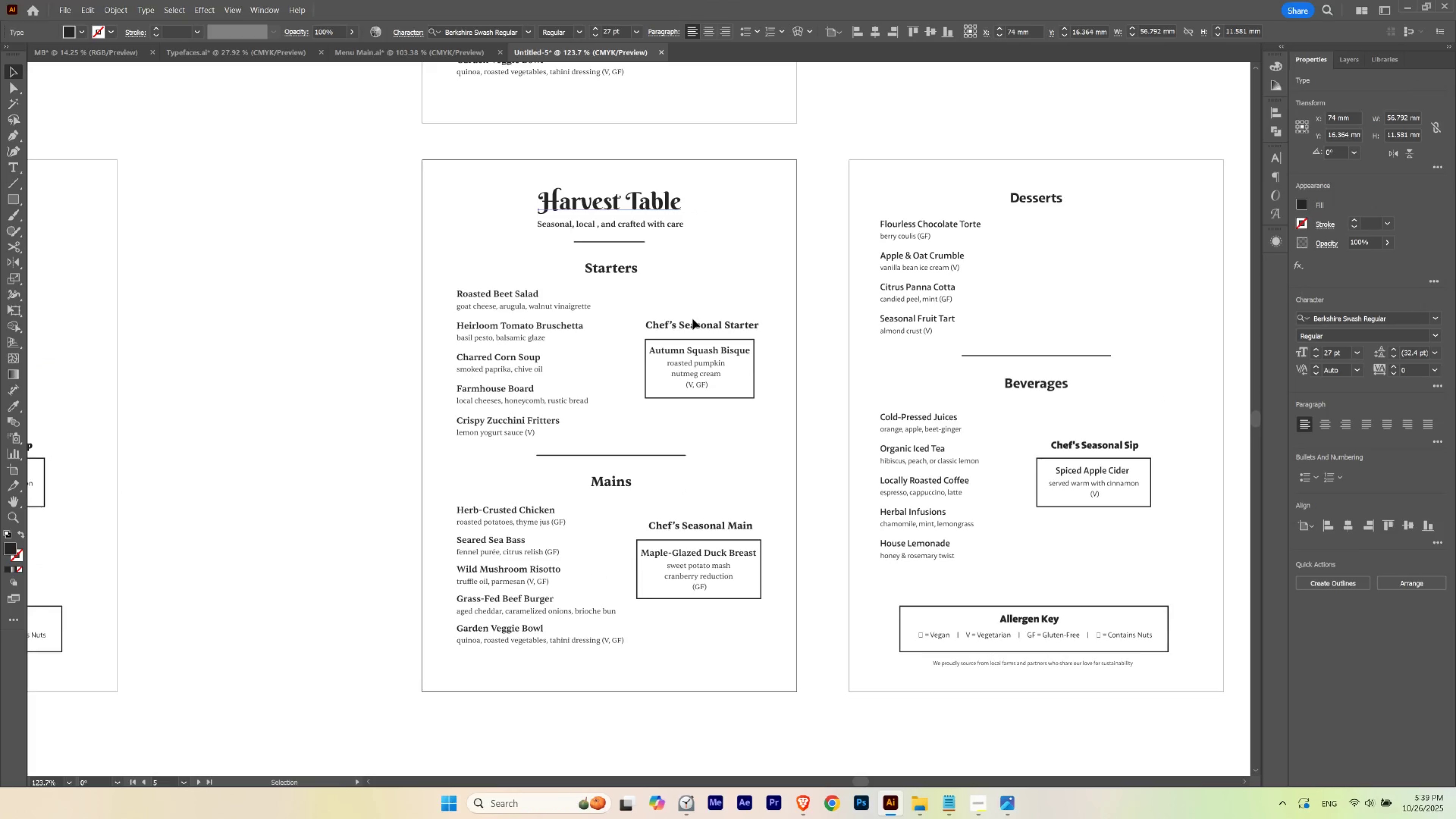 
left_click([692, 321])
 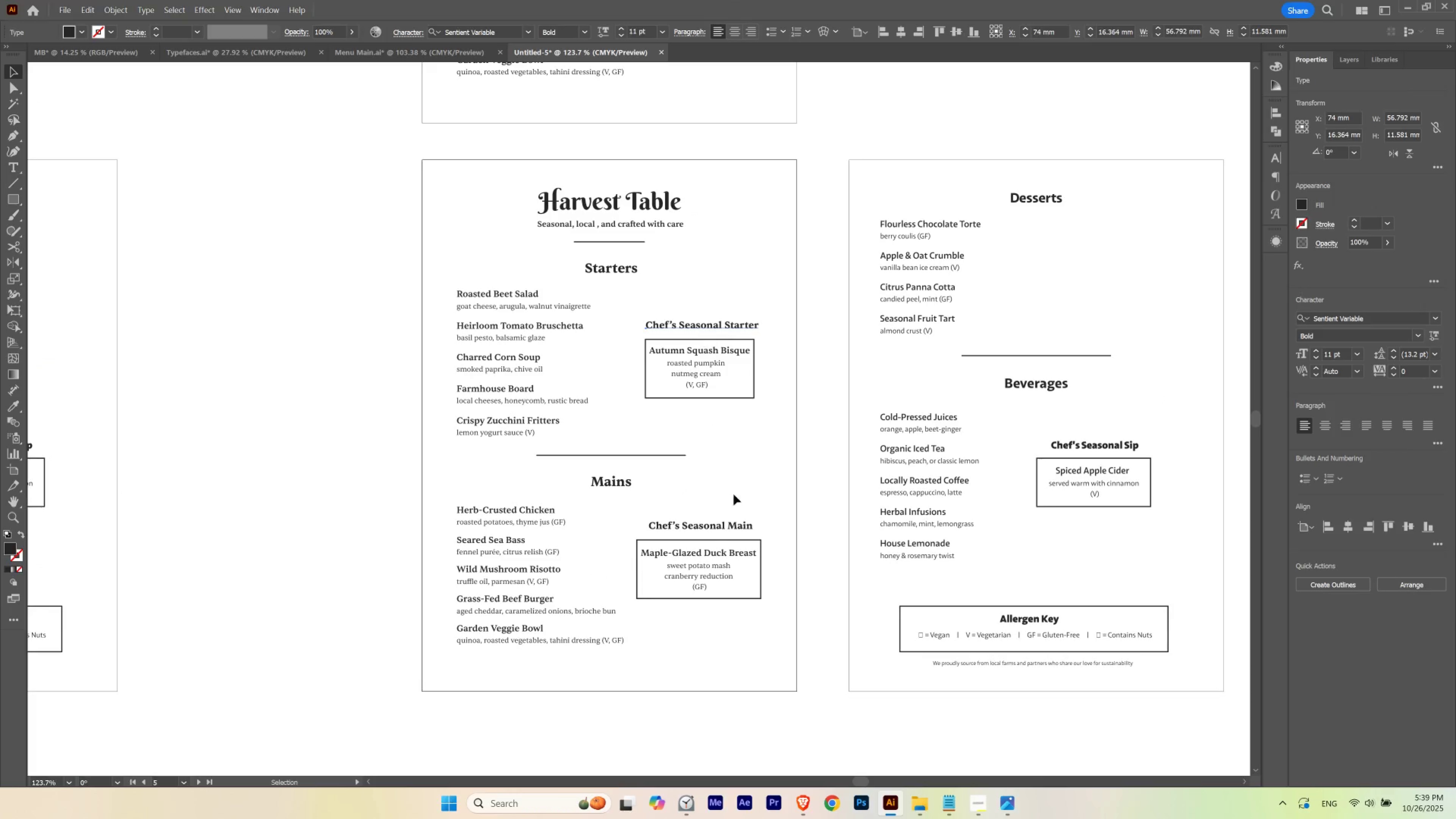 
hold_key(key=ShiftLeft, duration=0.95)
left_click([723, 530])
 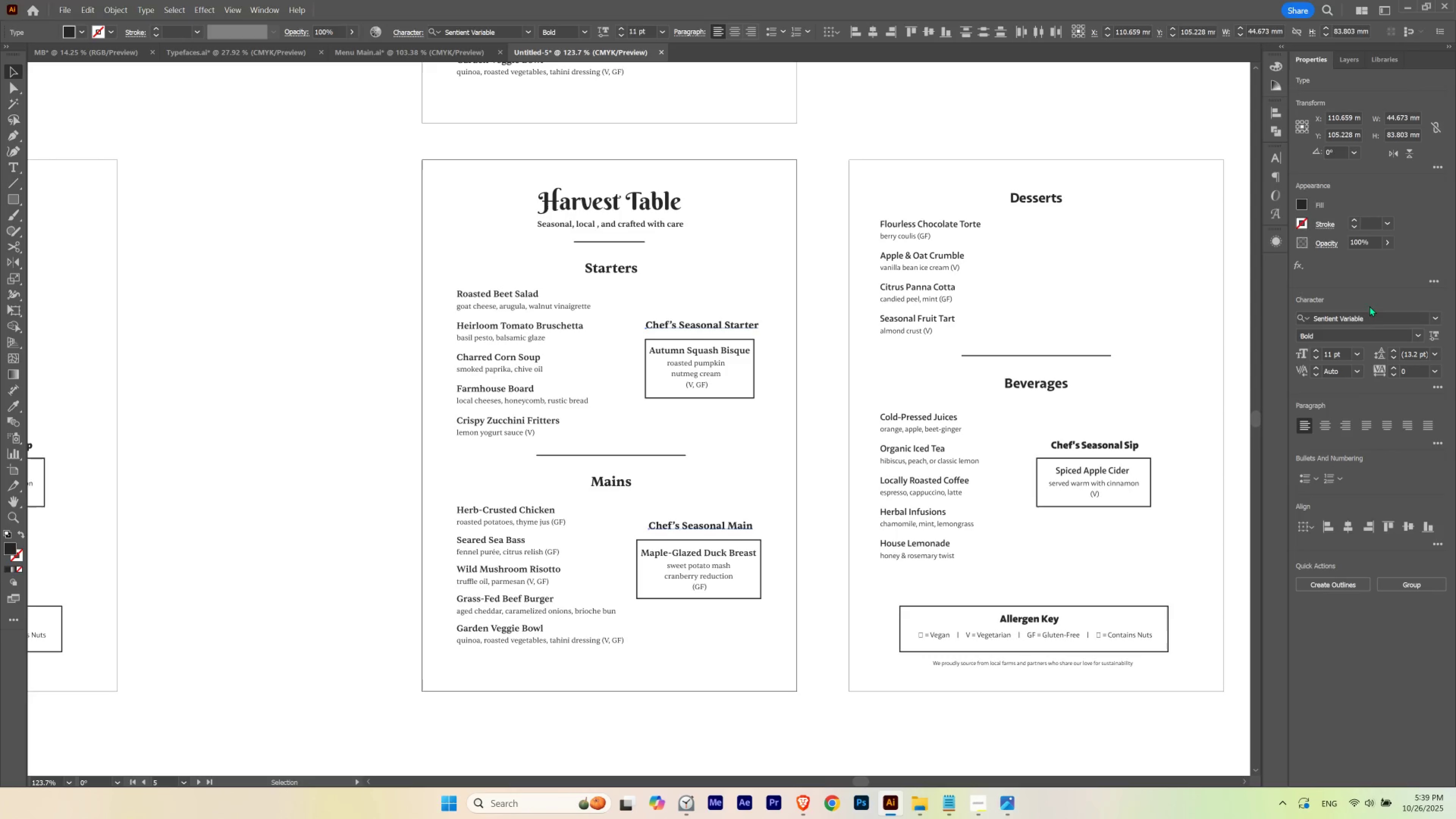 
left_click([1361, 313])
 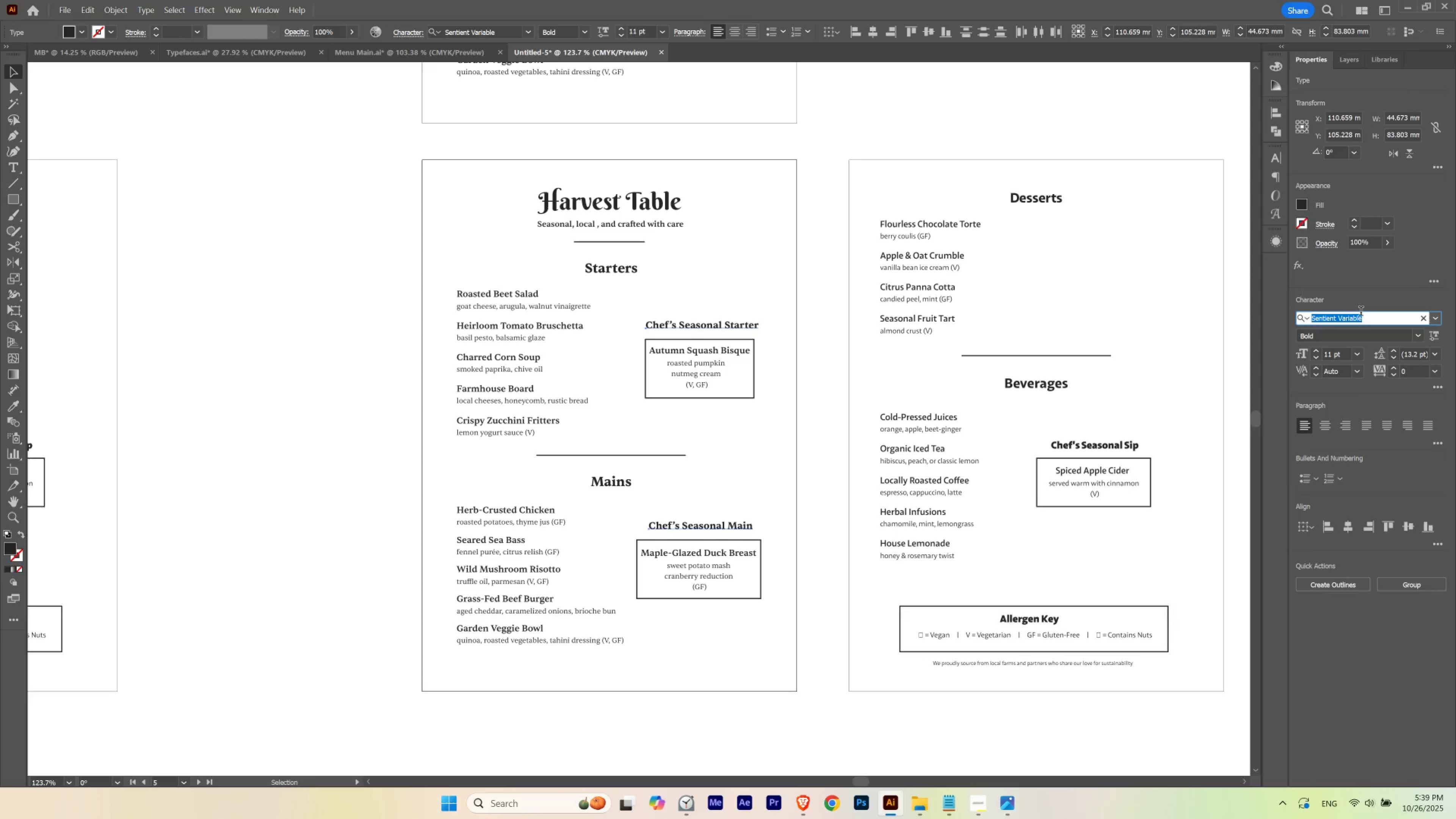 
type(ber)
 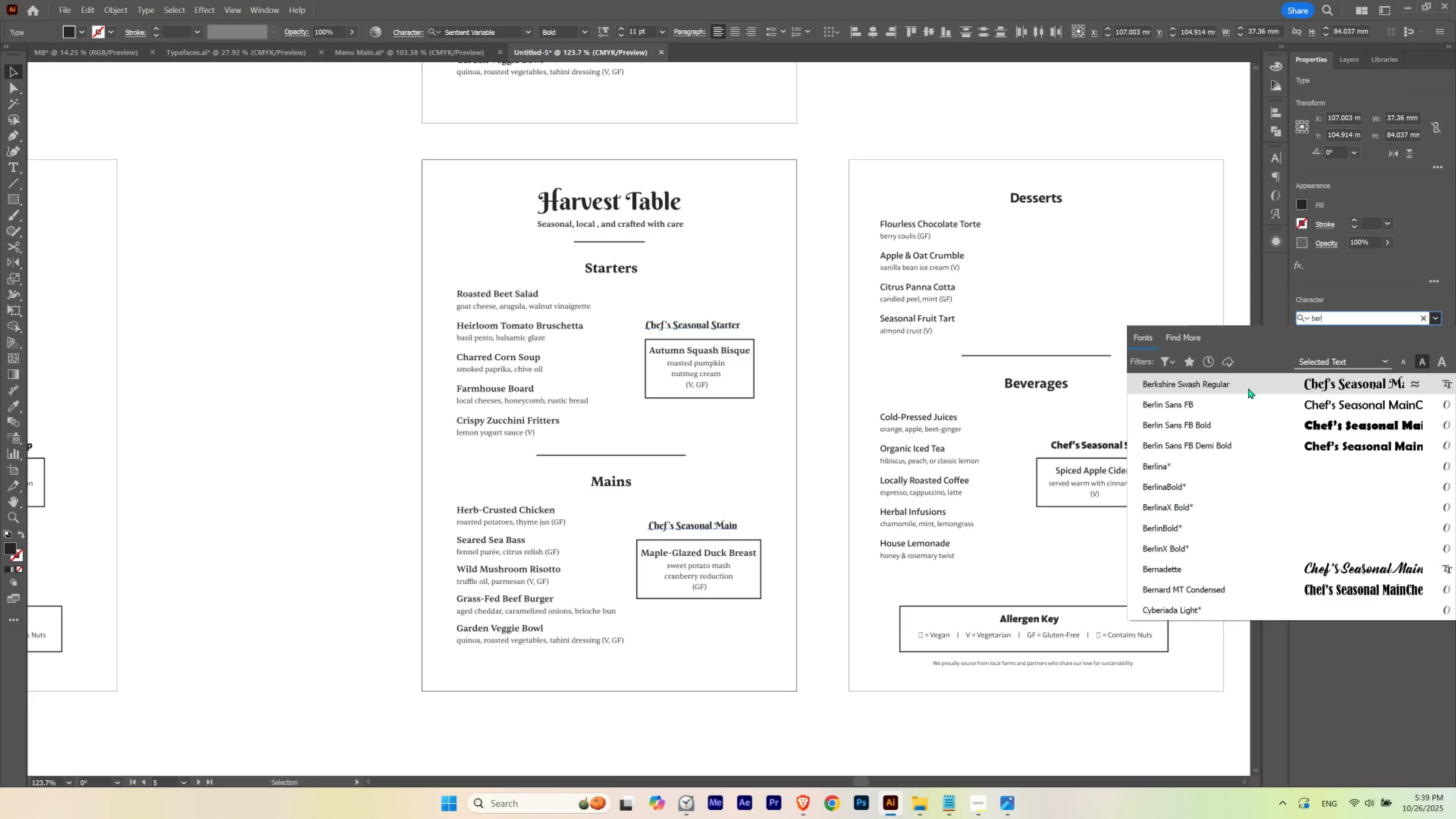 
left_click([1248, 388])
 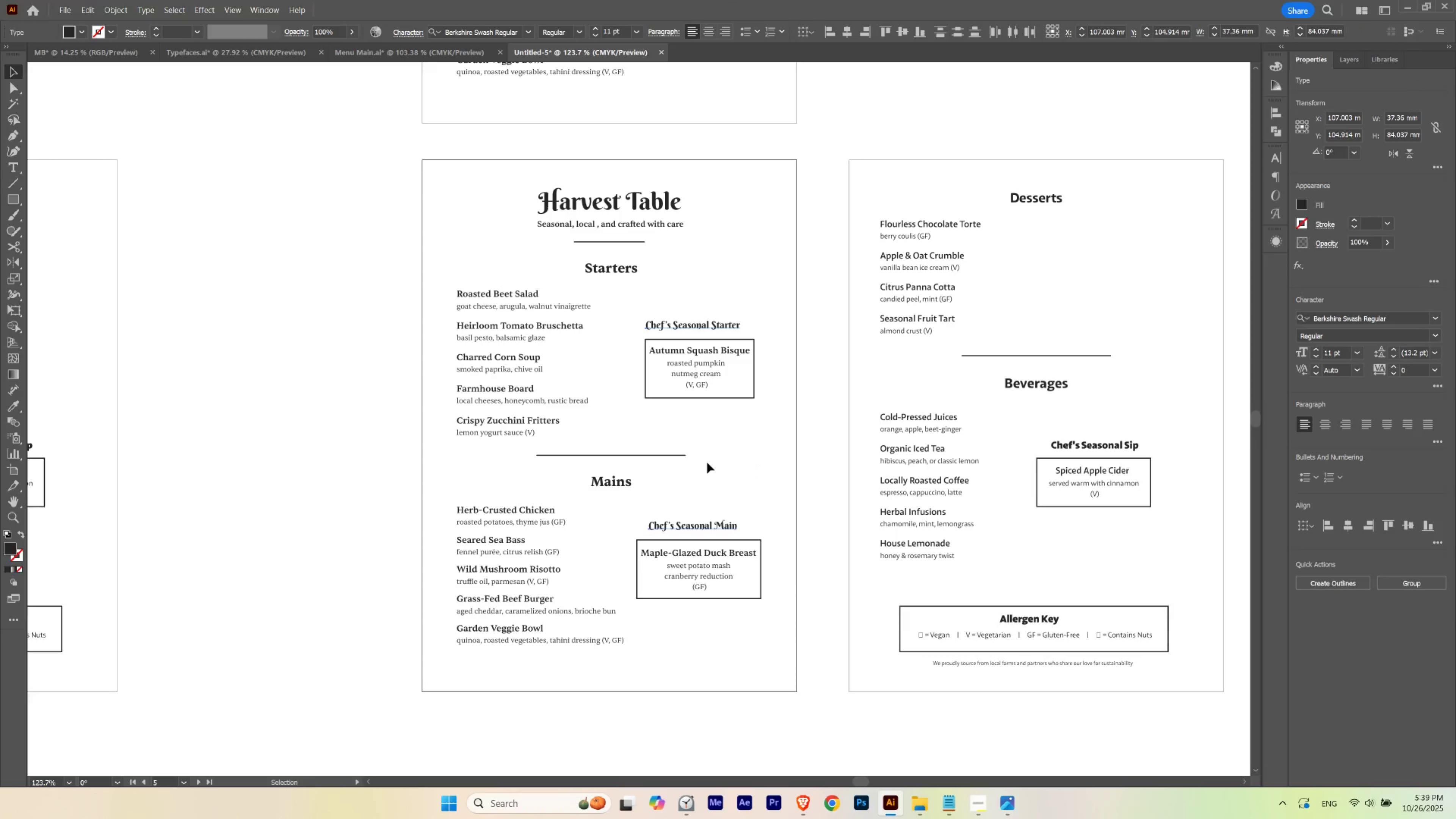 
left_click([707, 462])
 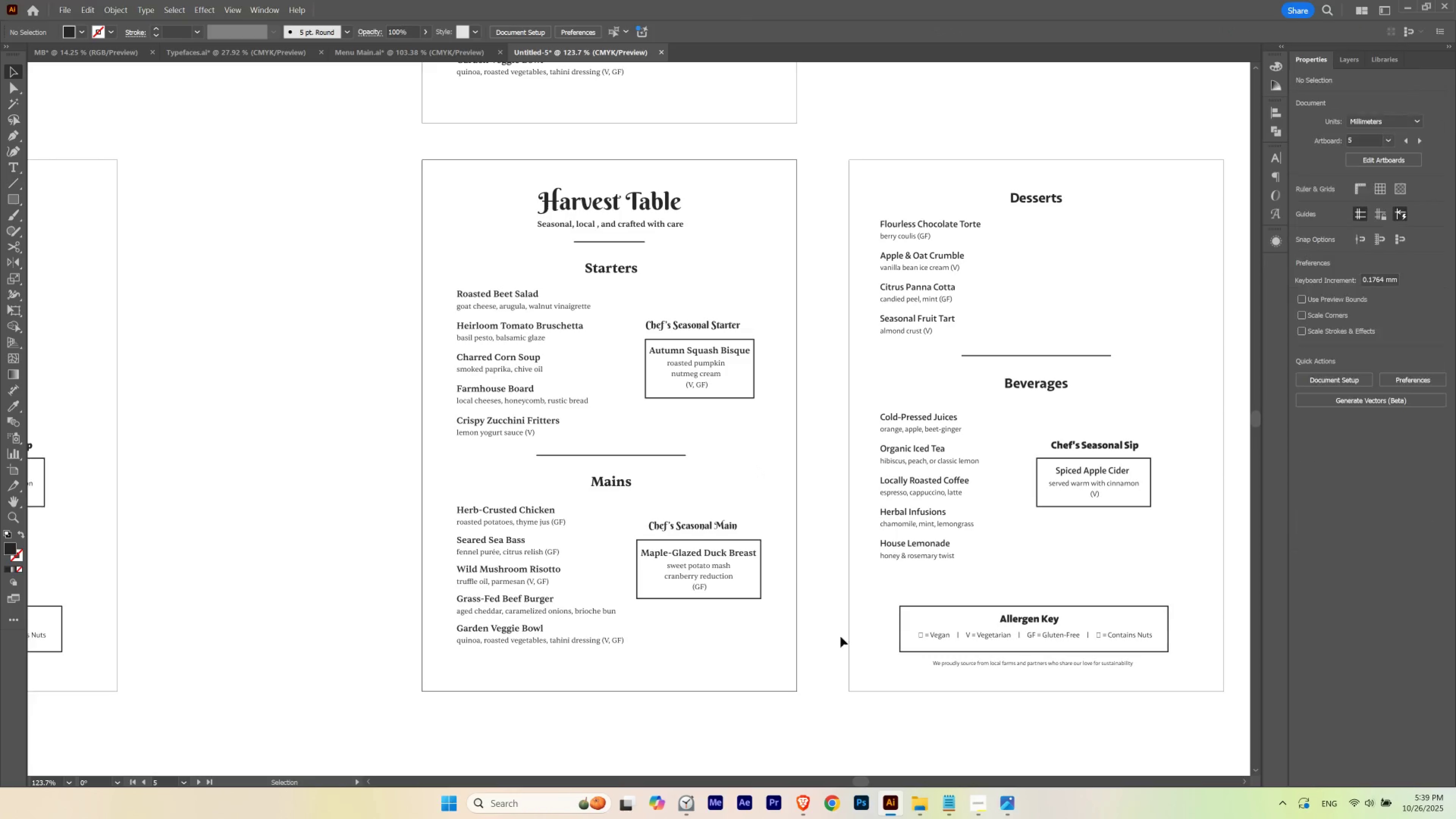 
hold_key(key=Space, duration=1.54)
 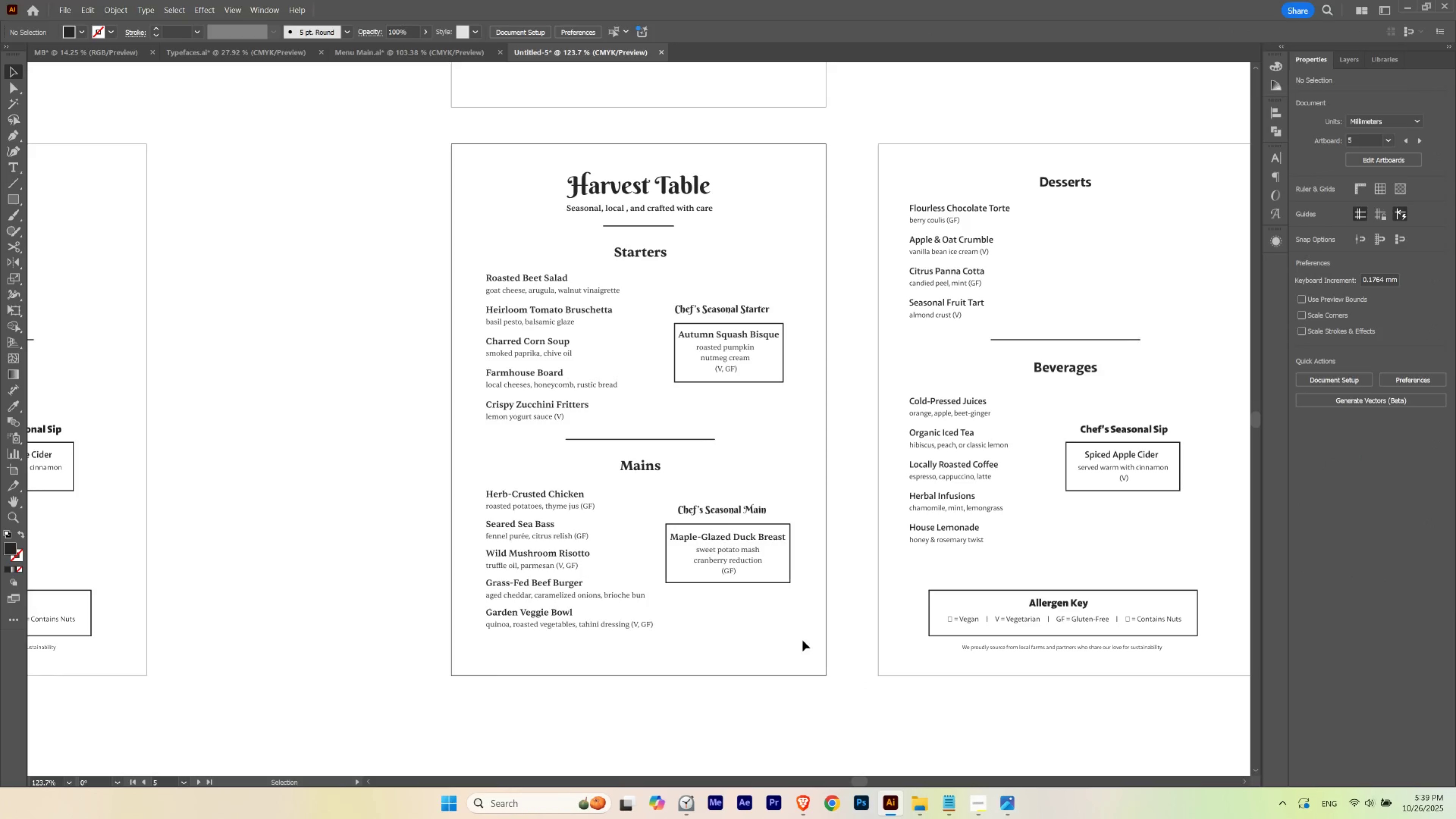 
hold_key(key=Space, duration=0.35)
 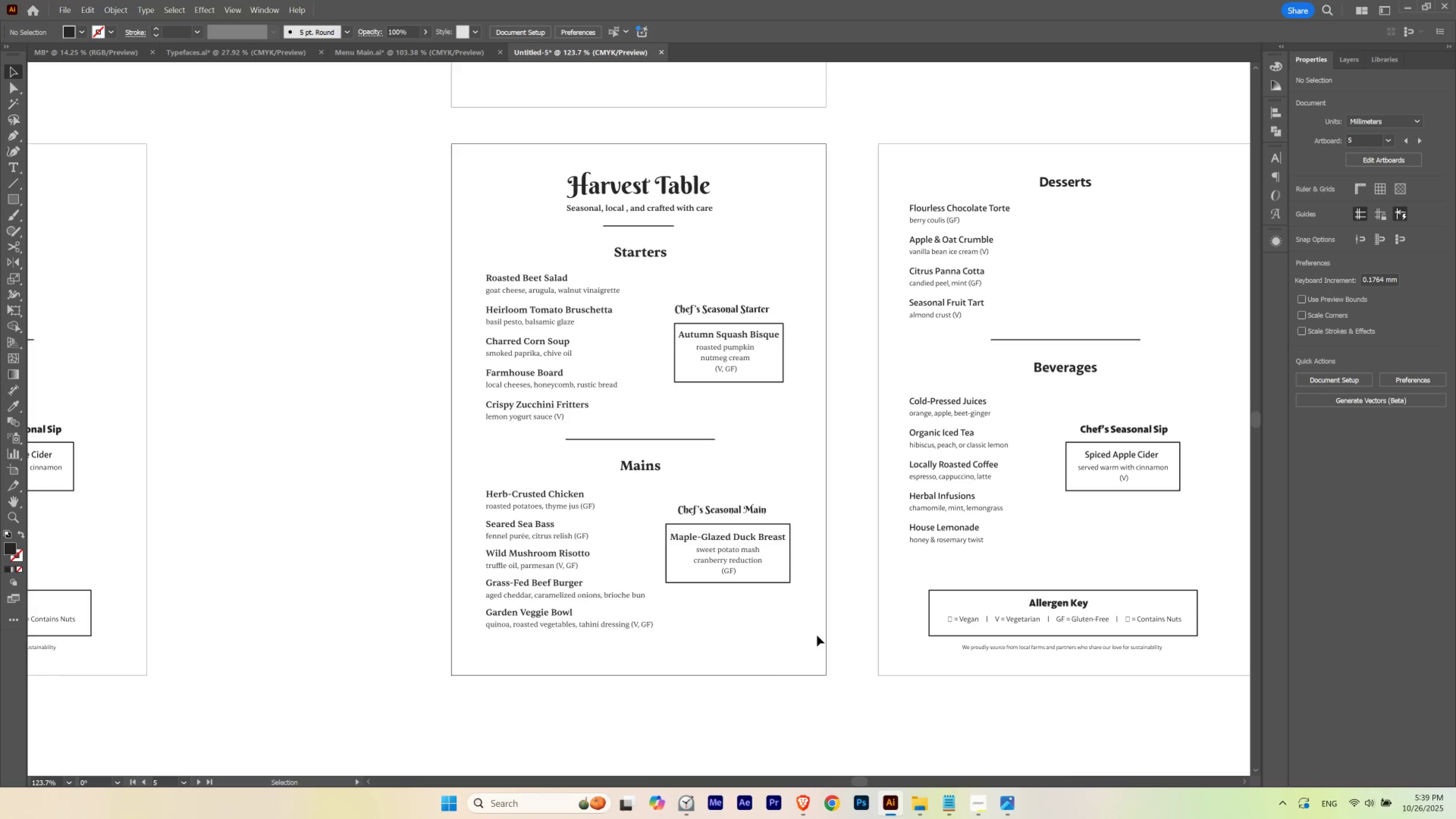 
key(Control+Z)
 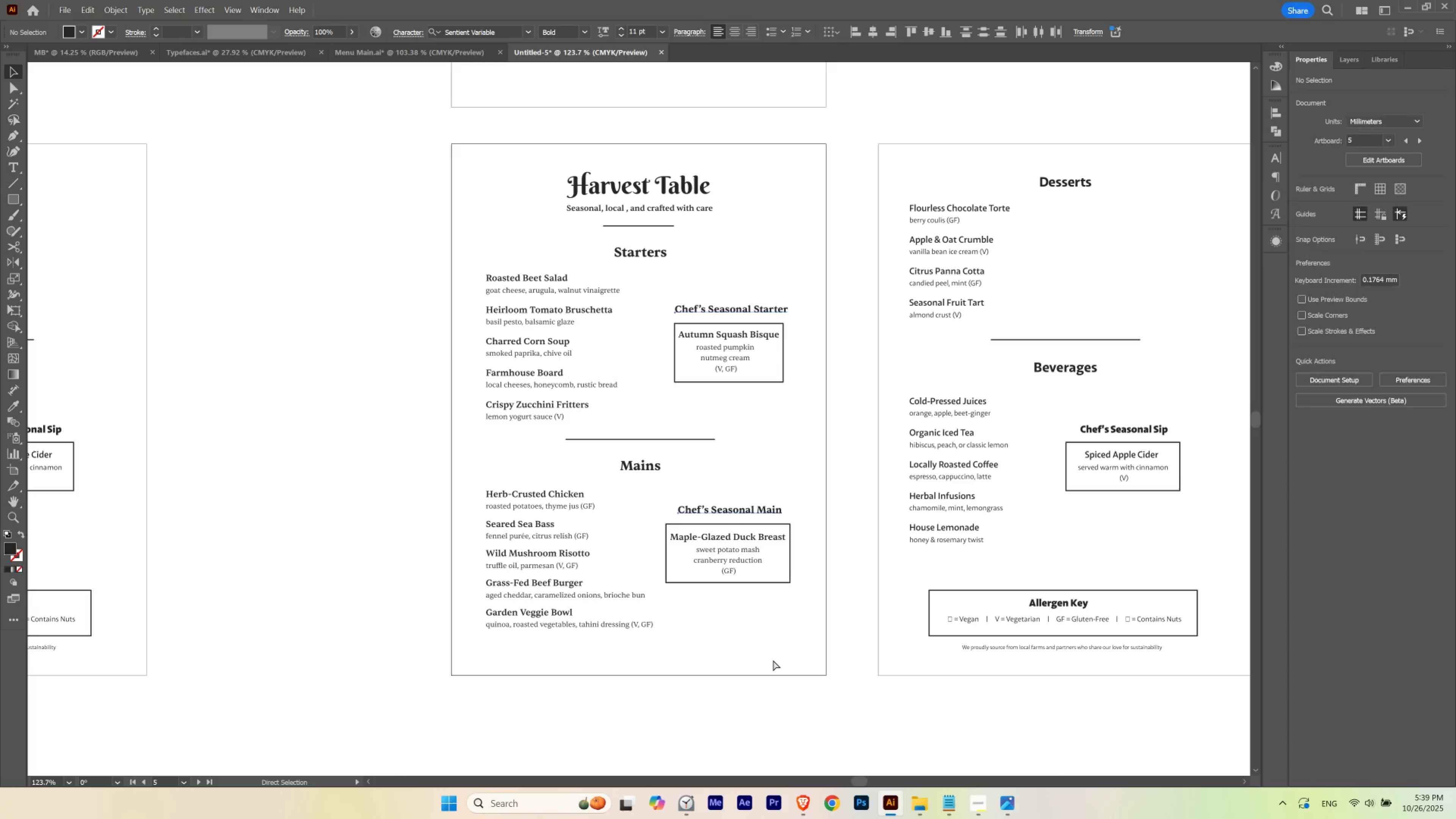 
key(Control+Shift+Z)
 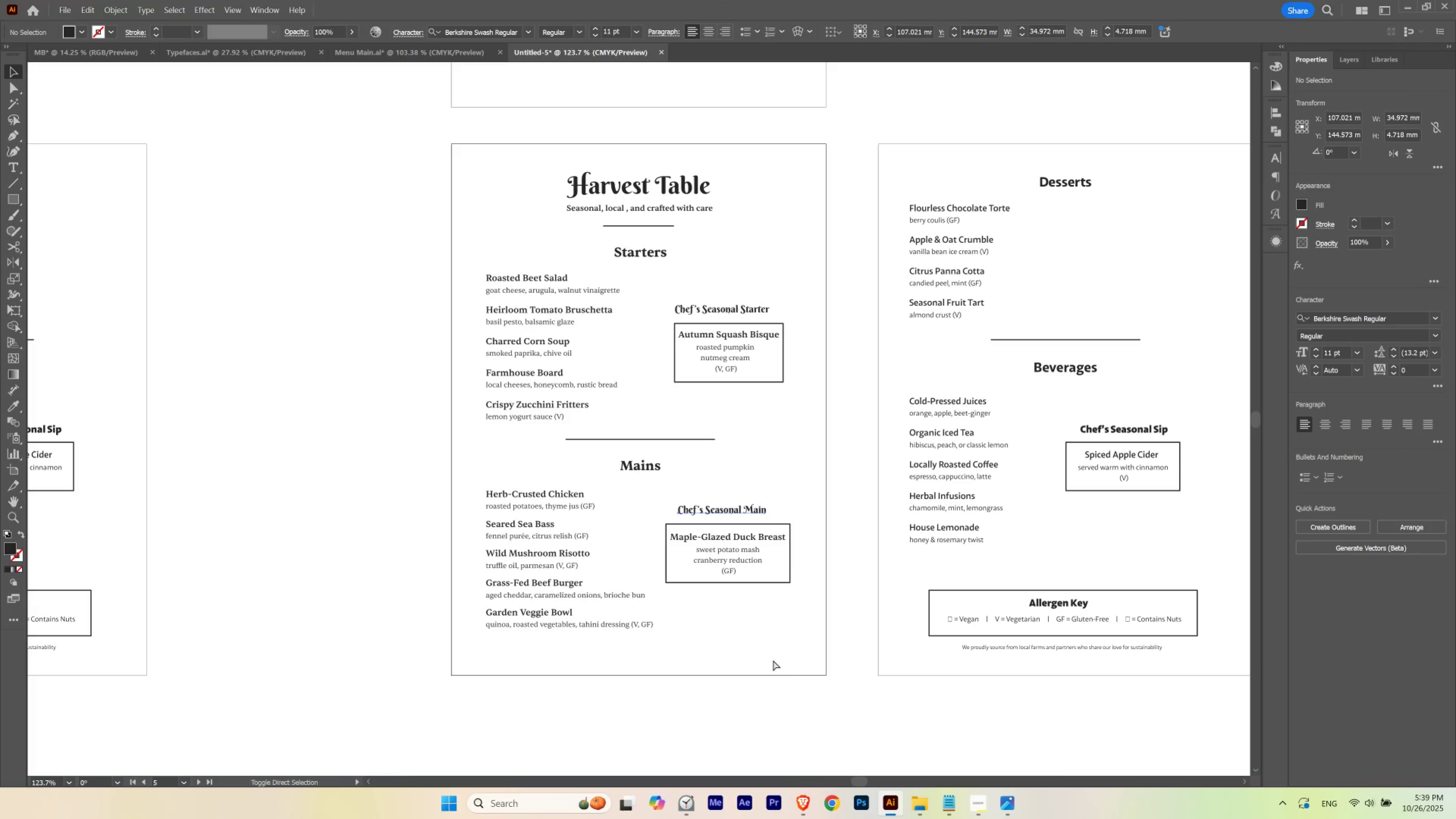 
key(Control+Z)
 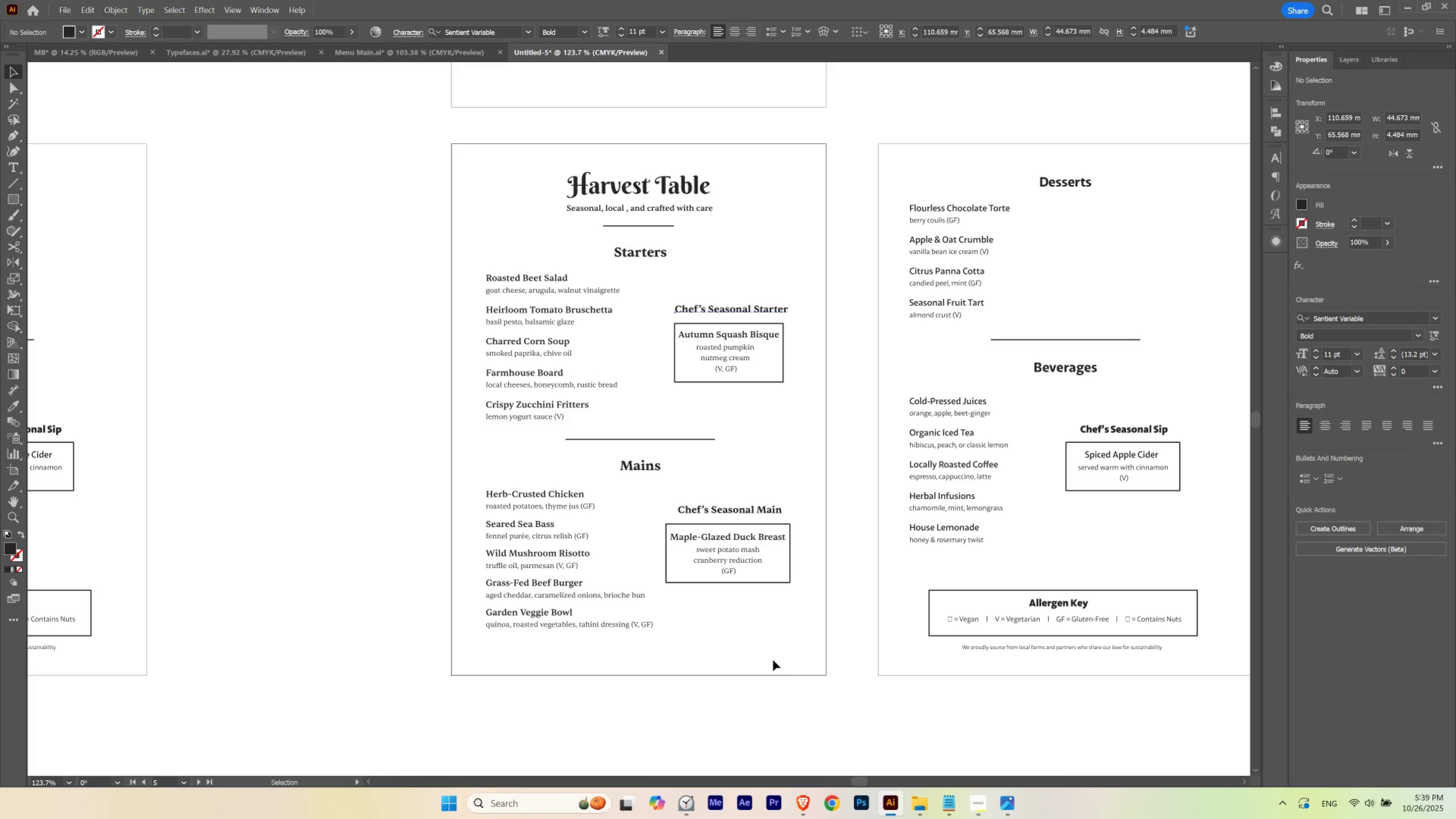 
left_click([773, 660])
 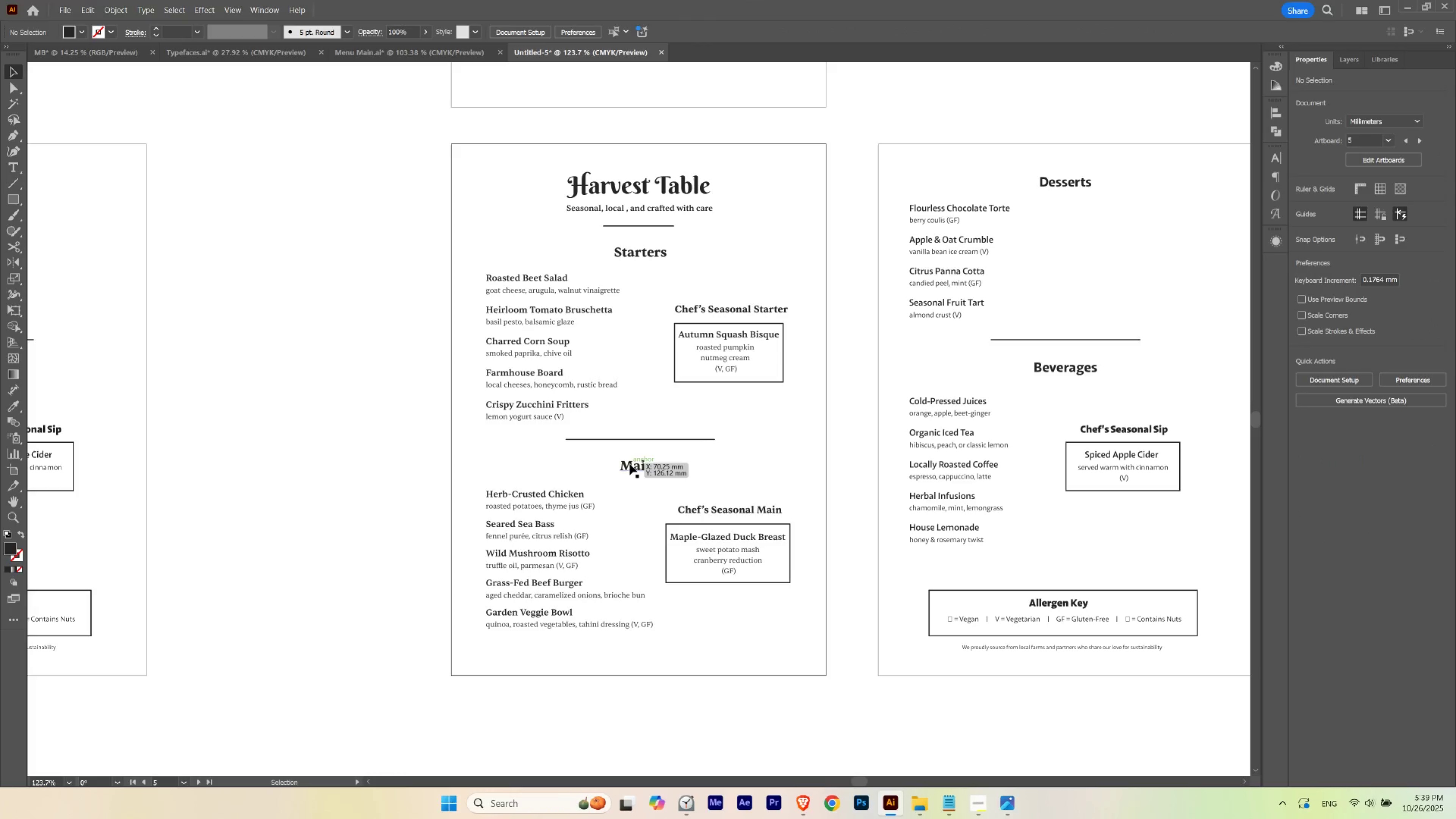 
left_click([630, 464])
 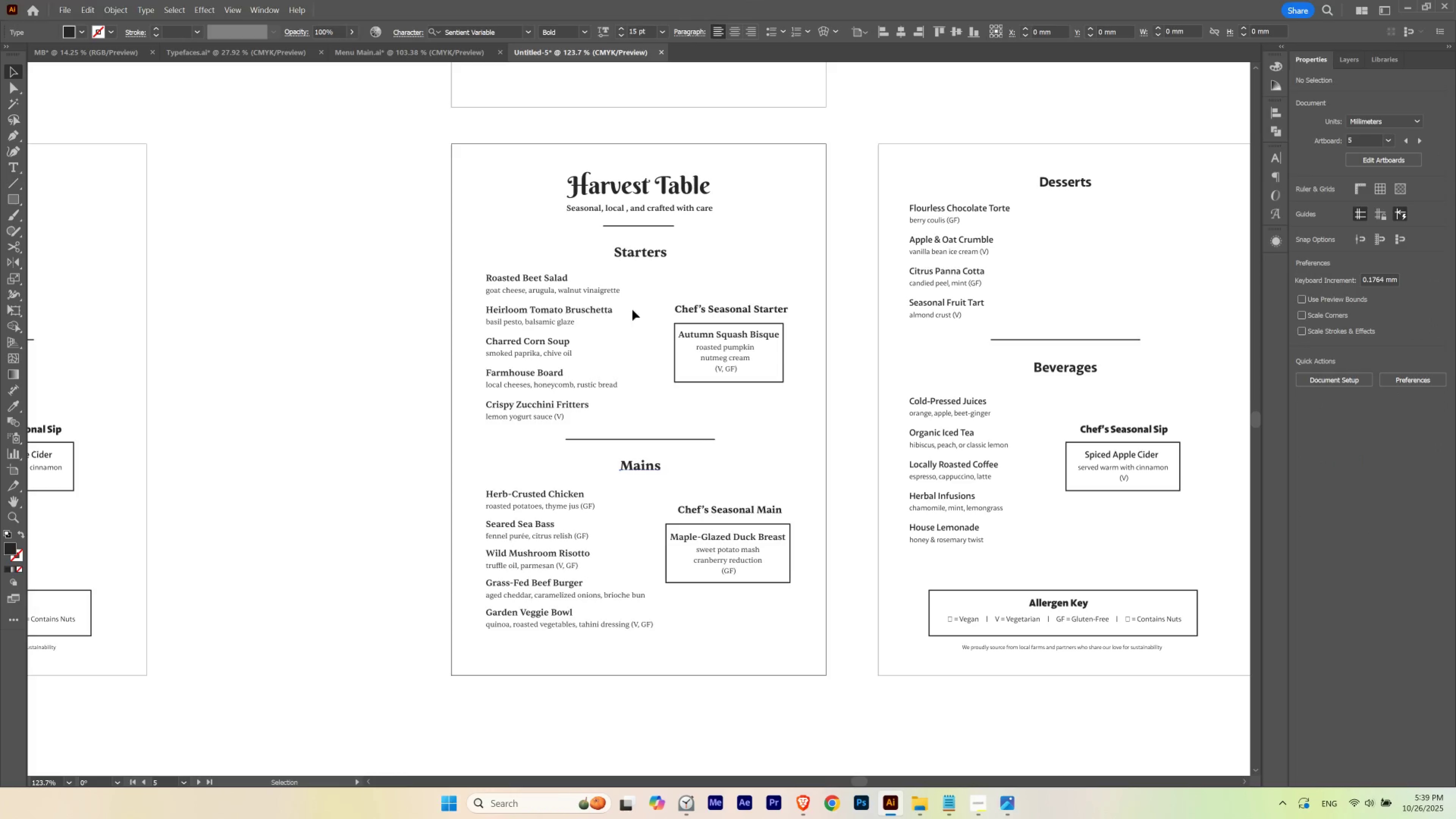 
hold_key(key=ShiftLeft, duration=0.69)
left_click([635, 253])
 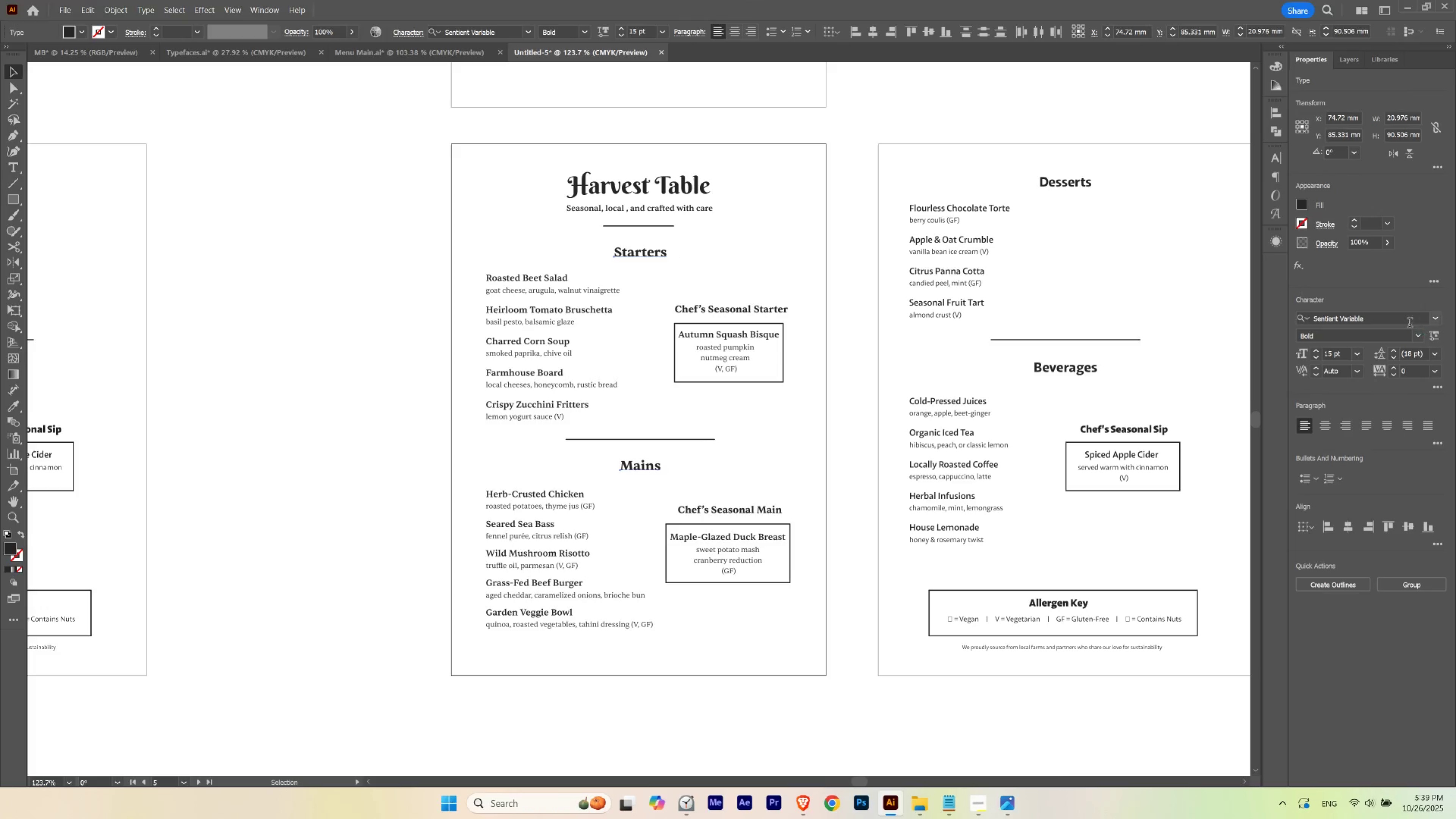 
left_click([1406, 322])
 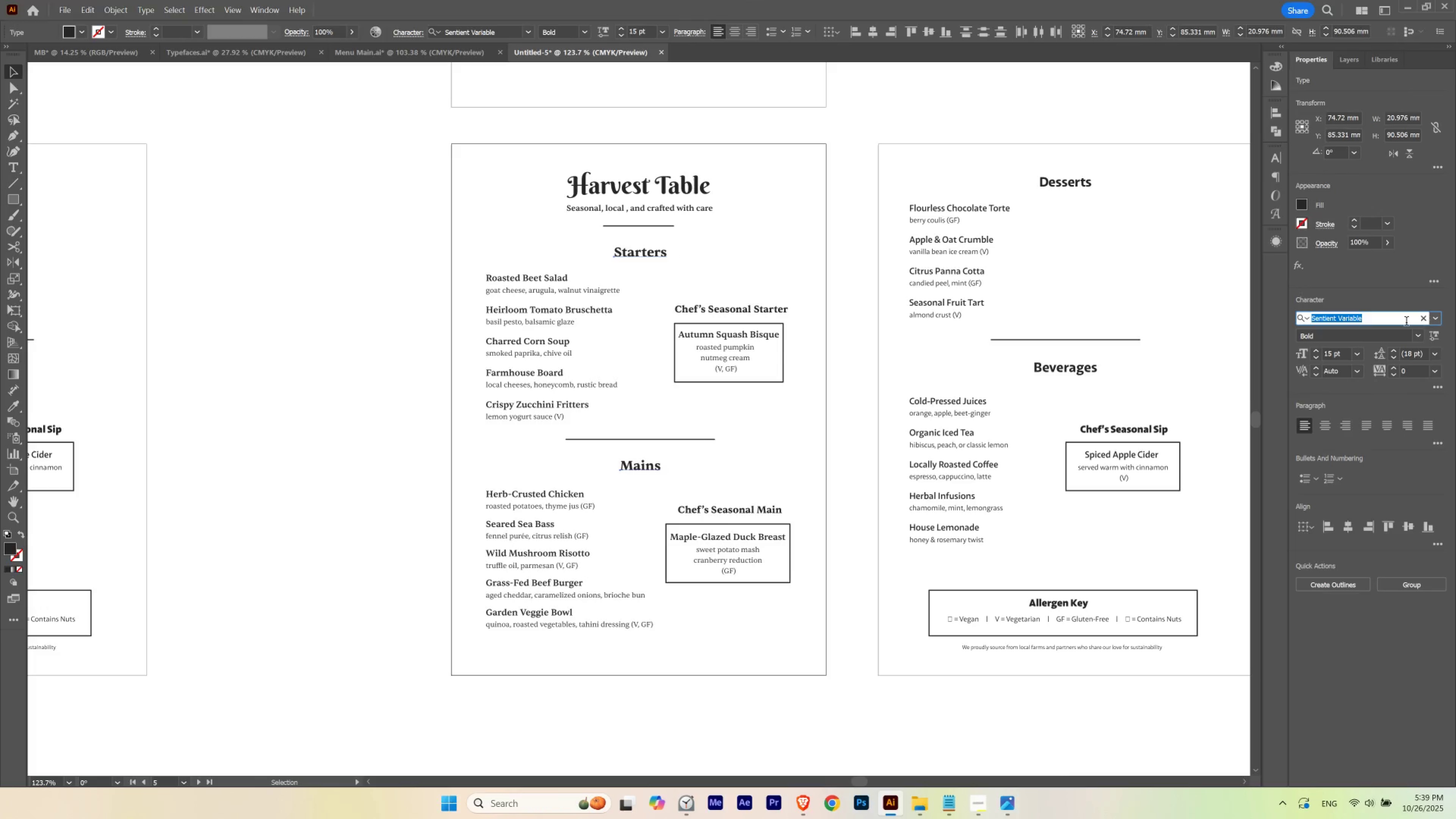 
type(ber)
 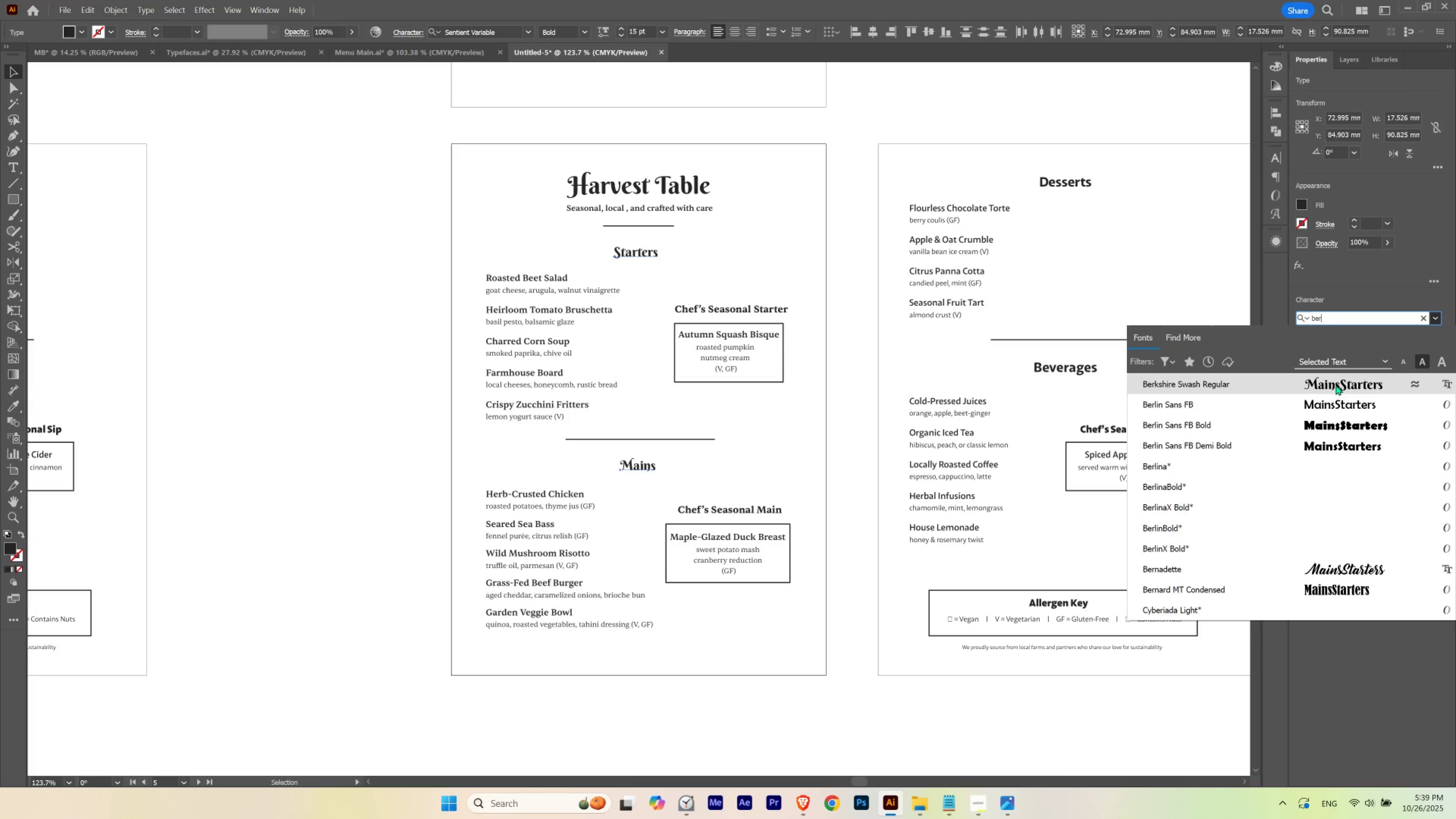 
left_click([1335, 385])
 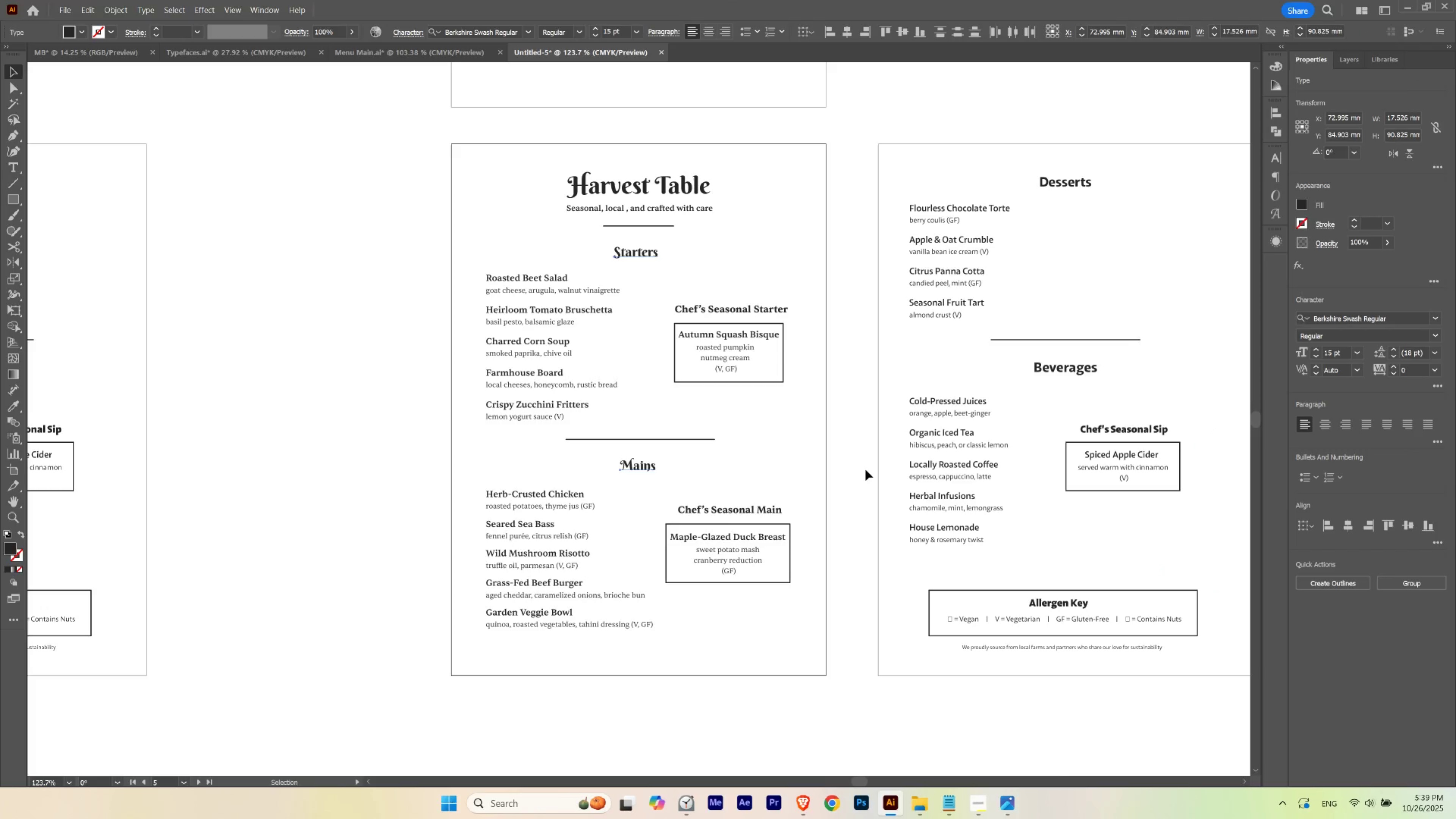 
left_click([865, 470])
 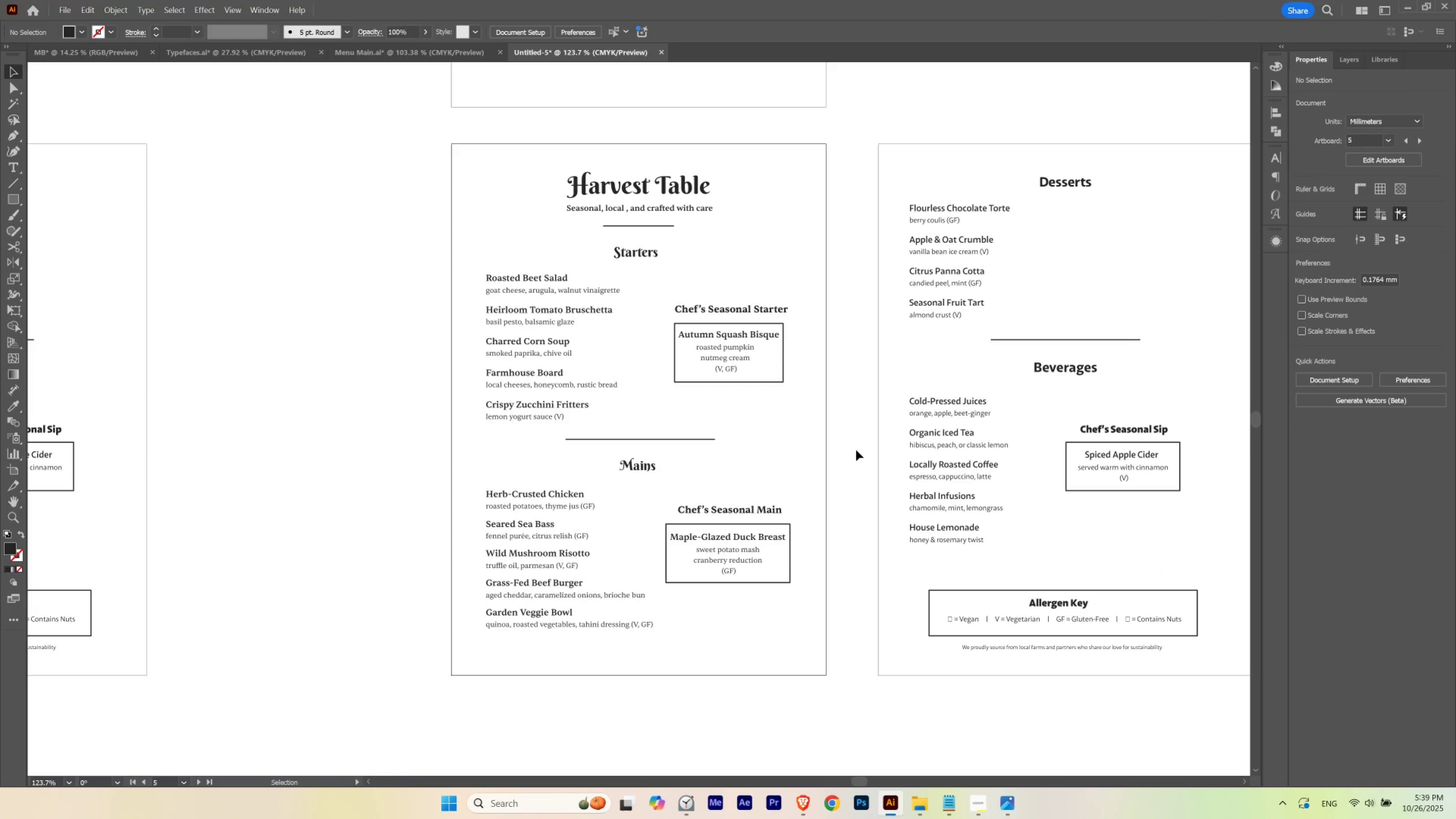 
hold_key(key=Space, duration=1.73)
 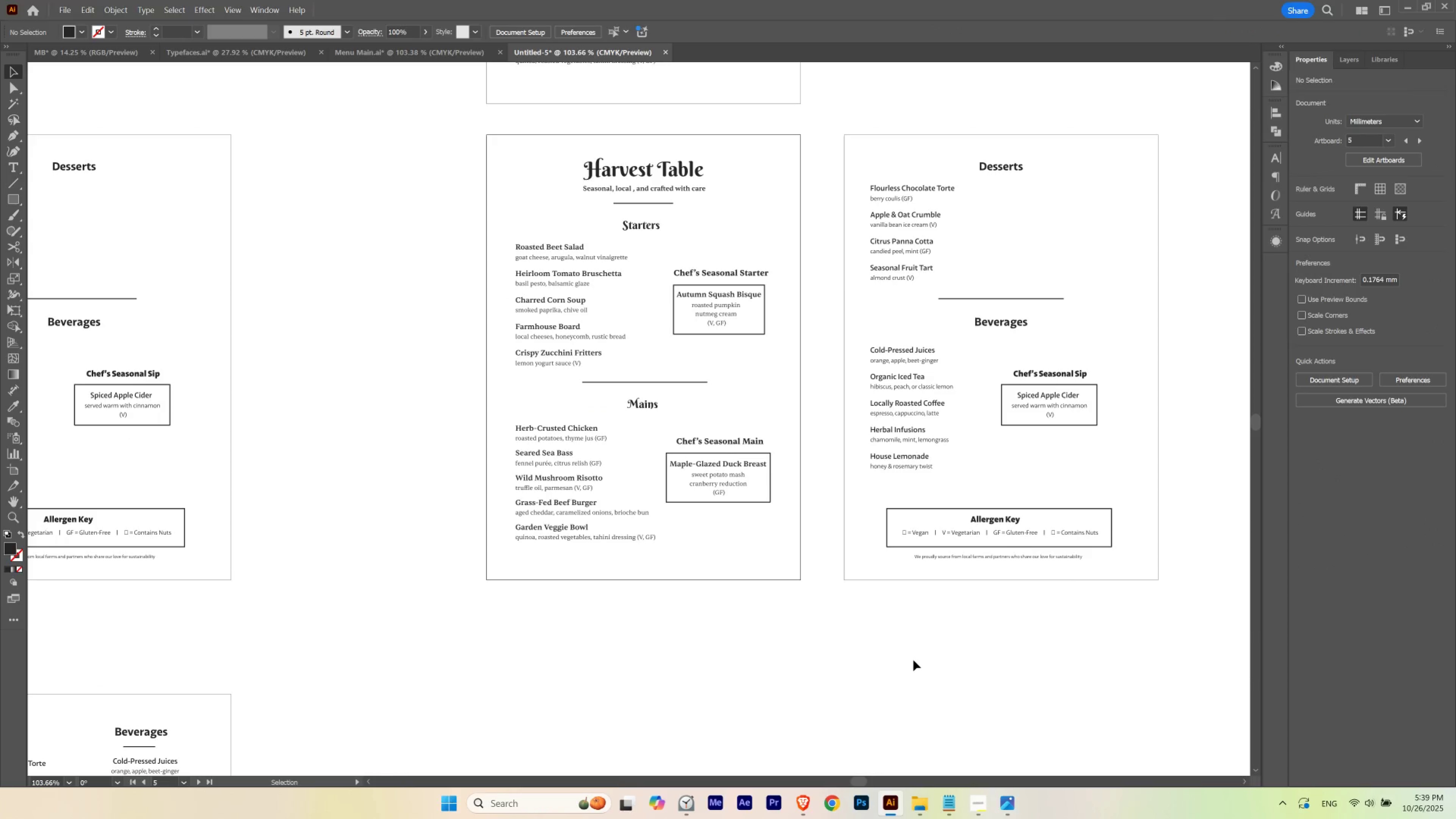 
hold_key(key=ControlLeft, duration=0.8)
 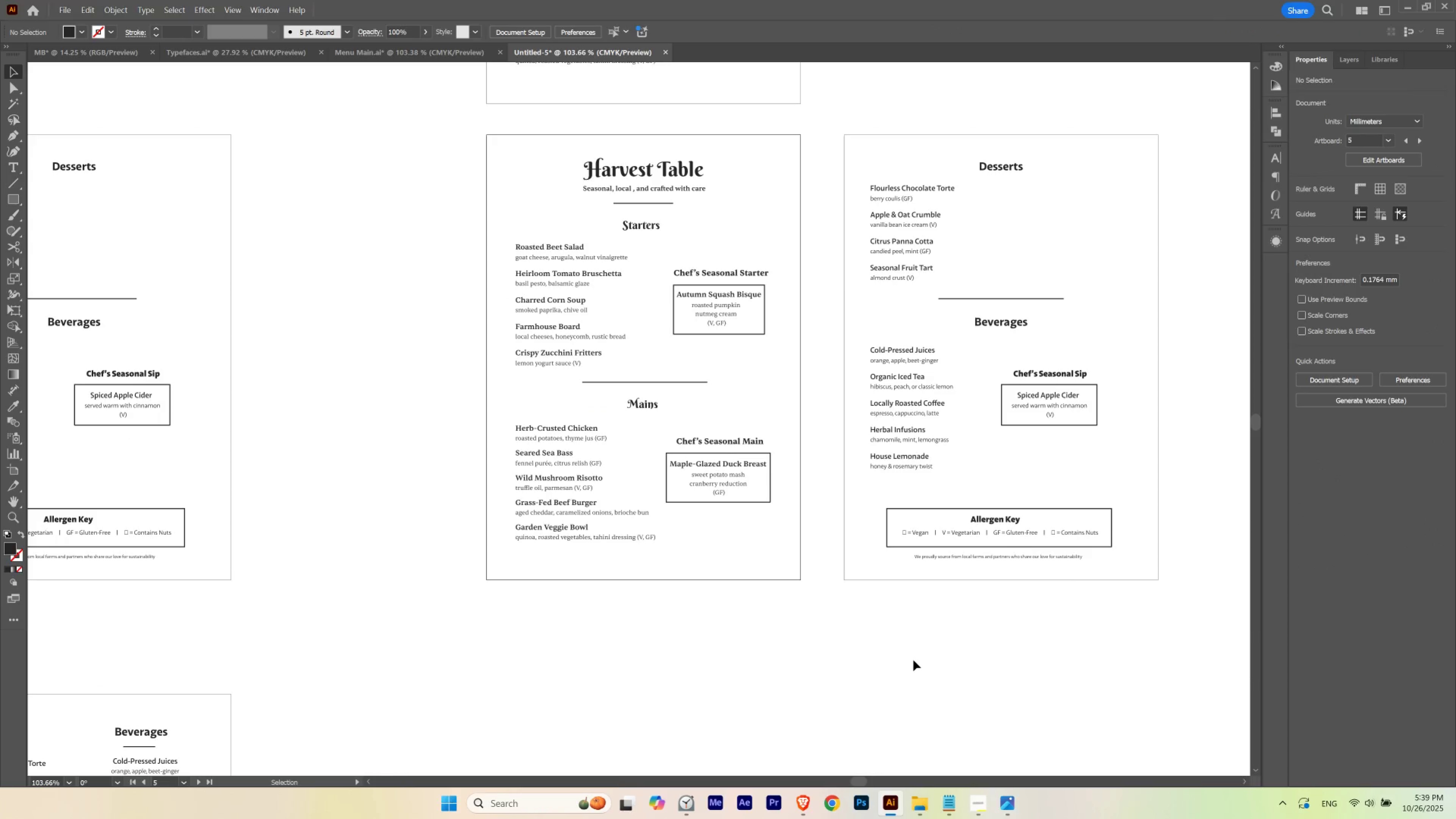 
key(Control+Z)
 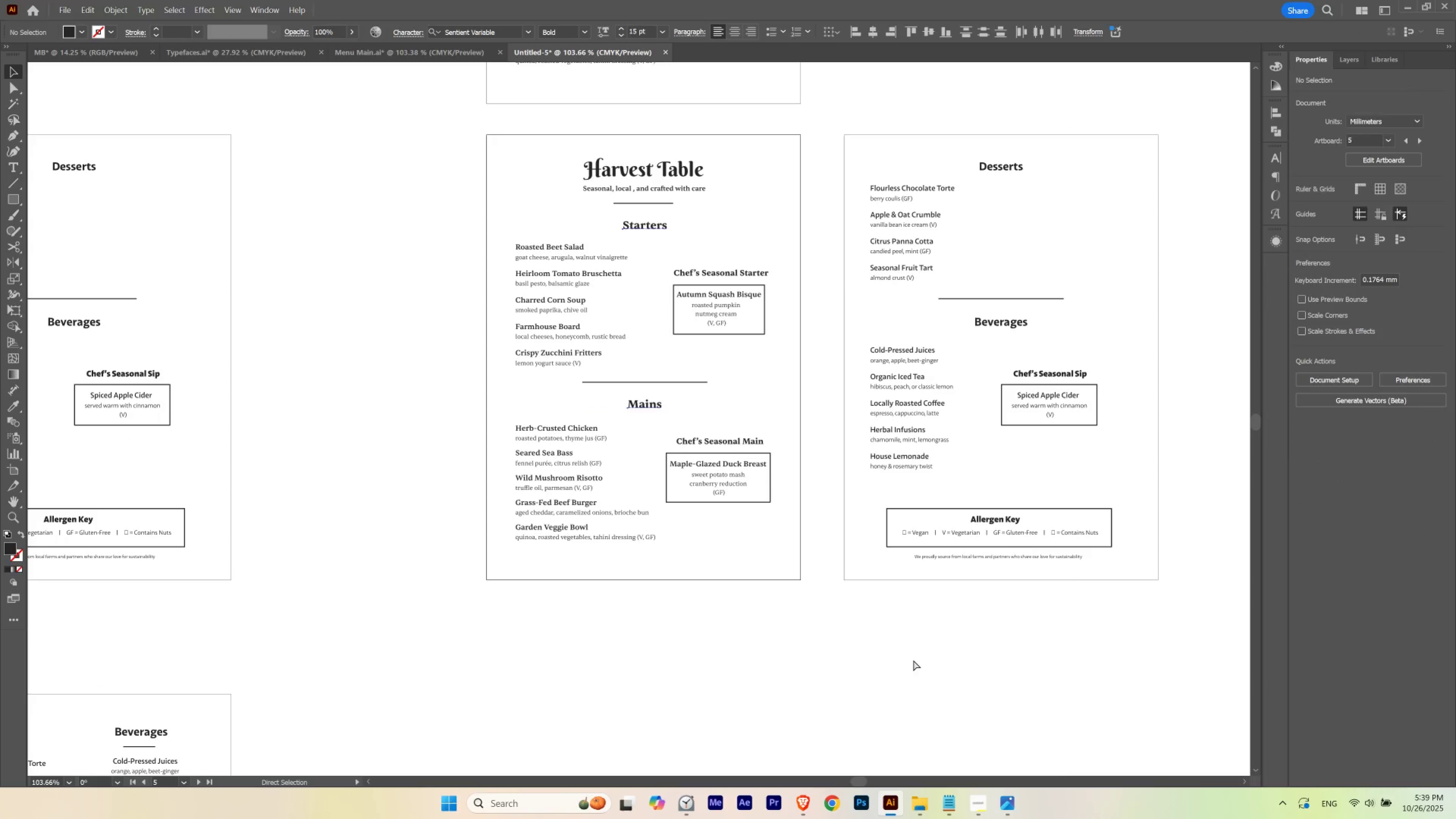 
hold_key(key=ShiftLeft, duration=0.67)
 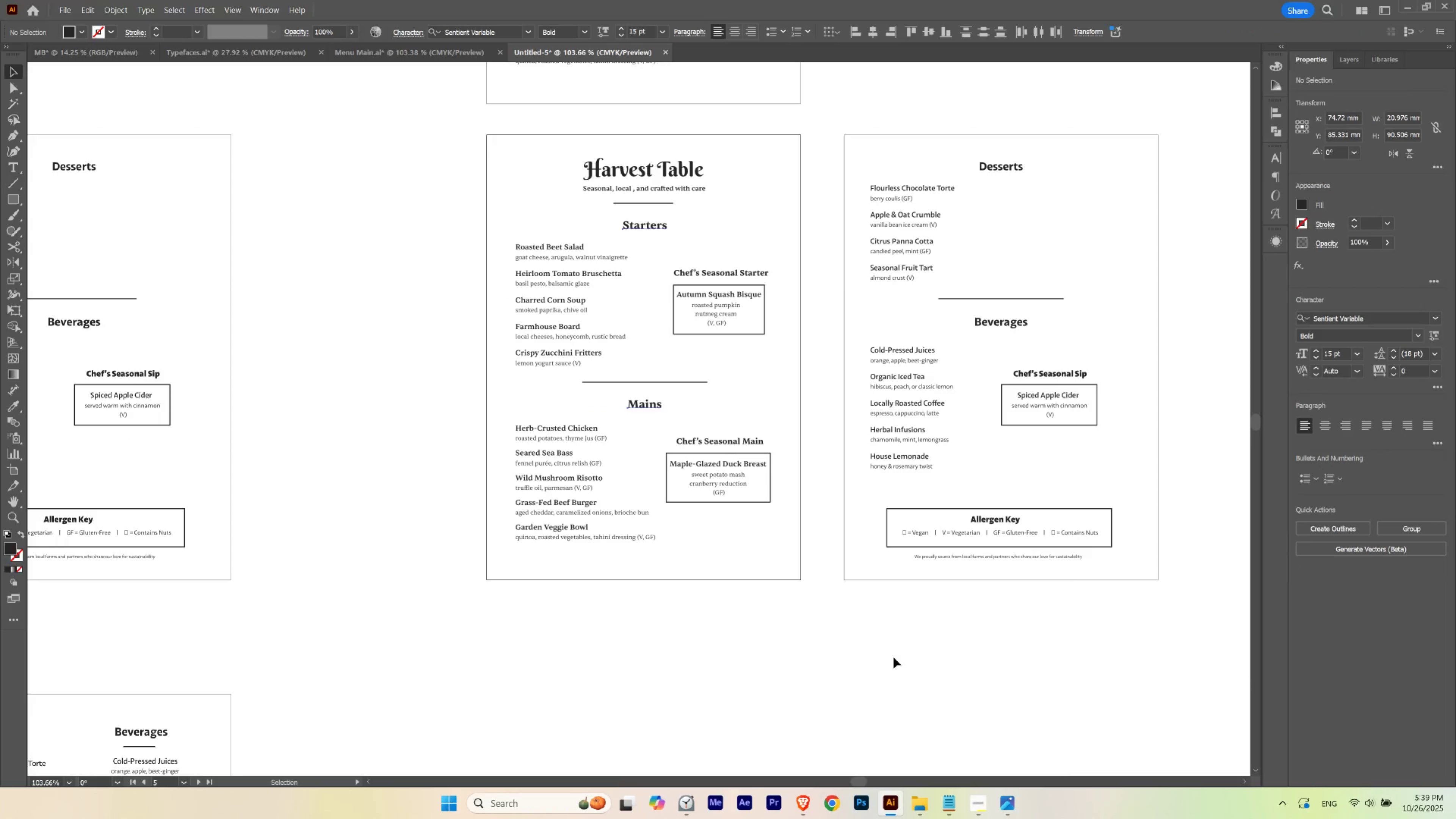 
key(Control+ControlLeft)
 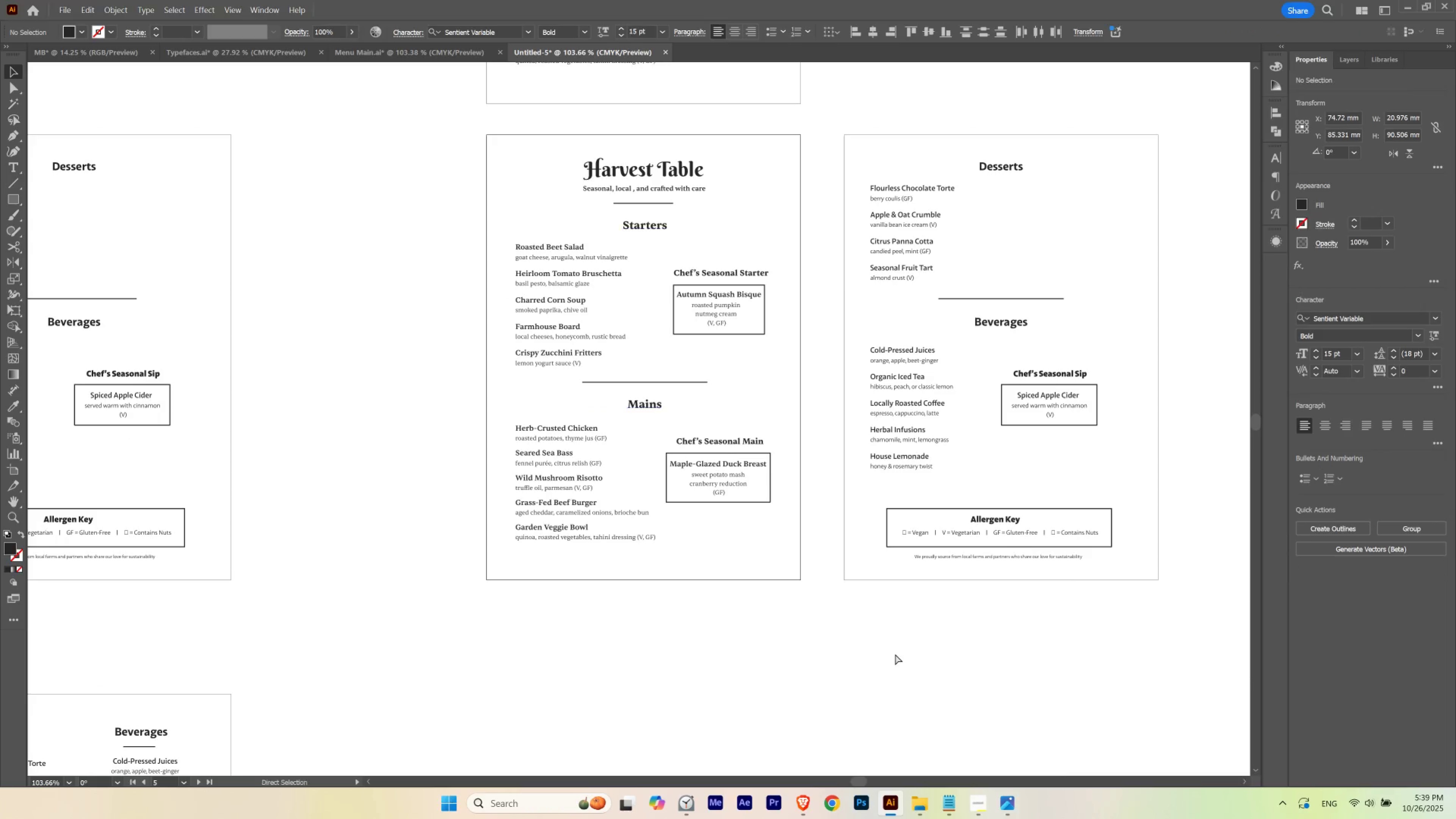 
key(Control+H)
 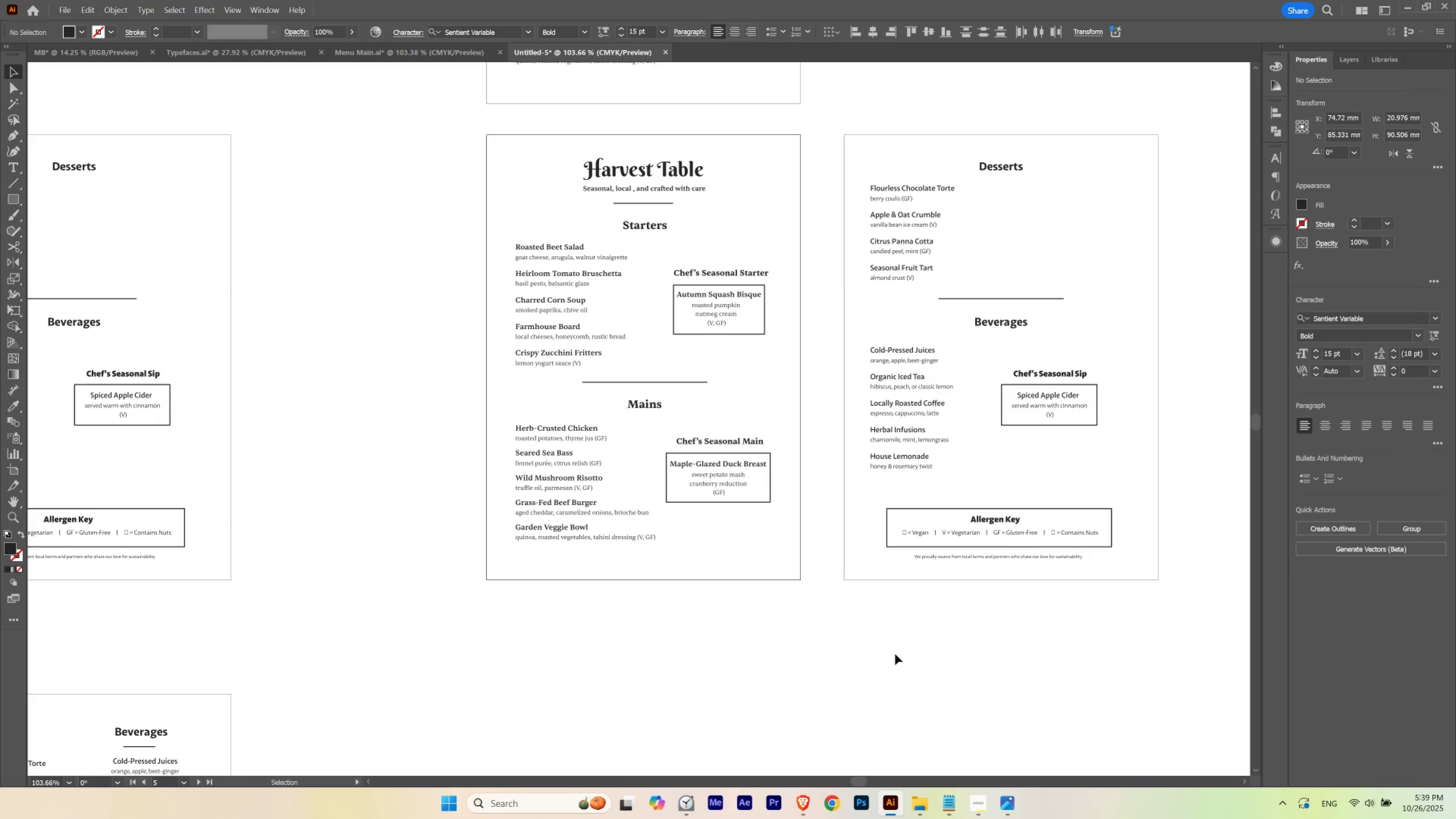 
key(Control+Shift+Z)
 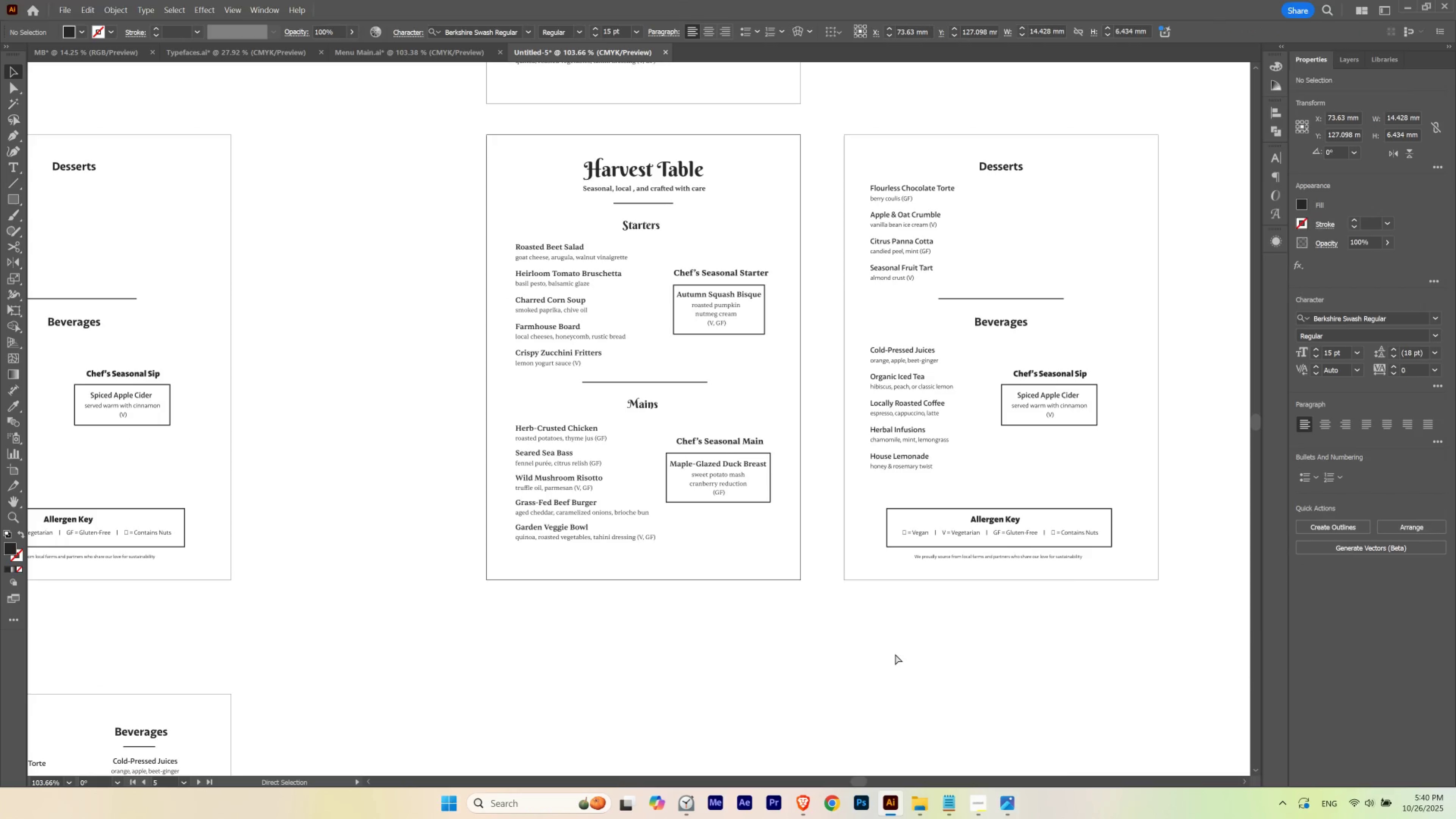 
wait(5.31)
 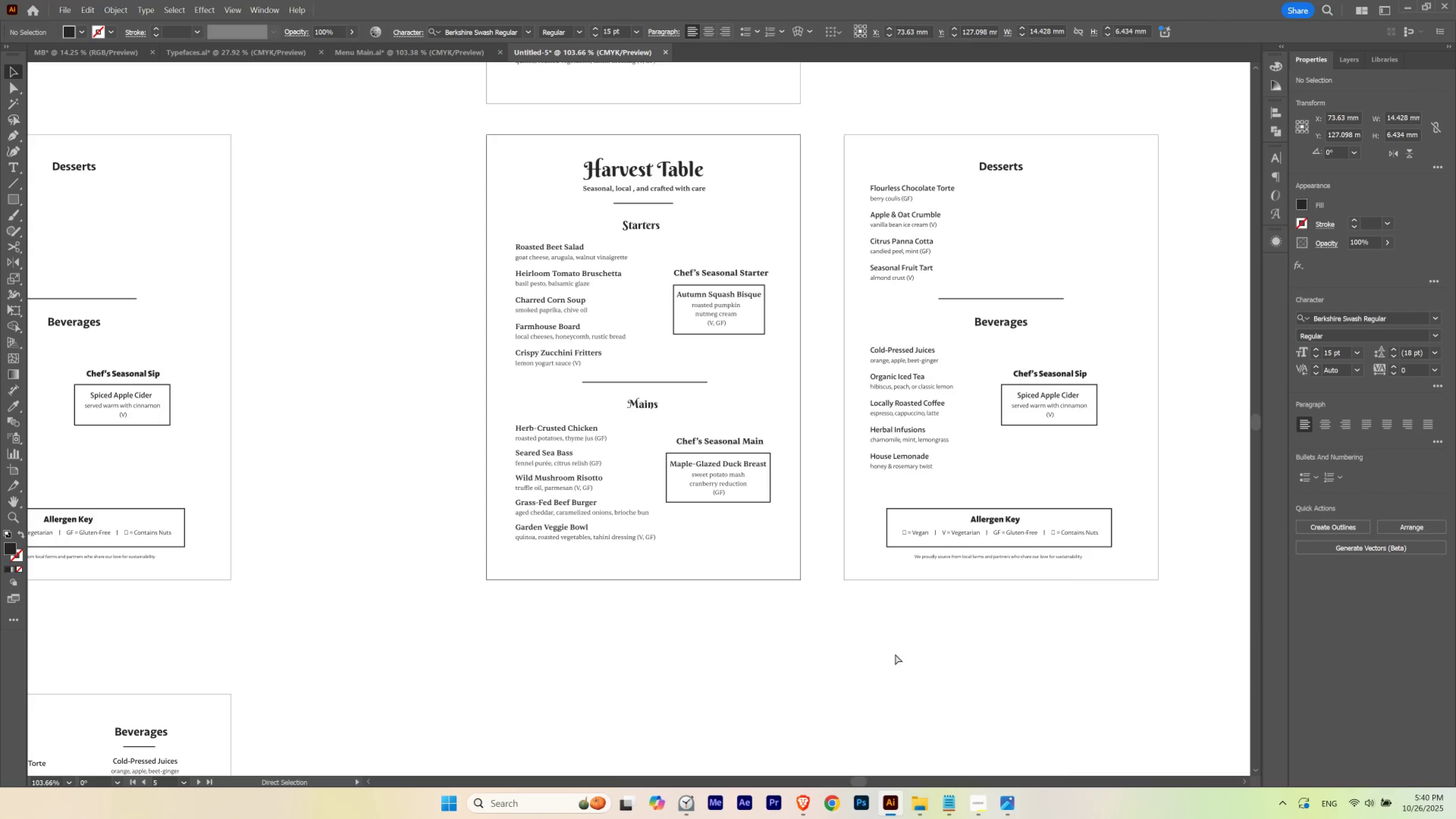 
key(Control+Z)
 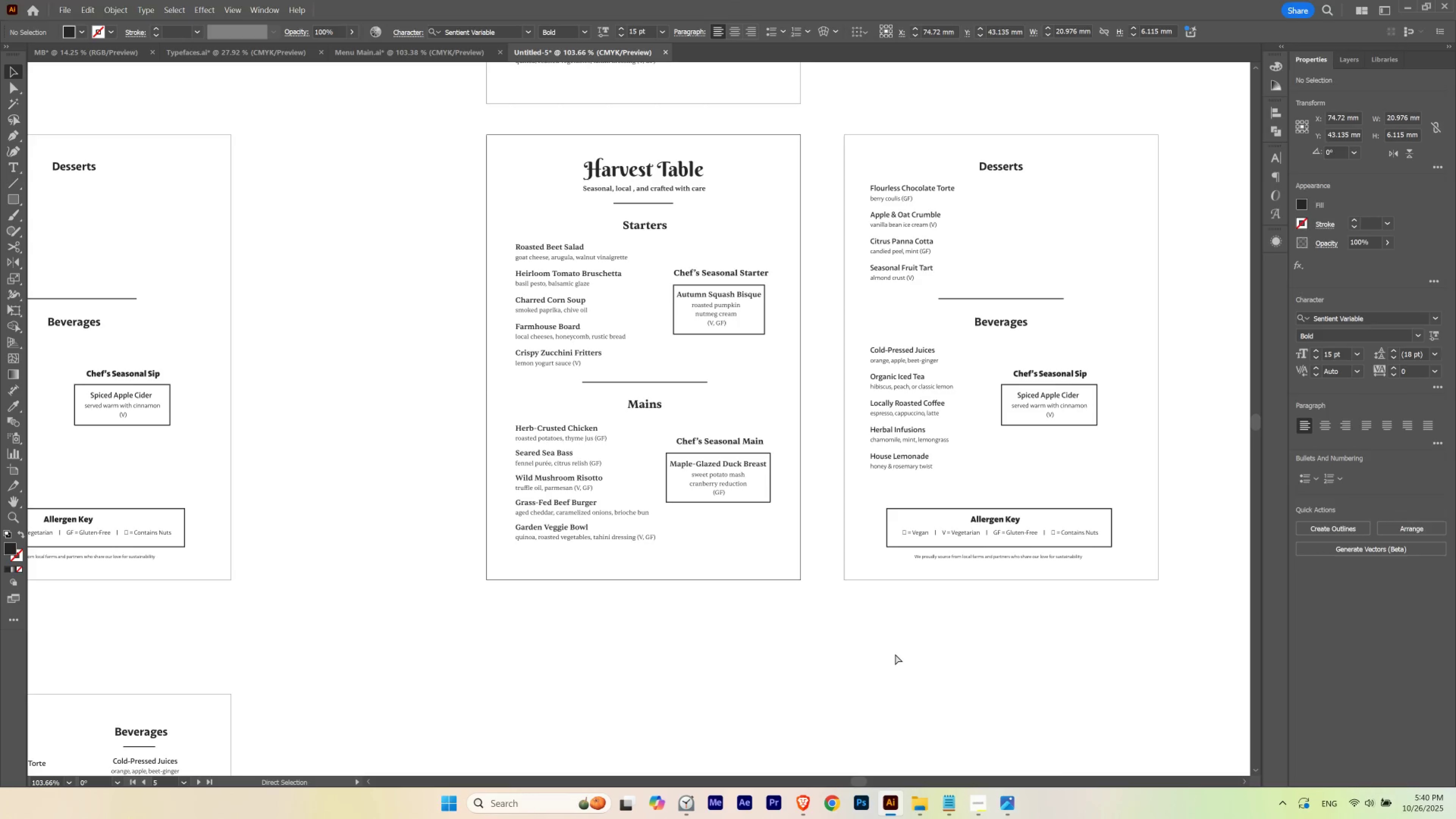 
key(Control+Shift+Z)
 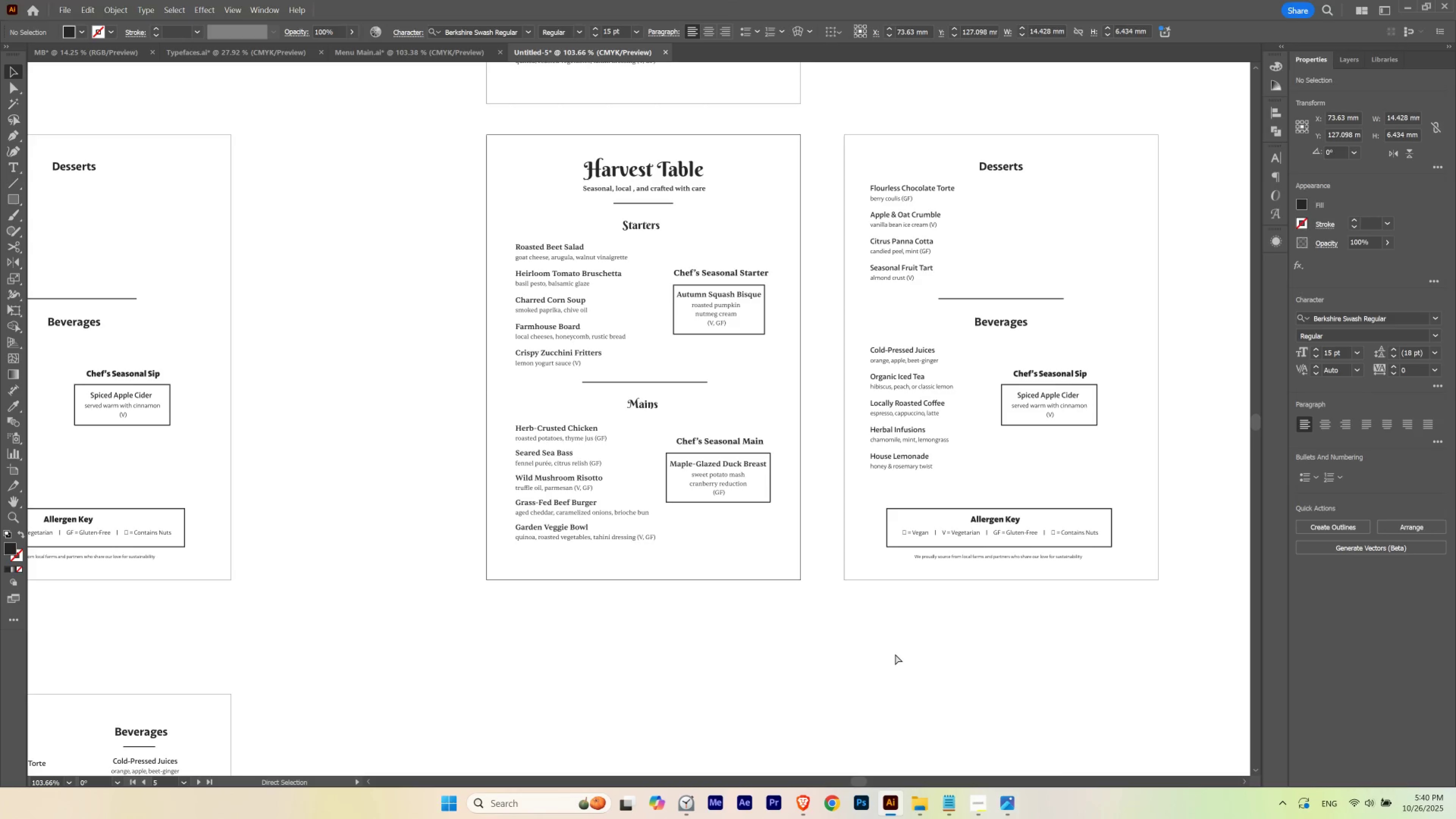 
key(Control+Z)
 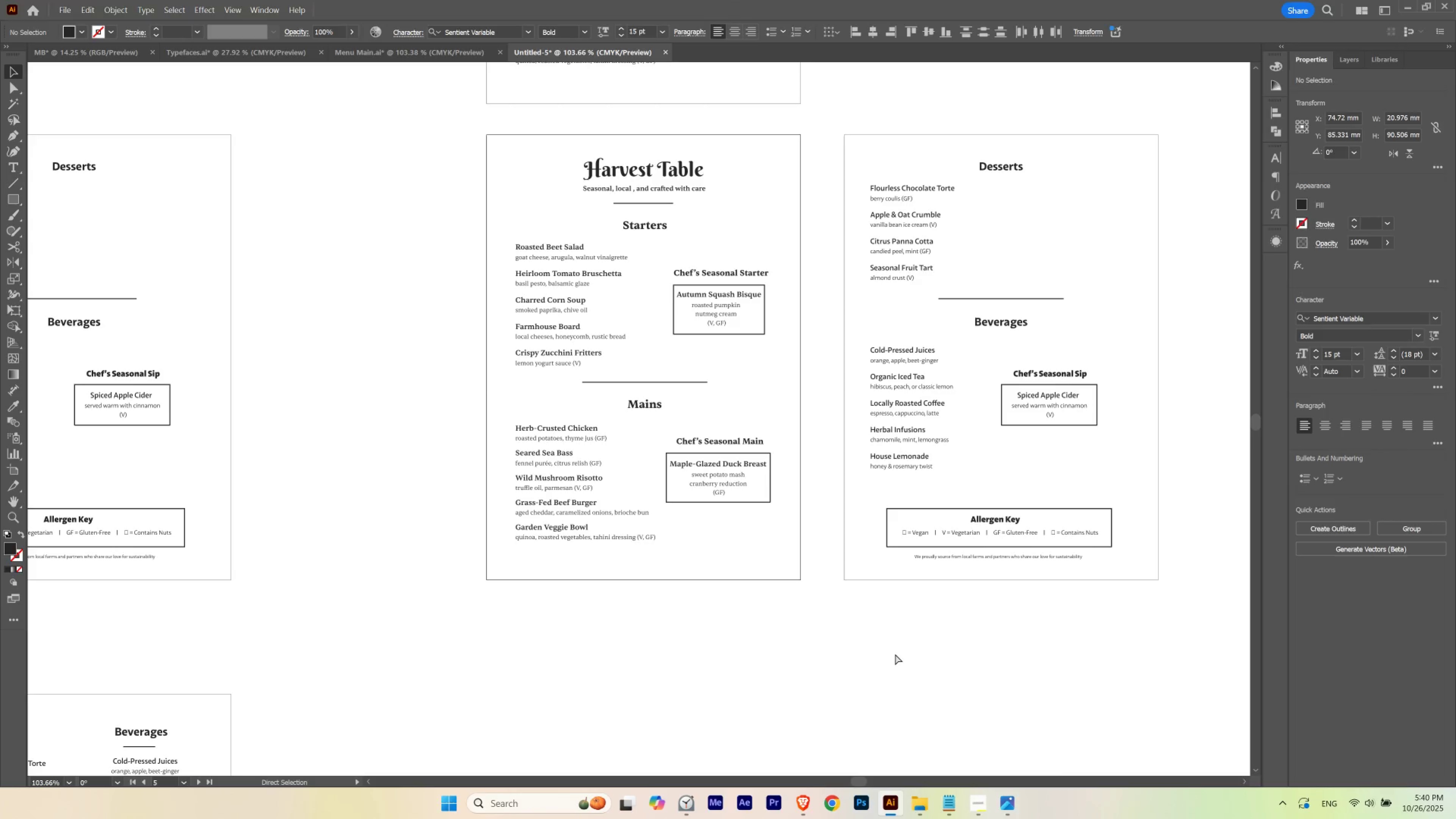 
key(Control+Shift+Z)
 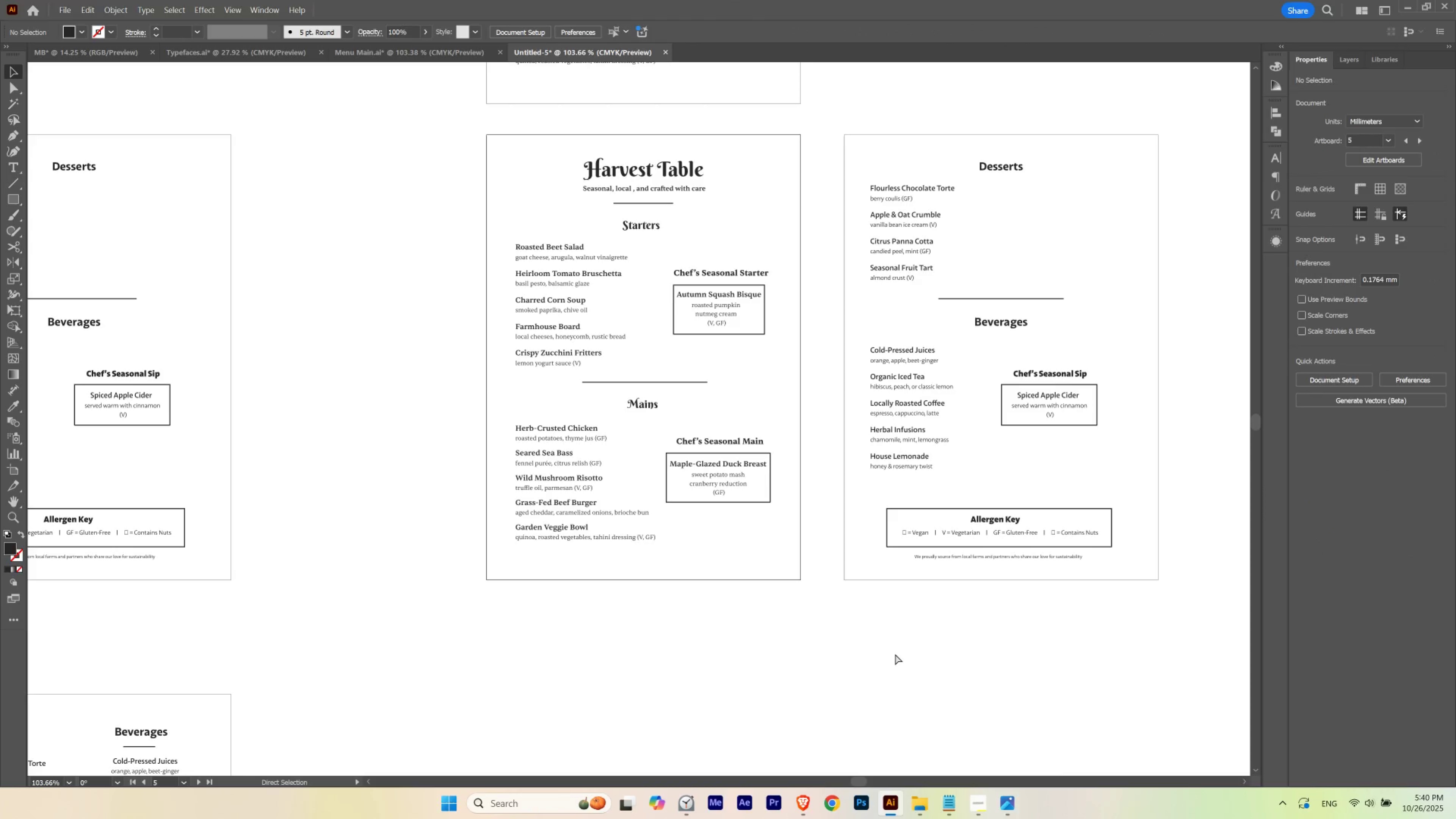 
key(Control+Z)
 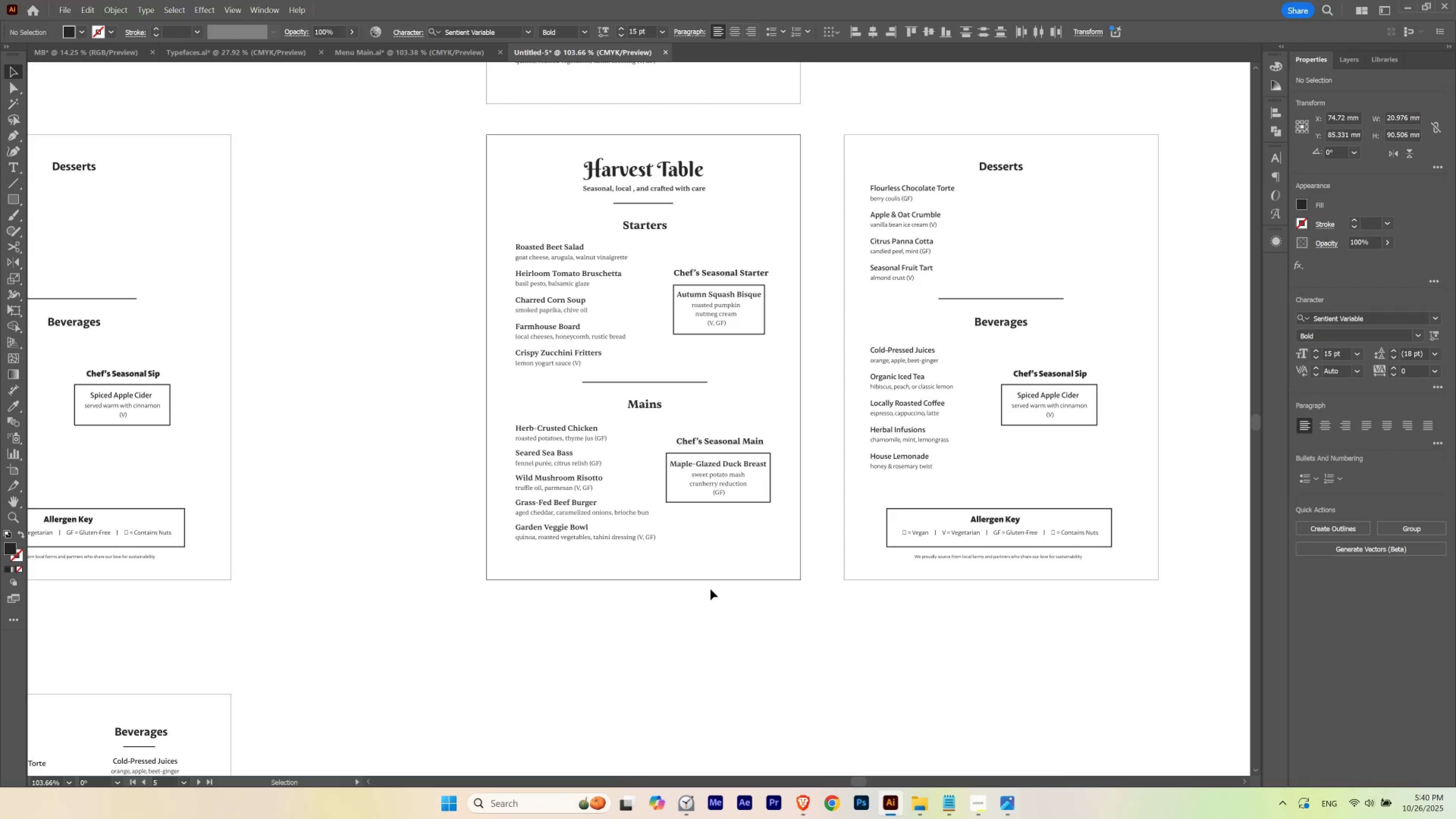 
left_click([702, 606])
 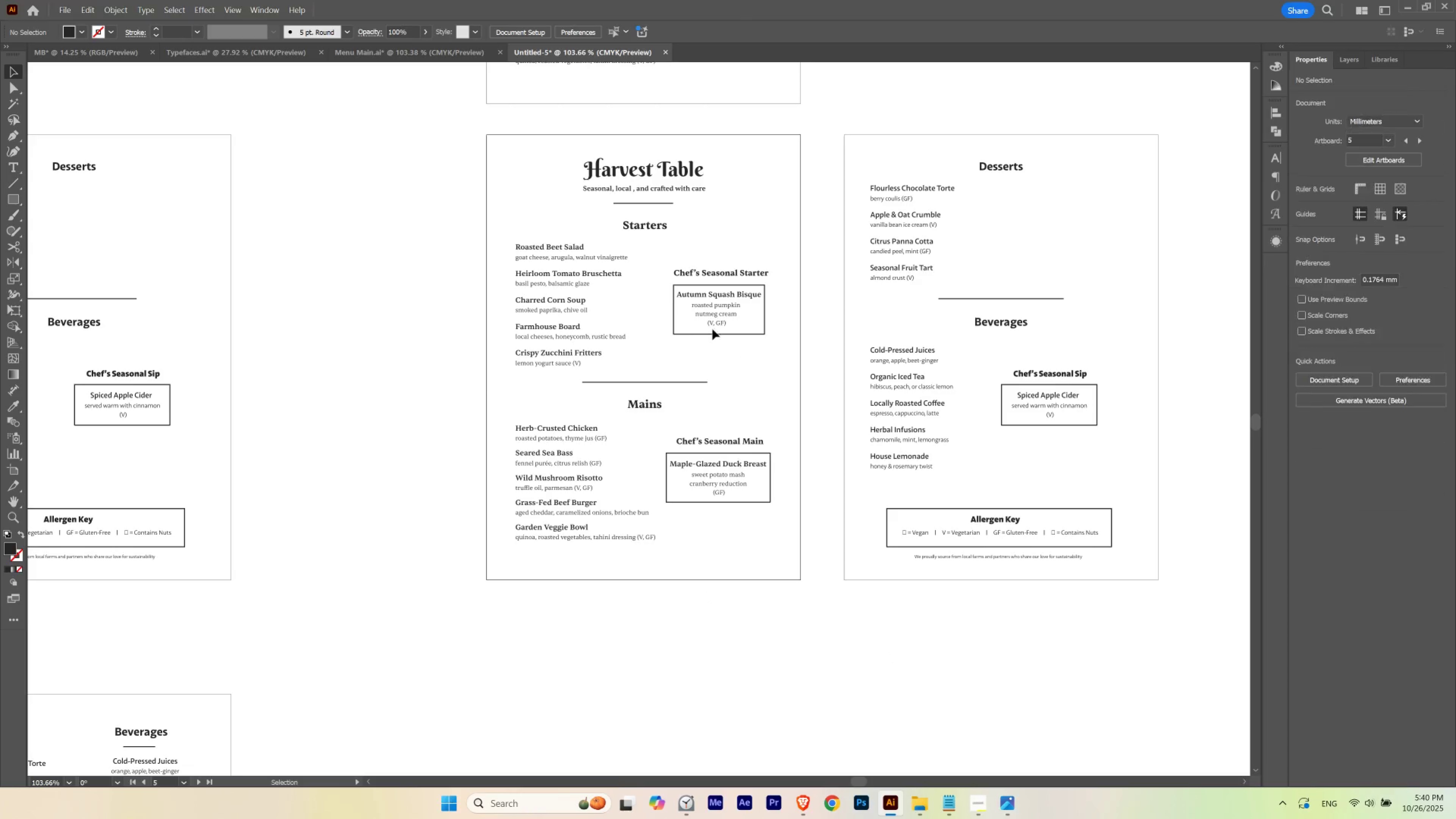 
hold_key(key=Space, duration=1.5)
 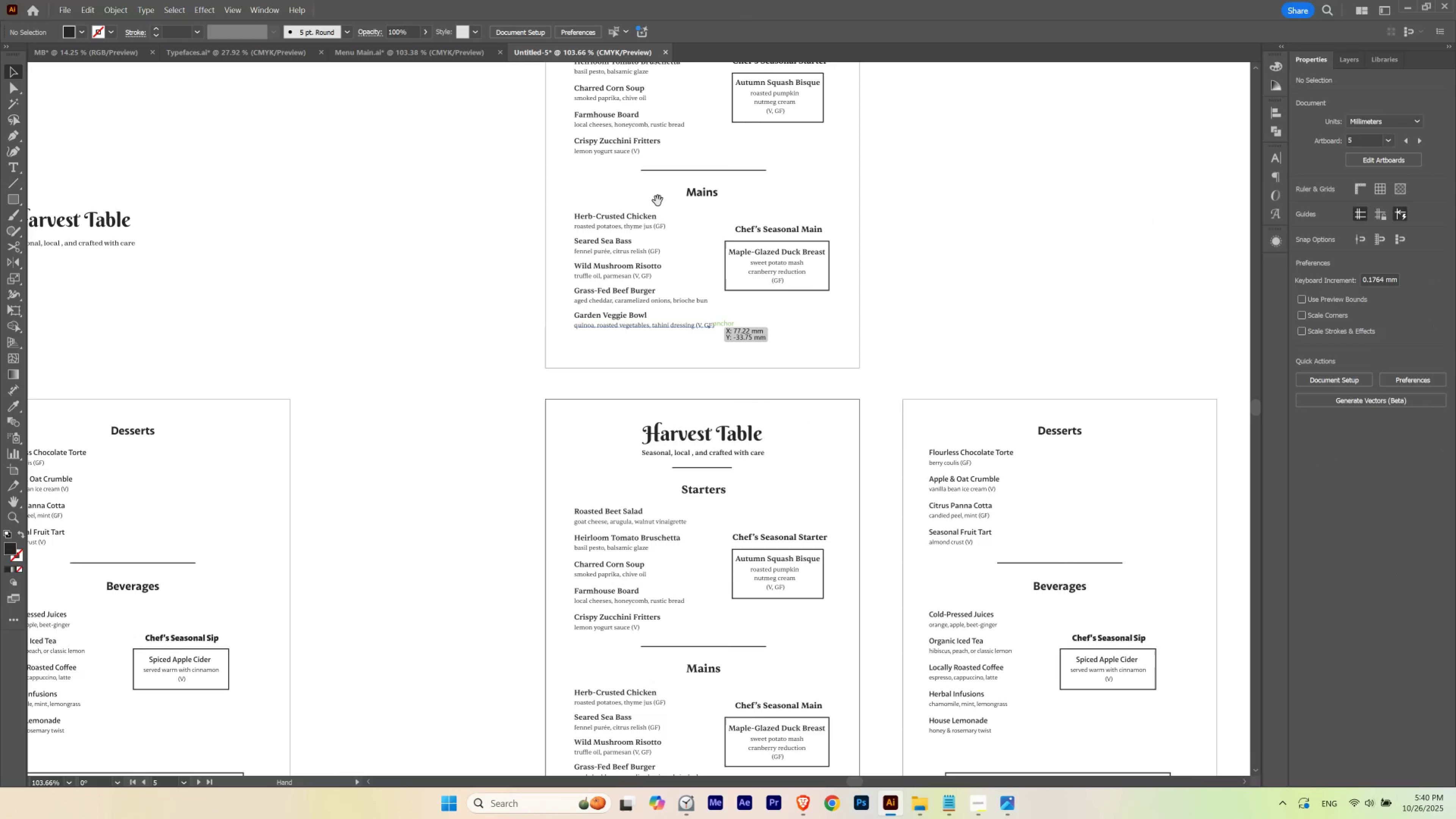 
hold_key(key=Space, duration=1.51)
 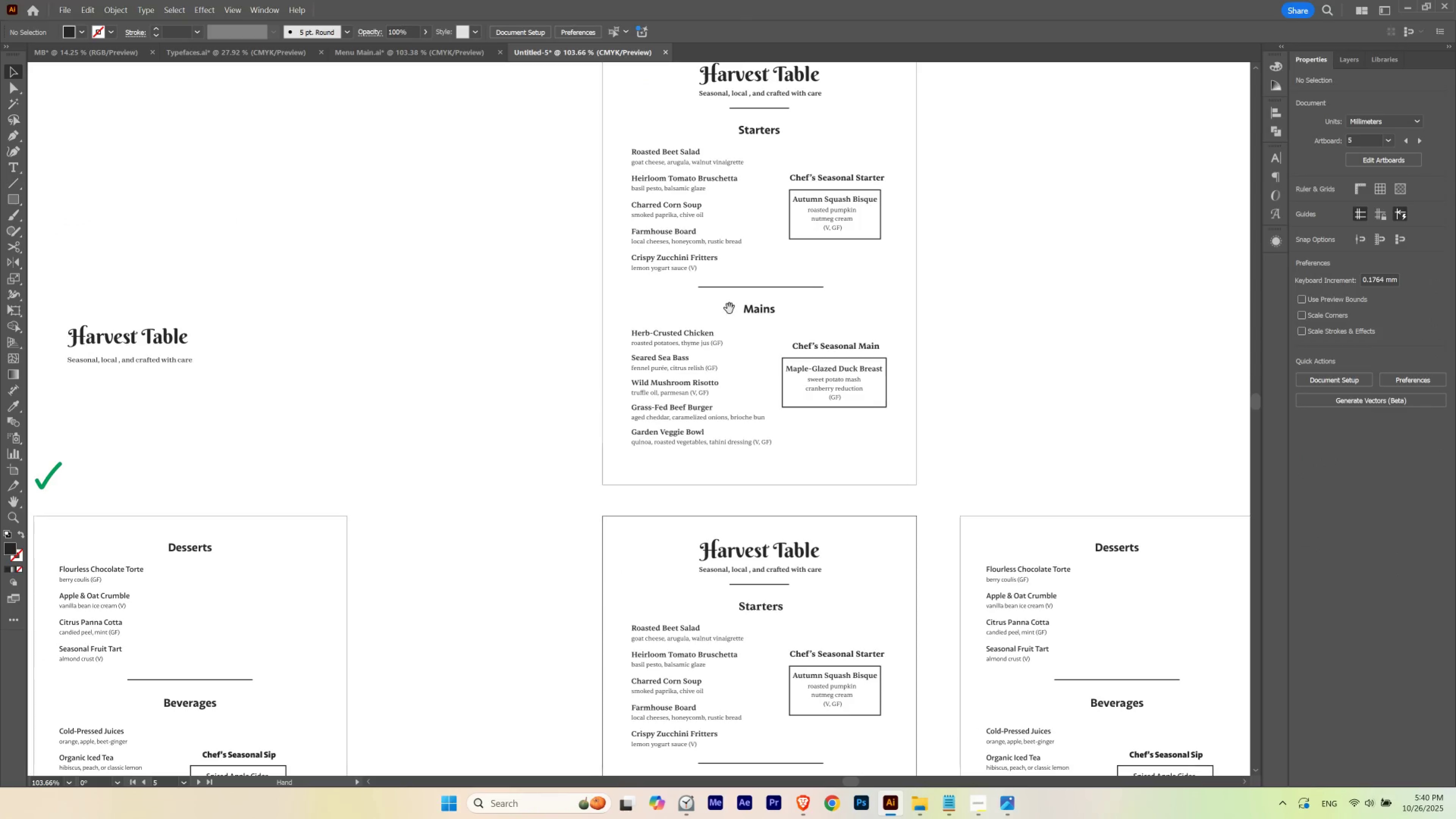 
hold_key(key=Space, duration=1.52)
 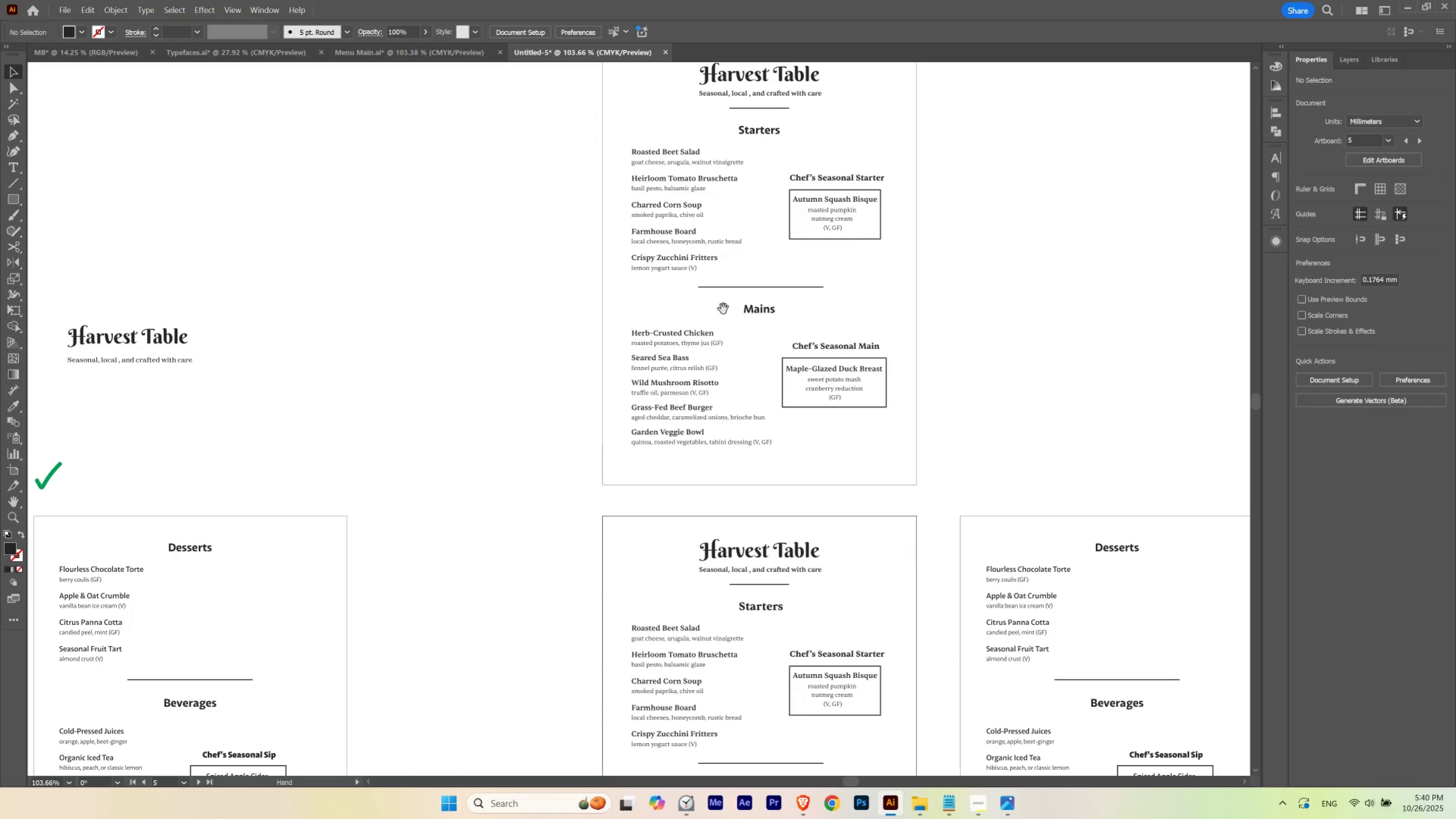 
hold_key(key=Space, duration=1.1)
 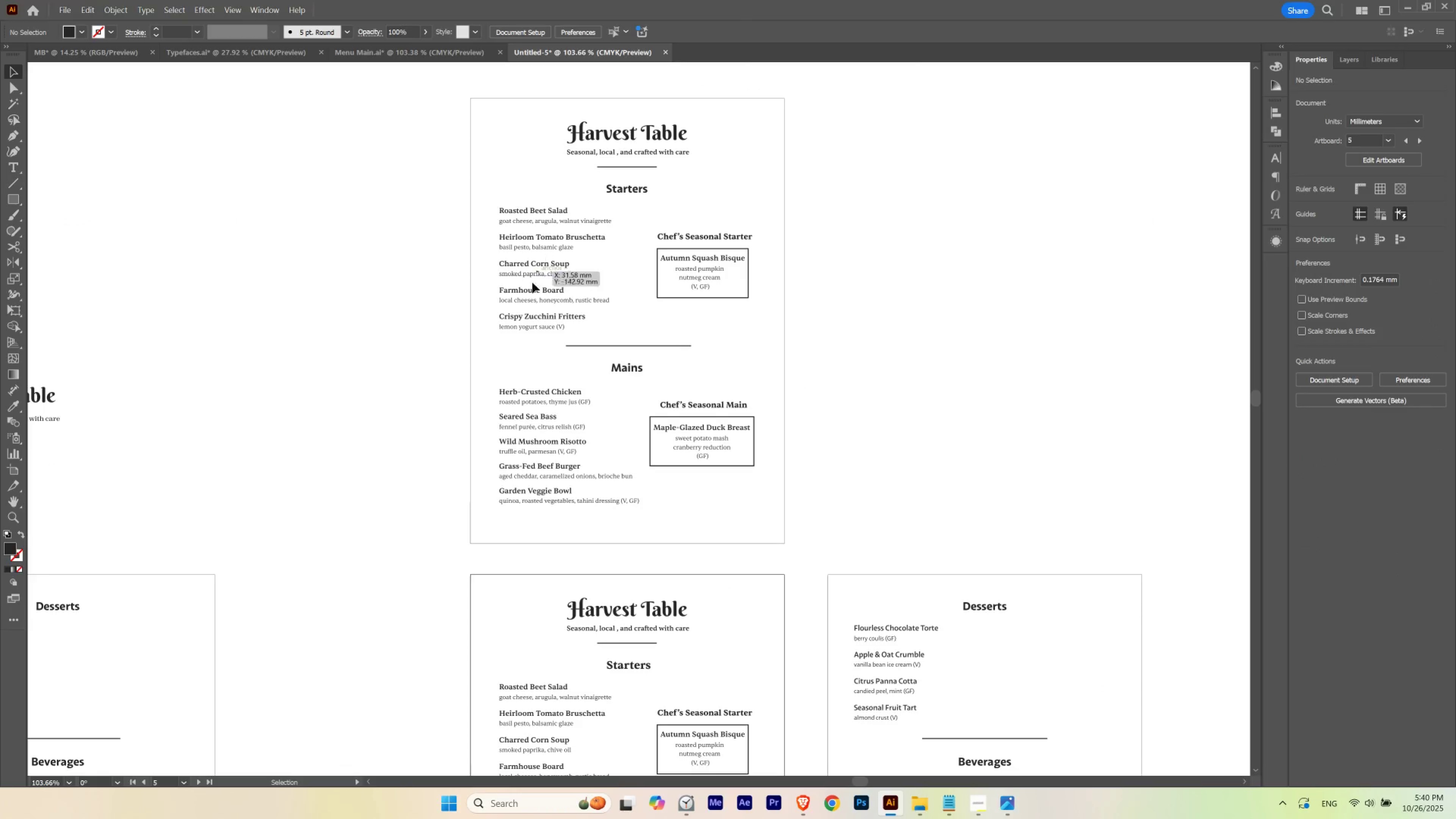 
hold_key(key=Space, duration=5.53)
 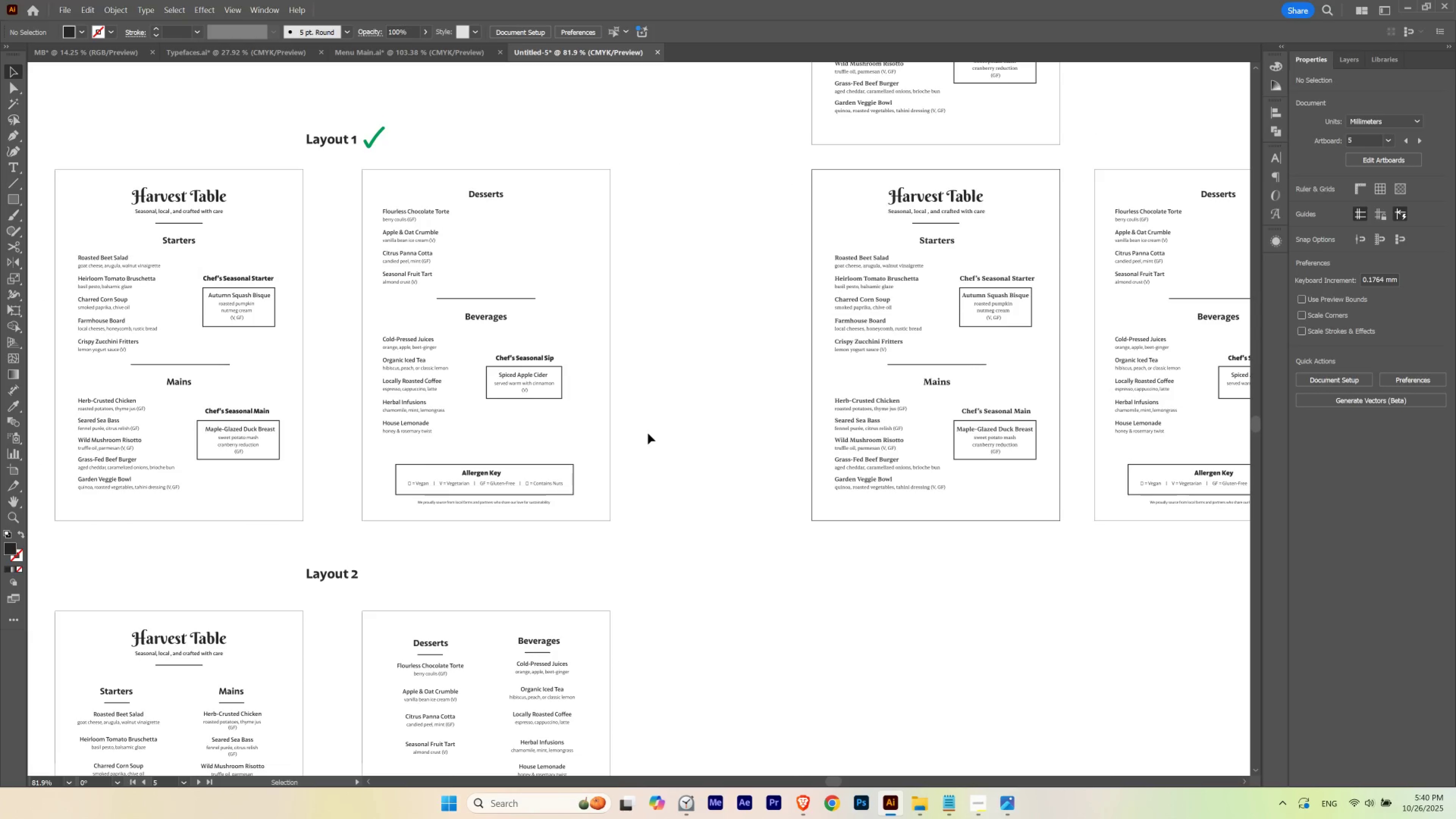 
hold_key(key=ControlLeft, duration=0.57)
 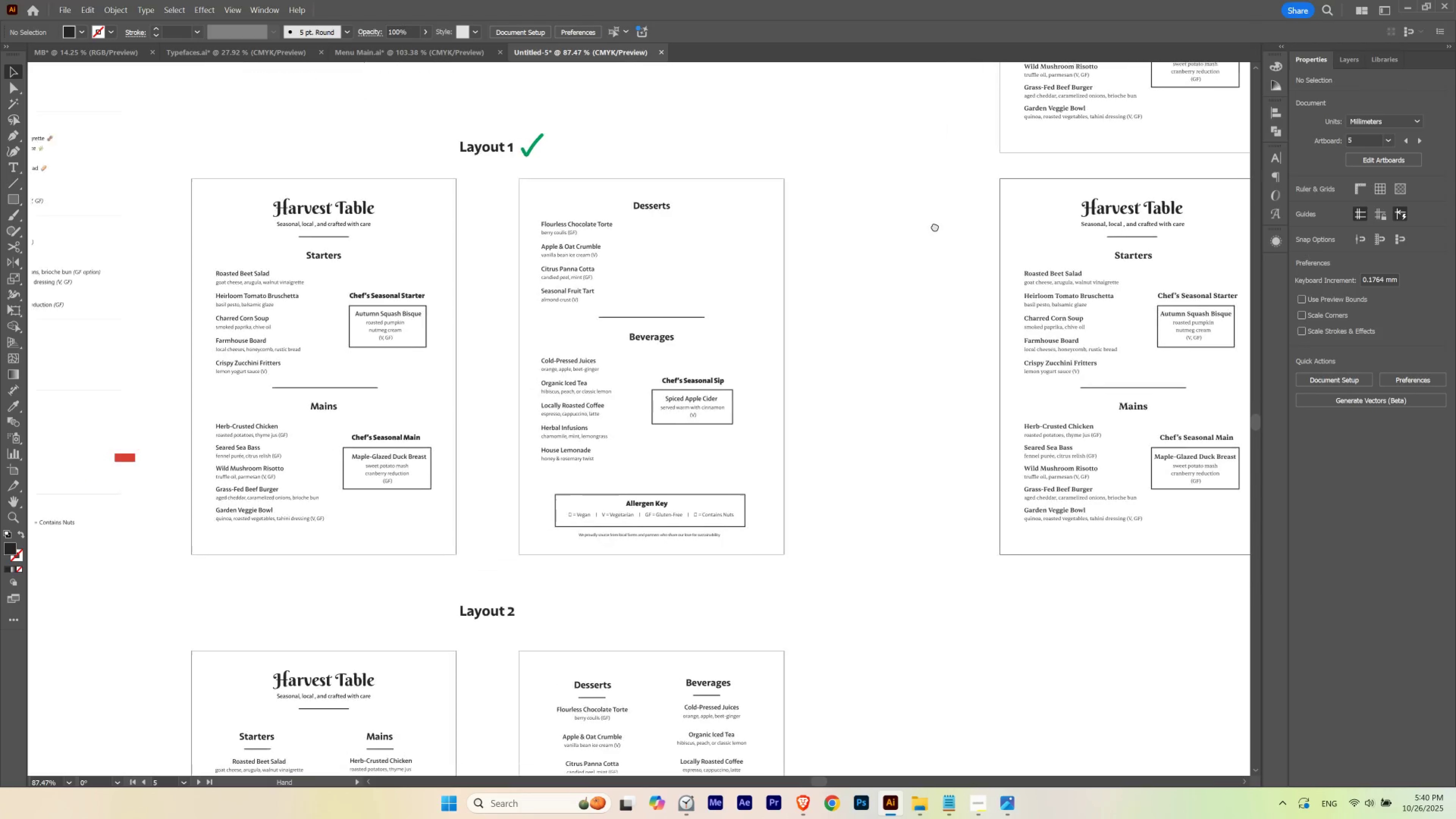 
hold_key(key=ControlLeft, duration=0.42)
 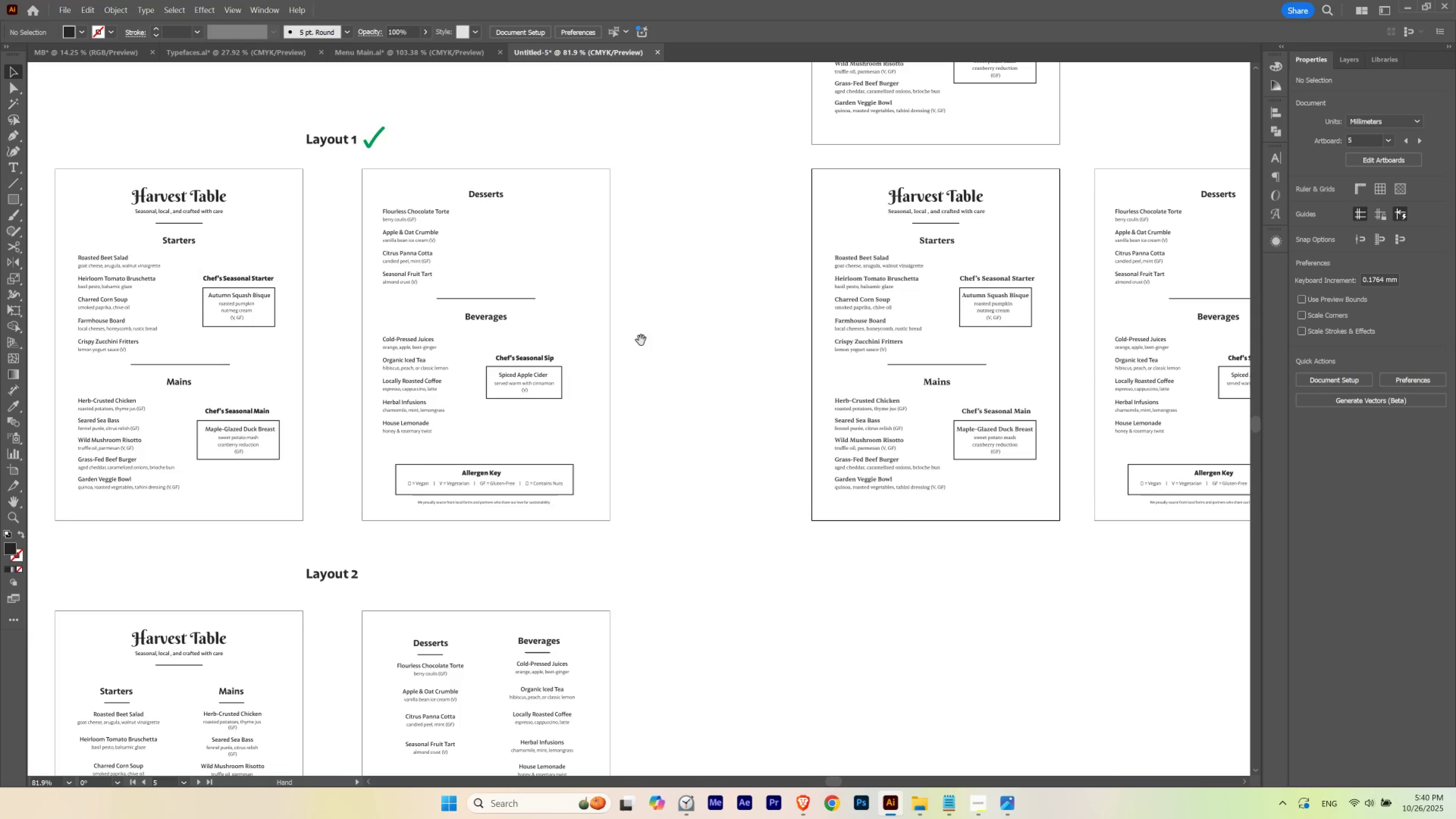 
left_click([648, 433])
 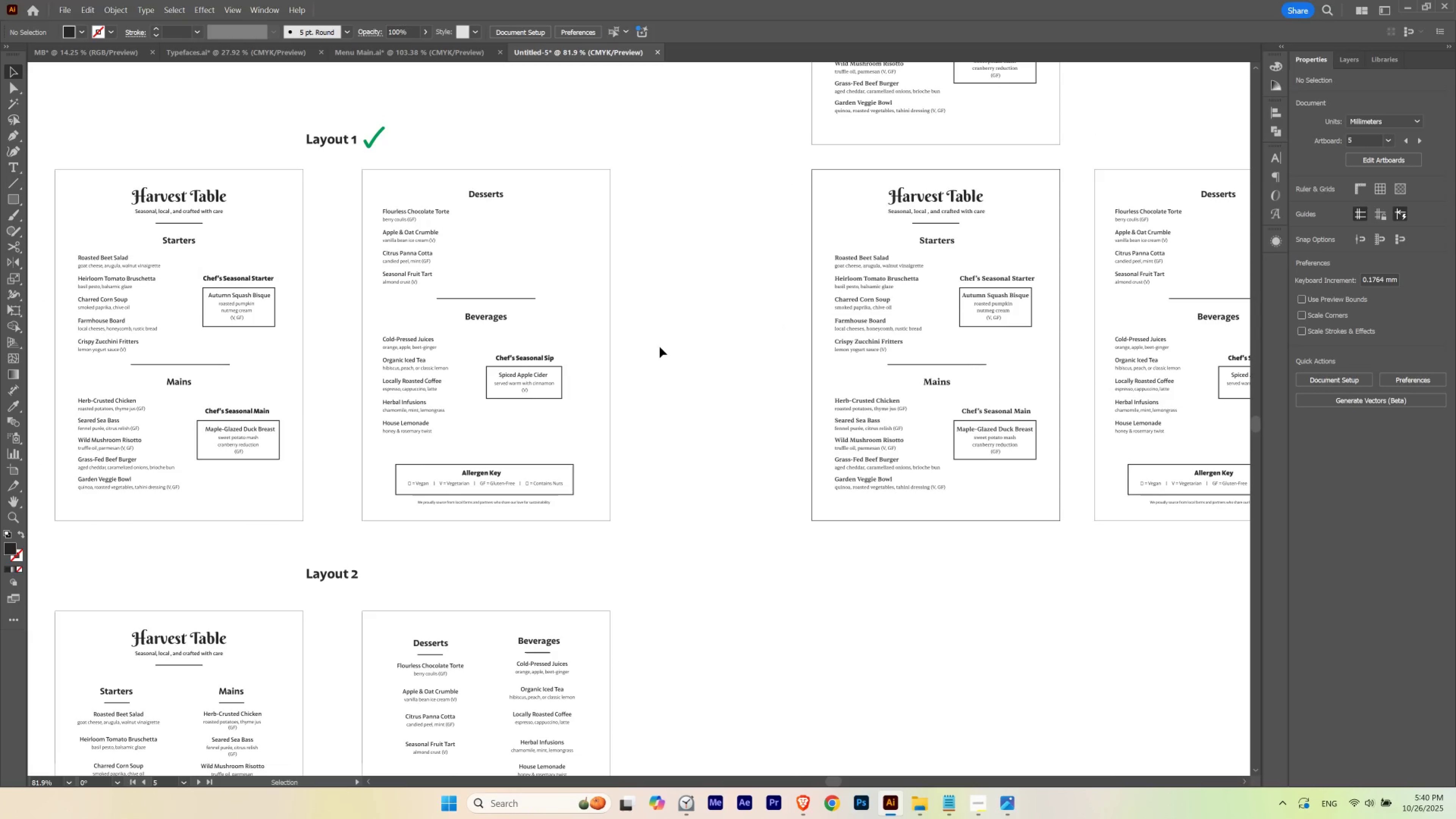 
wait(10.35)
 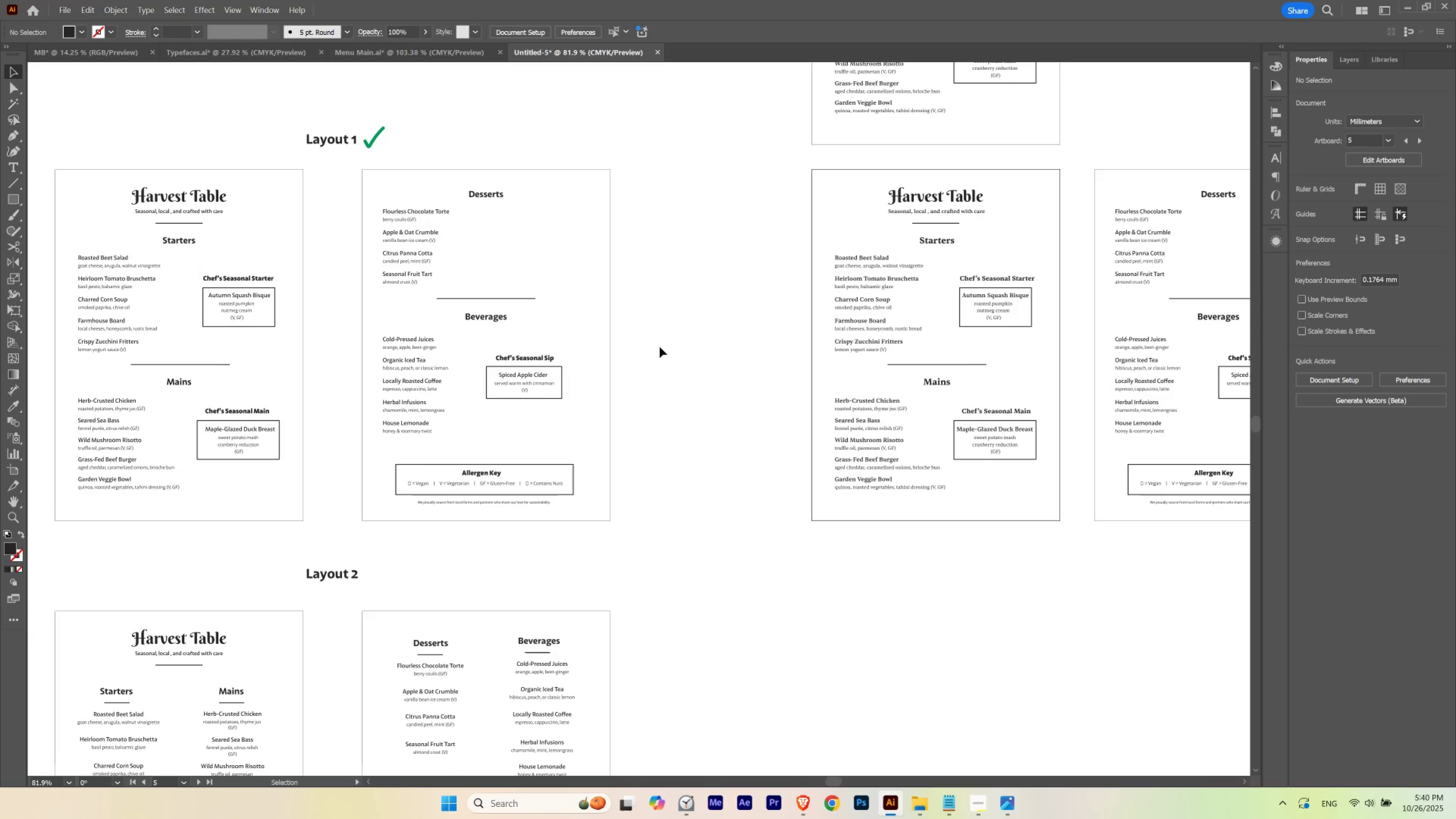 
left_click([4, 469])
 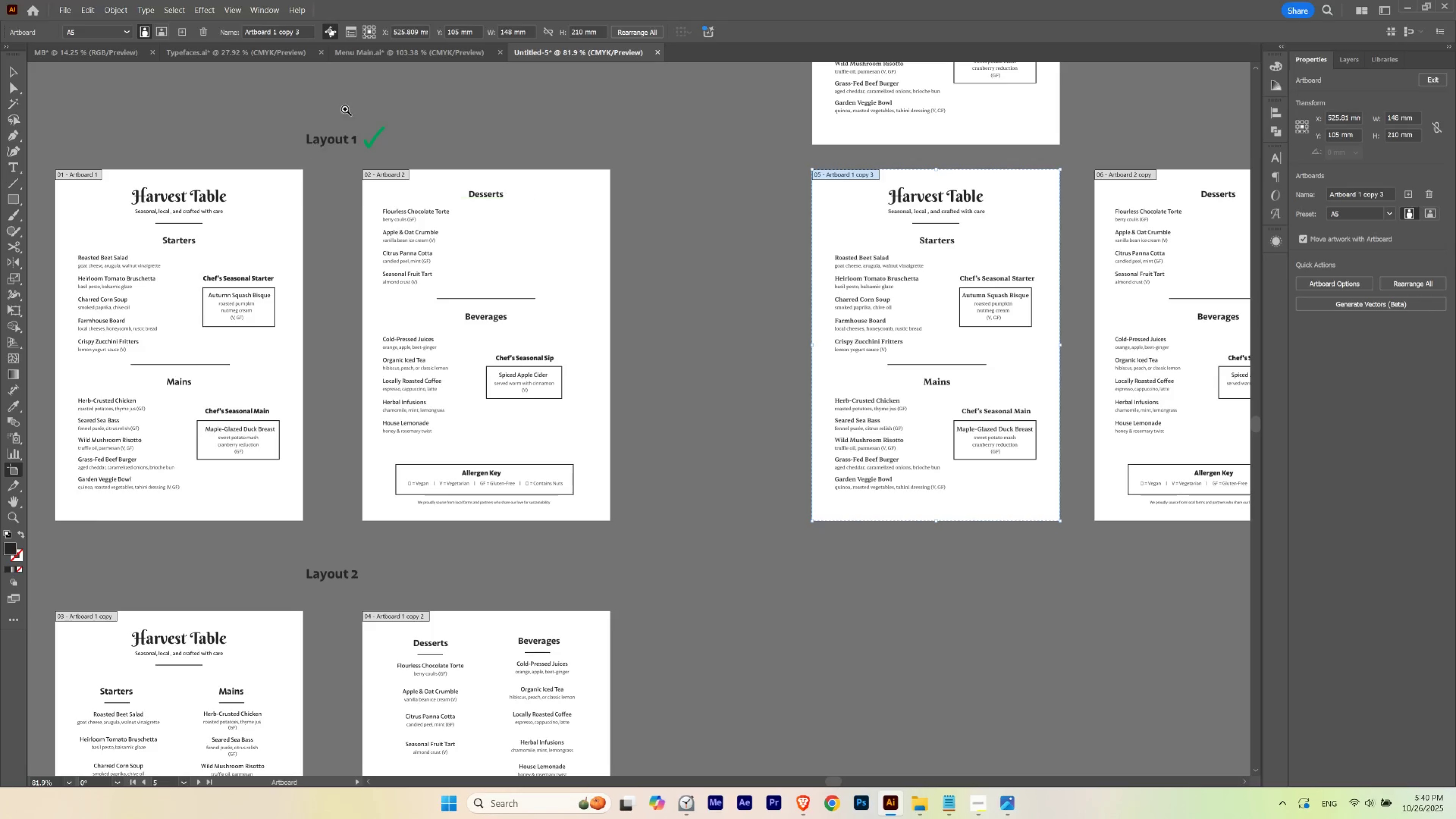 
hold_key(key=ControlLeft, duration=0.41)
 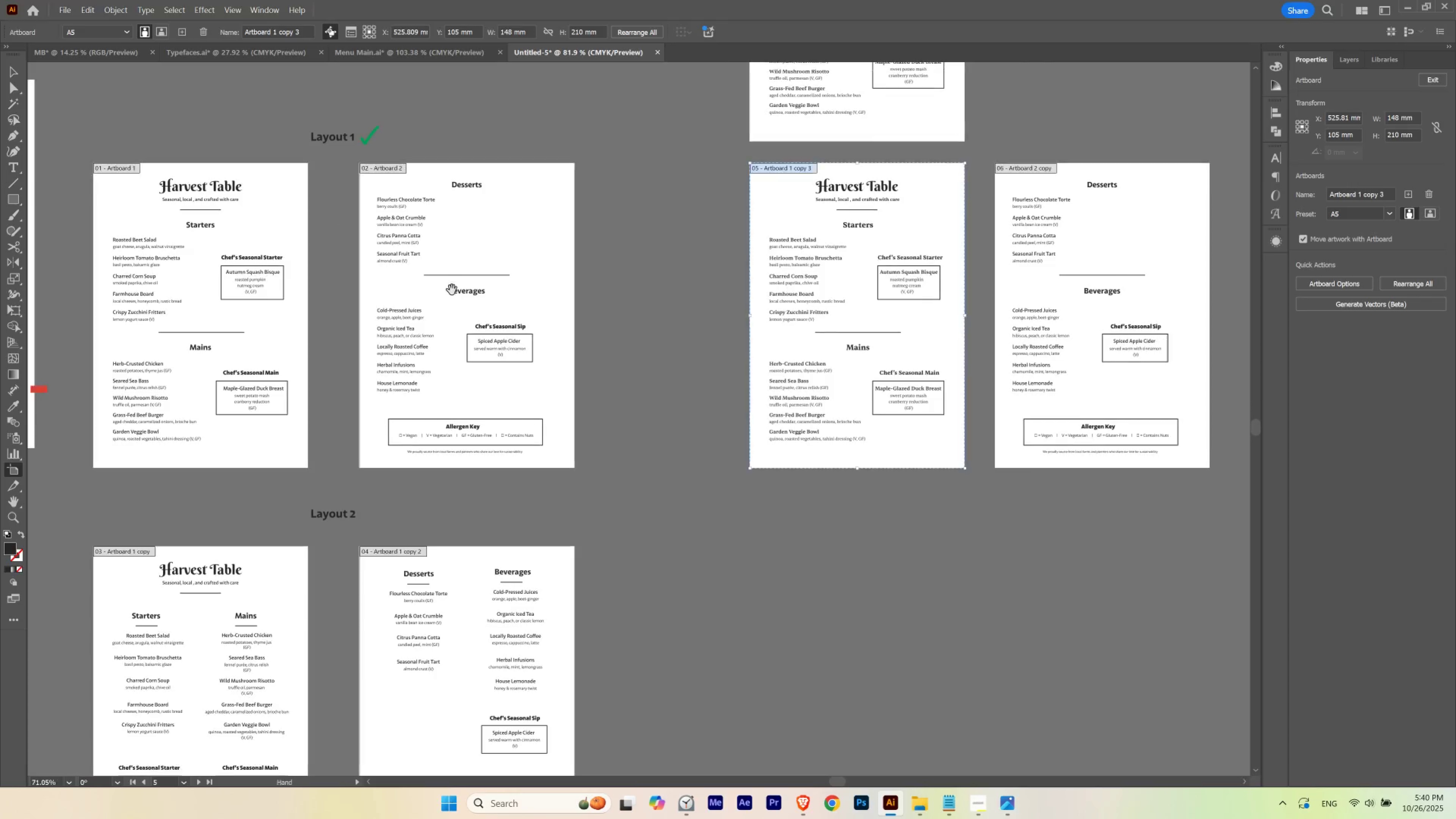 
hold_key(key=Space, duration=1.51)
 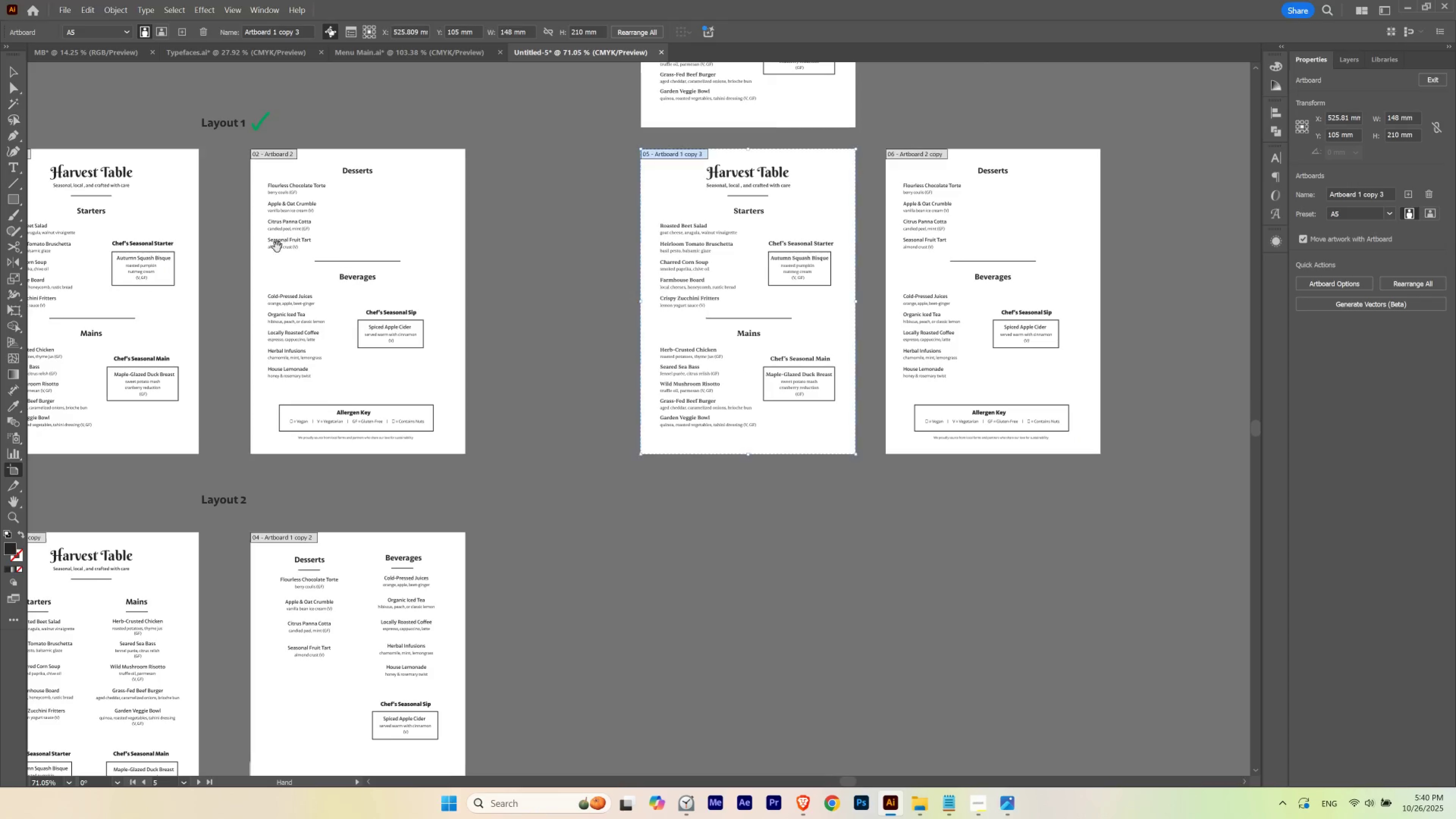 
key(Space)
 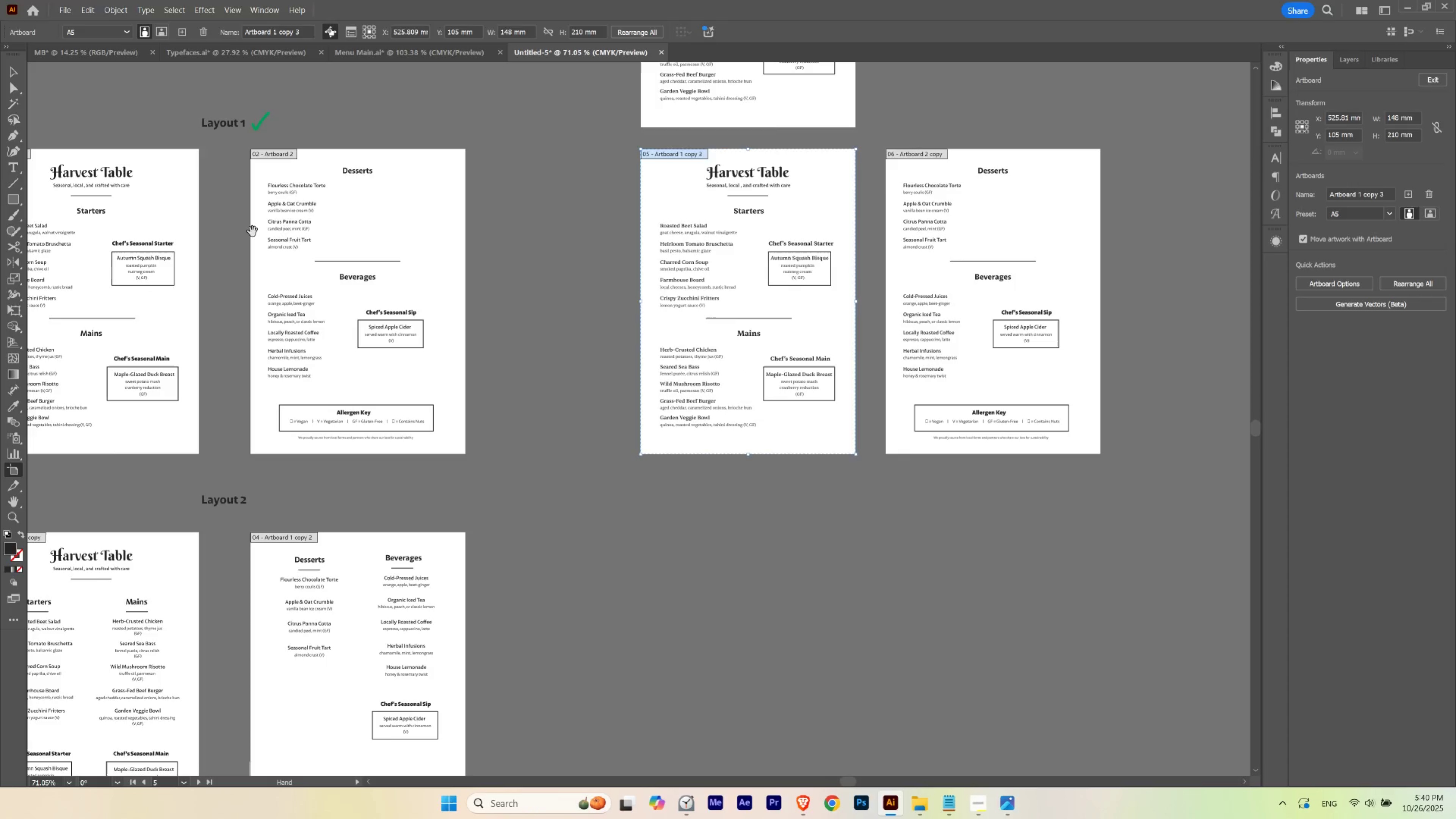 
key(Space)
 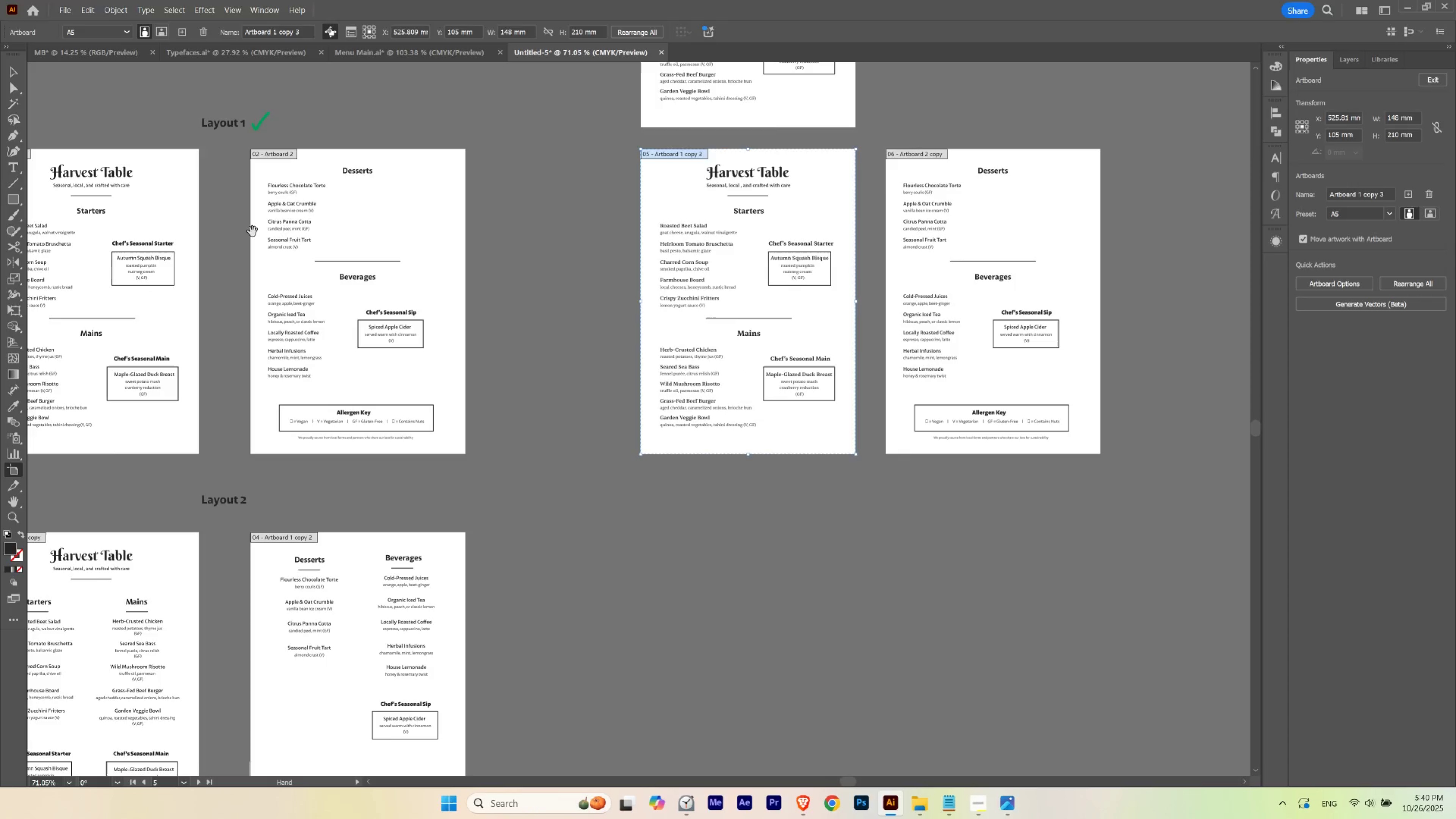 
key(Space)
 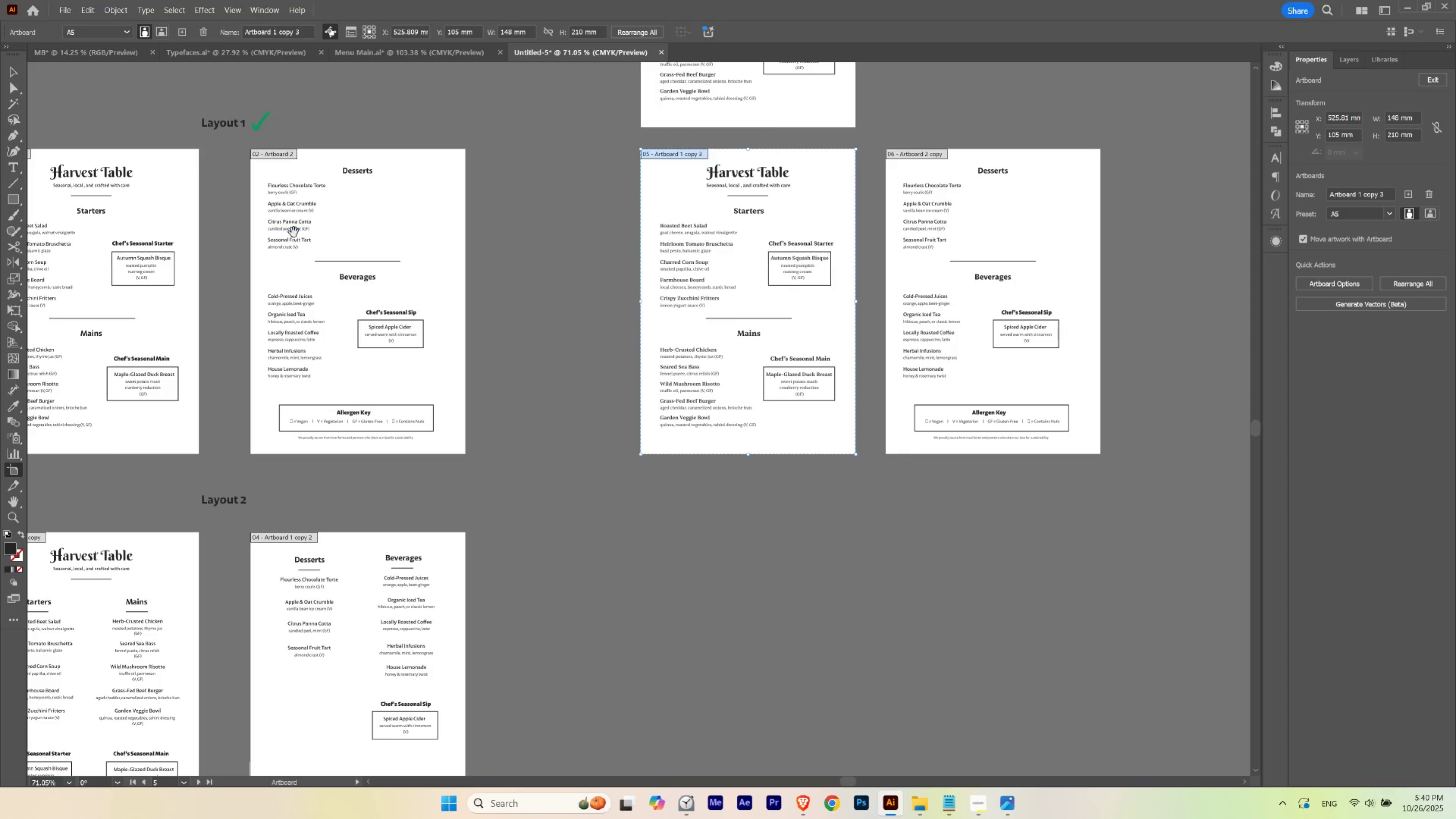 
hold_key(key=Space, duration=0.64)
 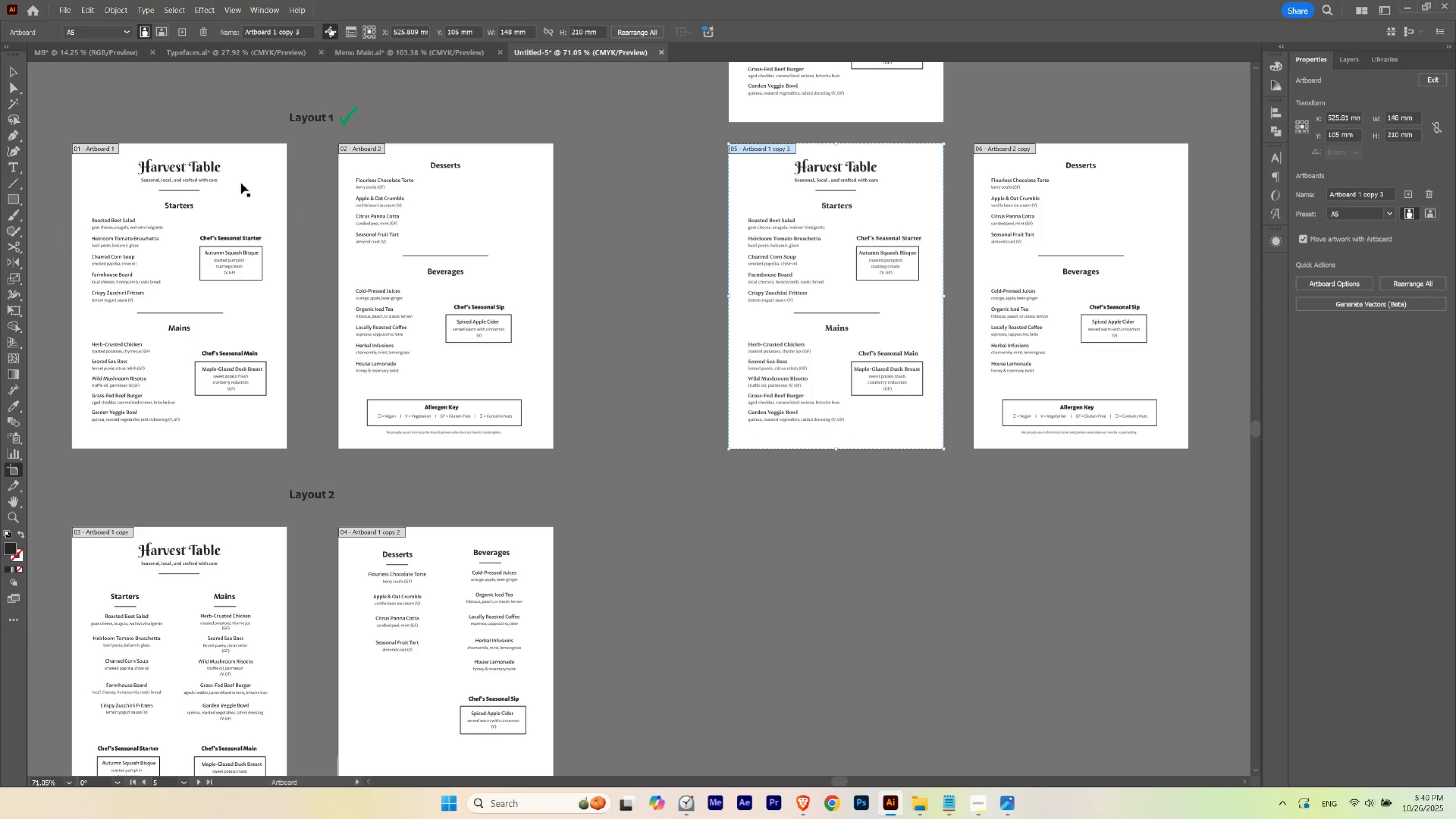 
hold_key(key=AltLeft, duration=1.53)
 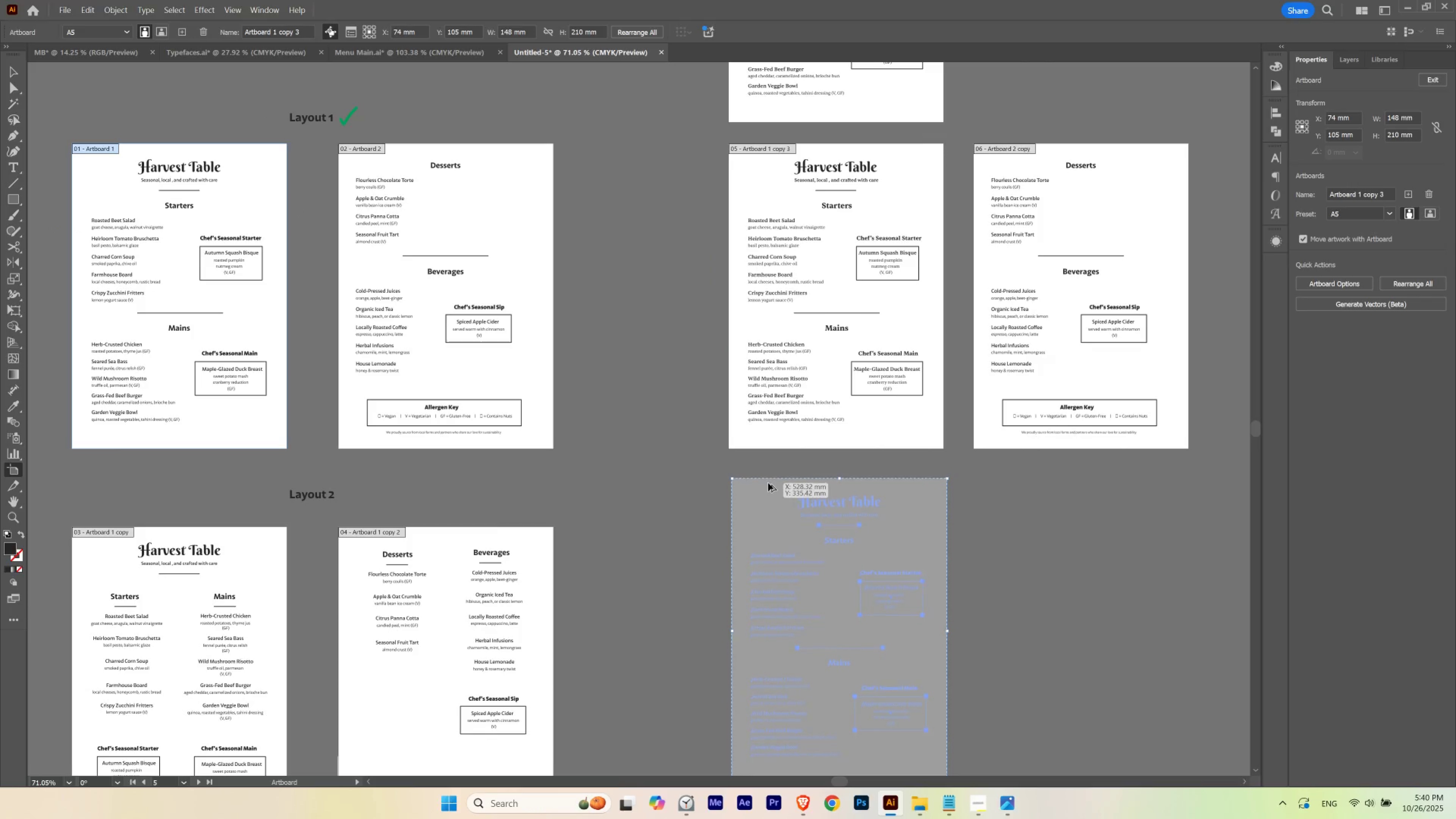 
hold_key(key=AltLeft, duration=1.52)
 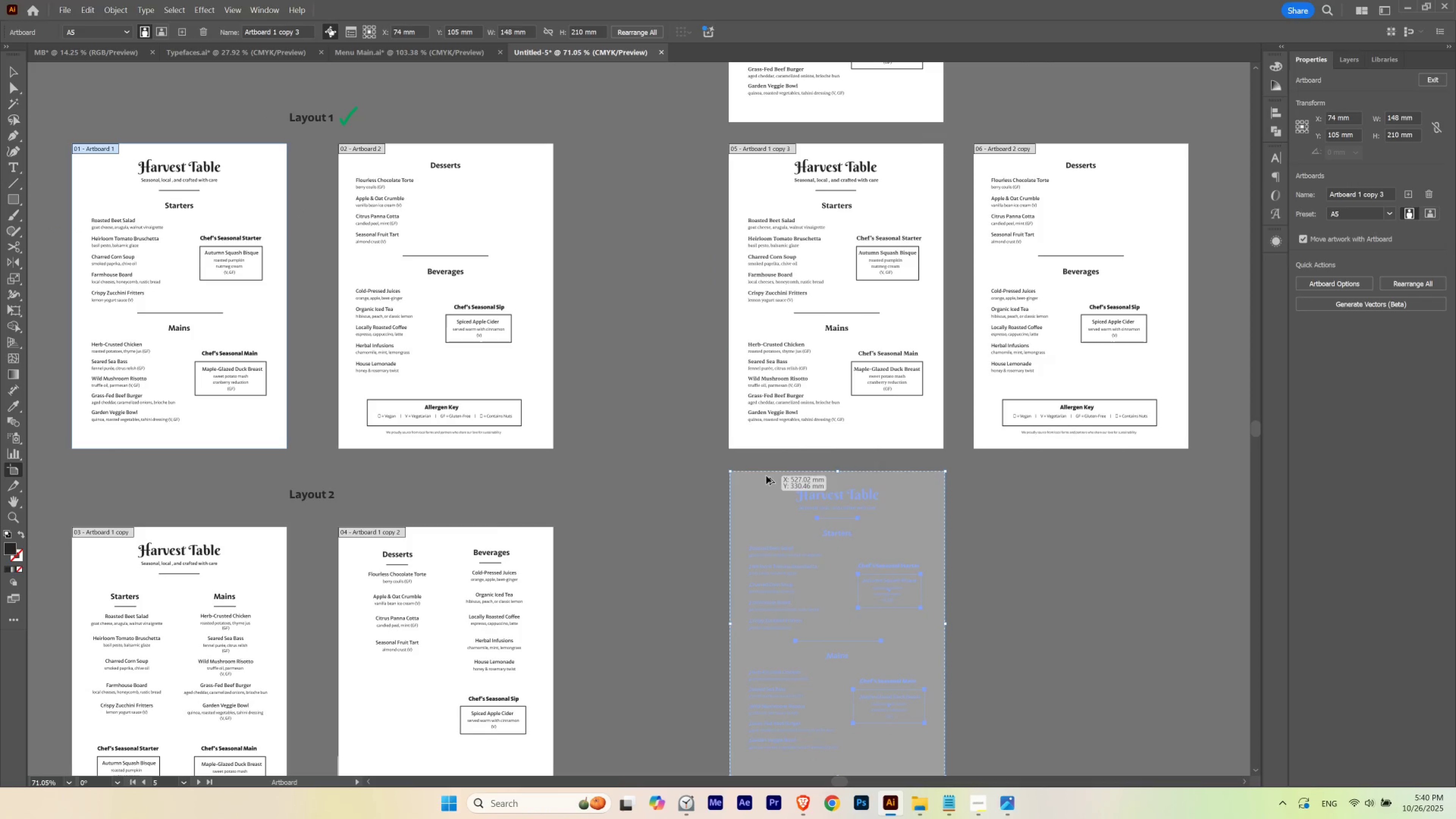 
hold_key(key=AltLeft, duration=1.52)
 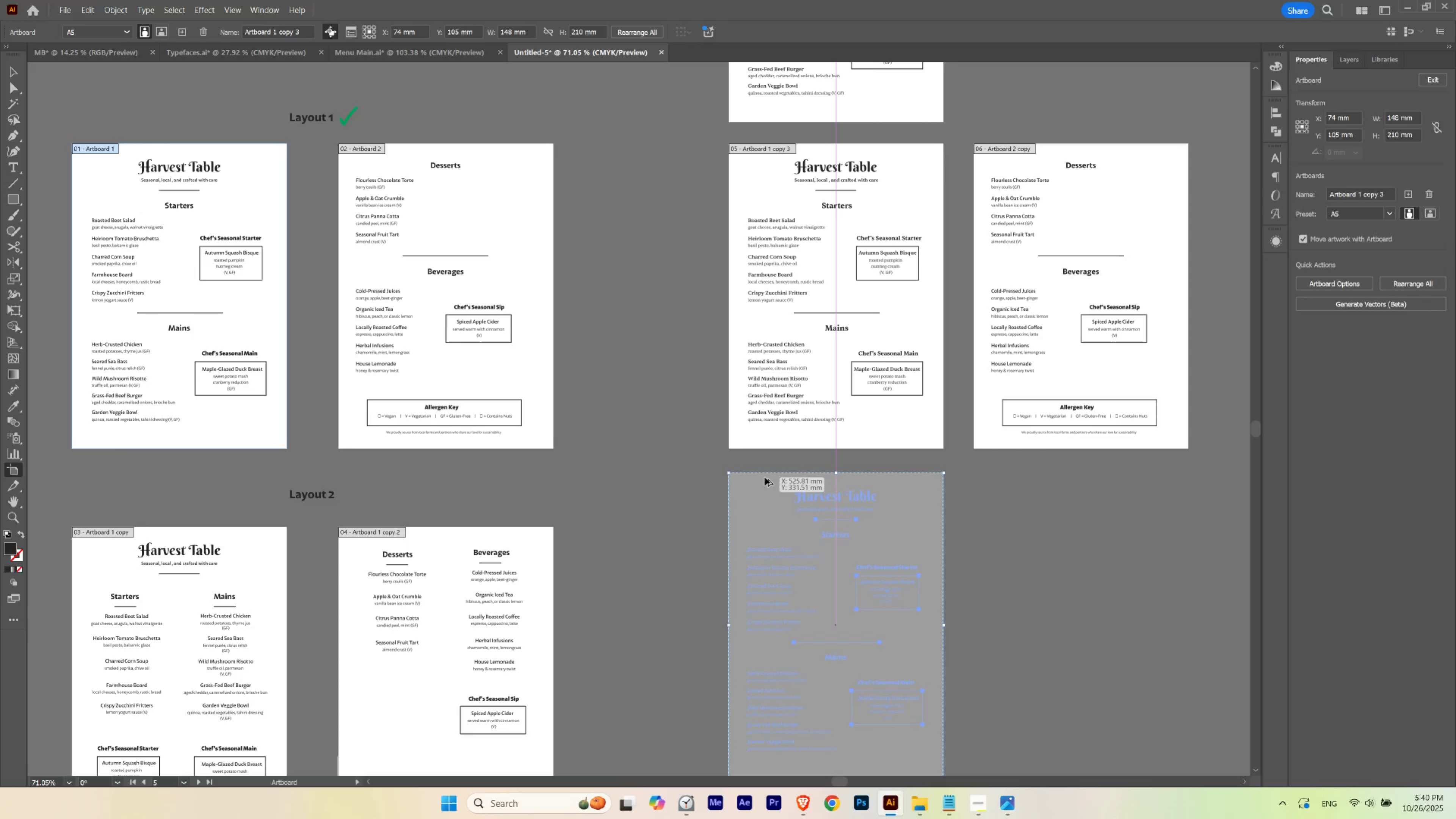 
hold_key(key=AltLeft, duration=1.53)
 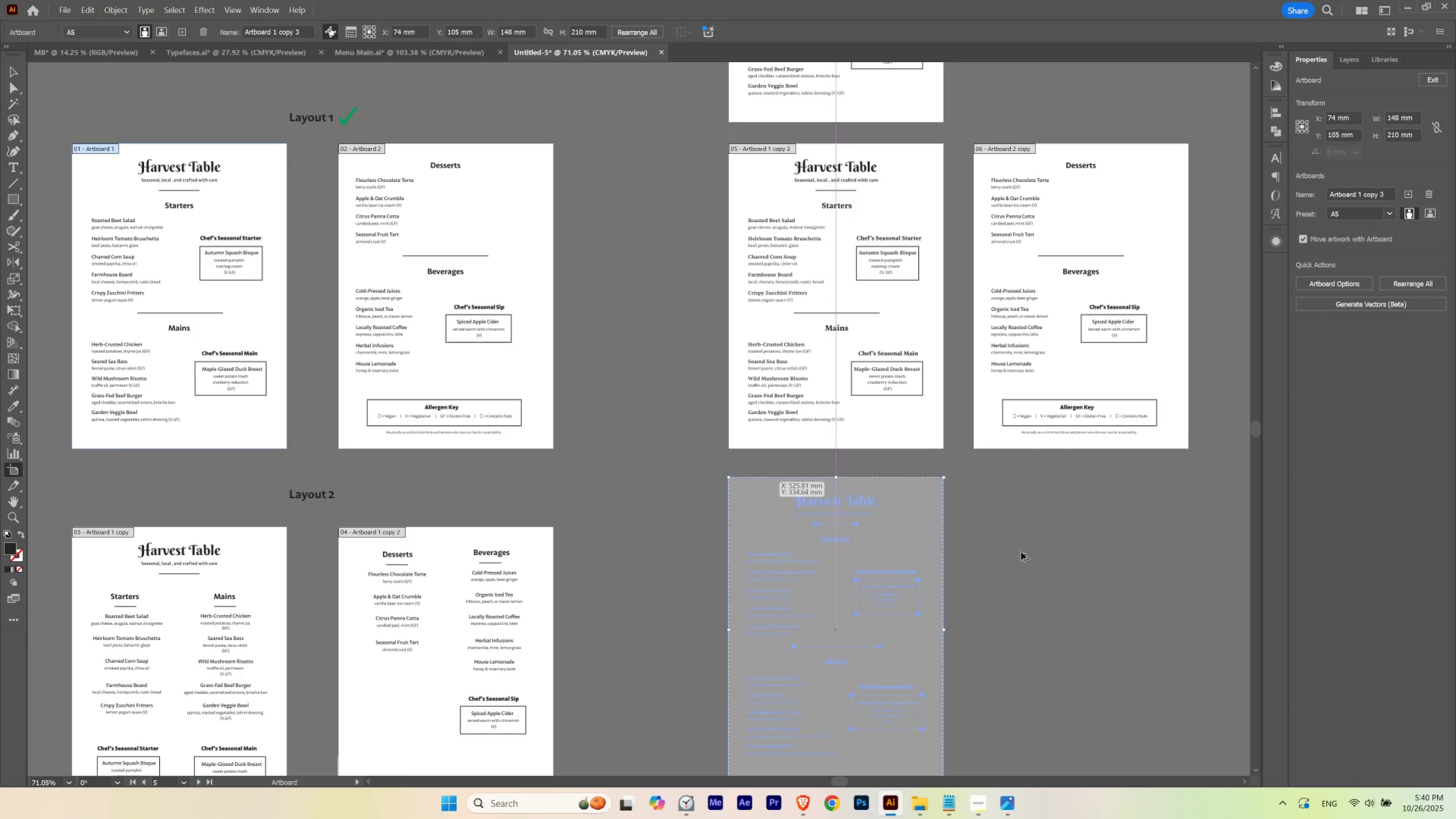 
hold_key(key=AltLeft, duration=0.43)
 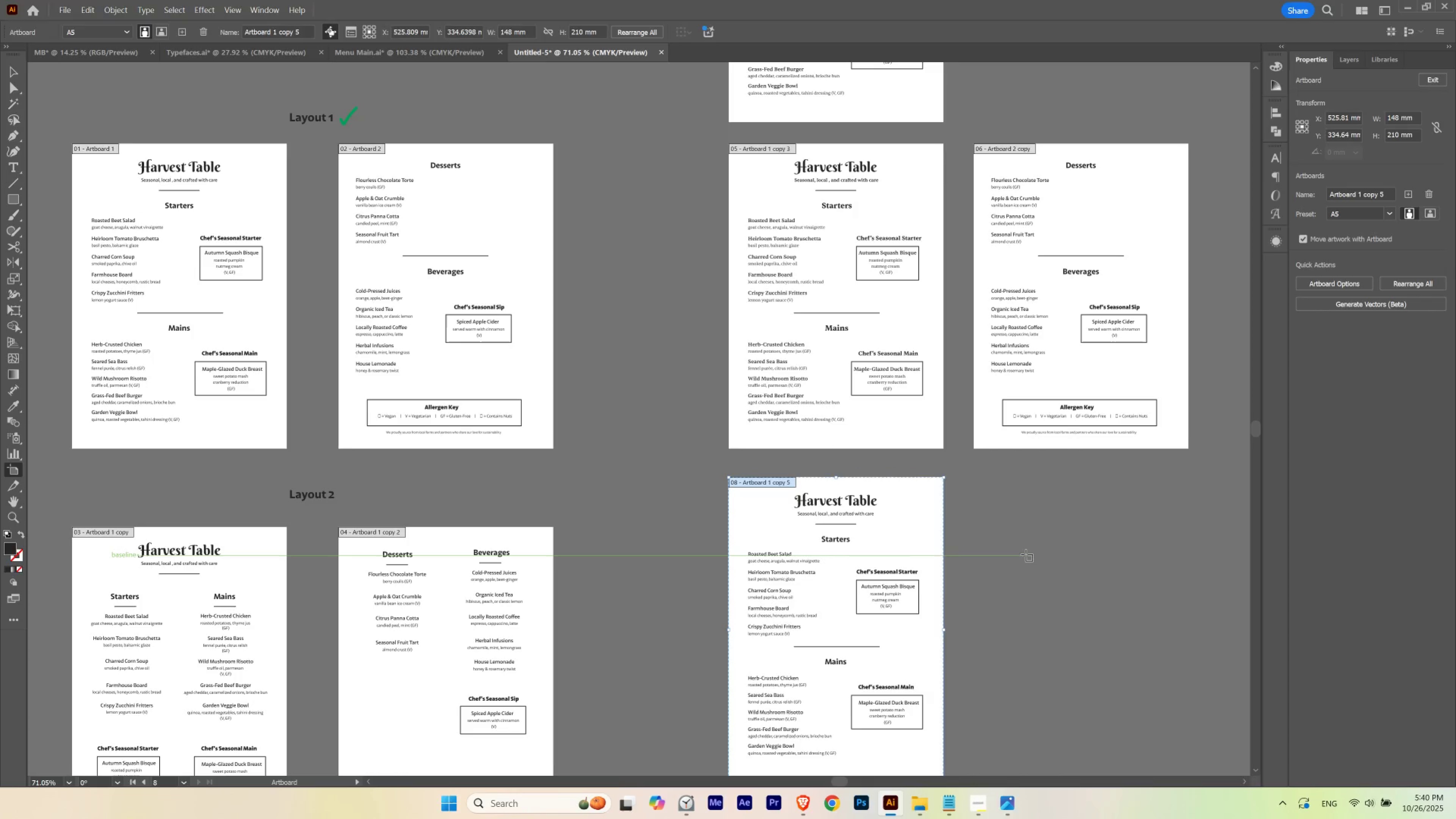 
key(V)
 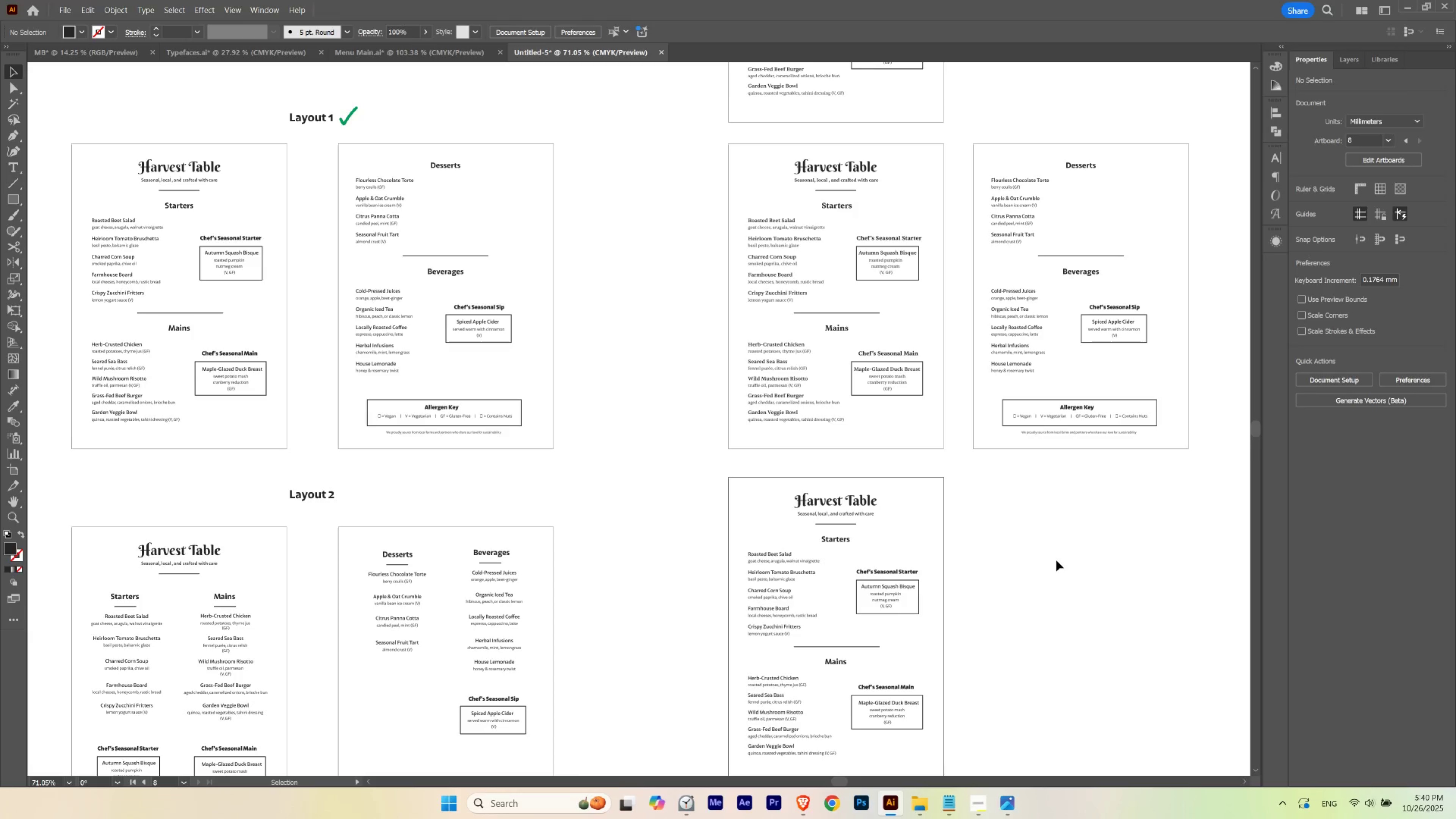 
left_click([1056, 560])
 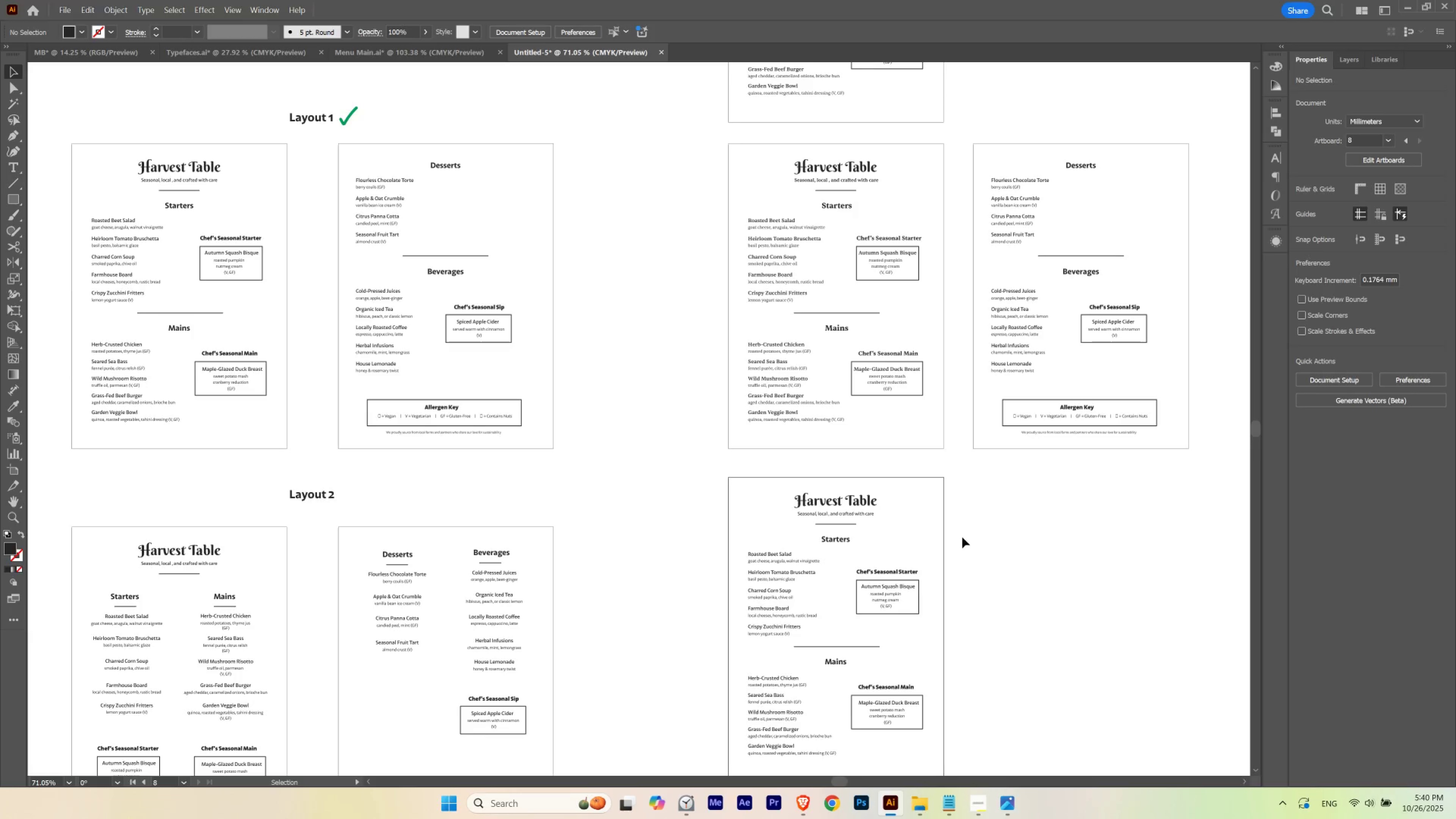 
hold_key(key=Space, duration=1.36)
 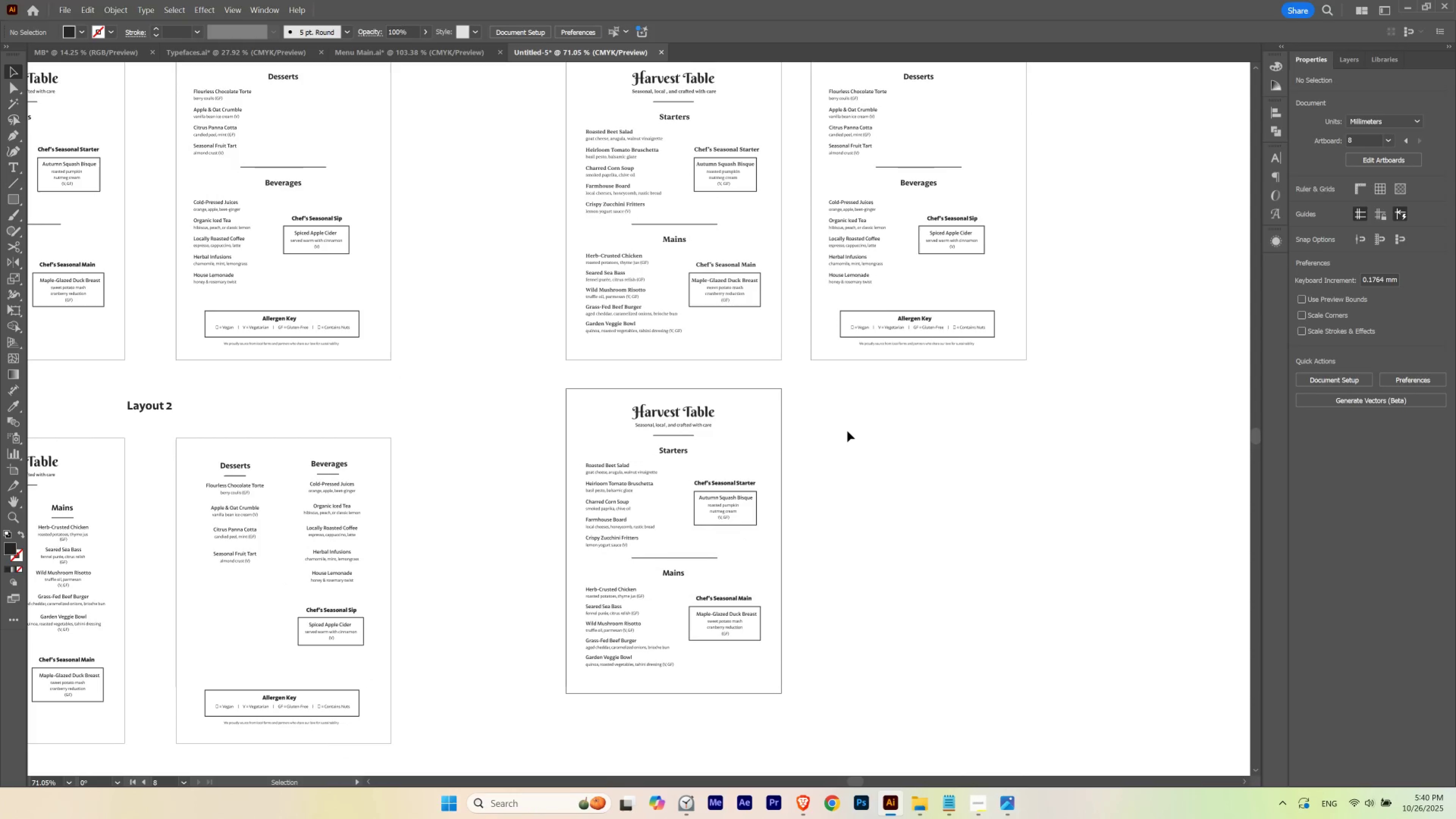 
left_click([847, 431])
 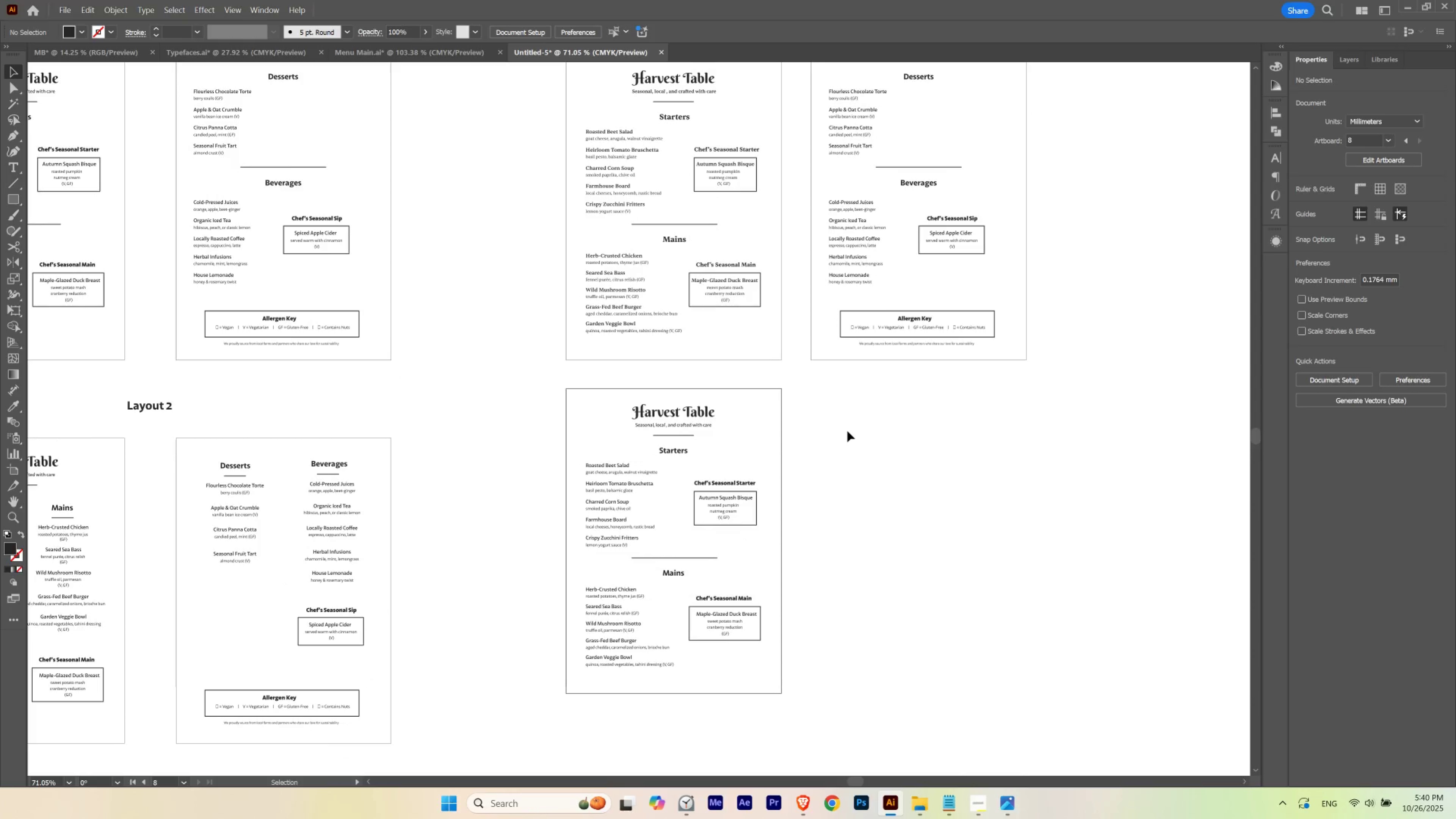 
wait(10.36)
 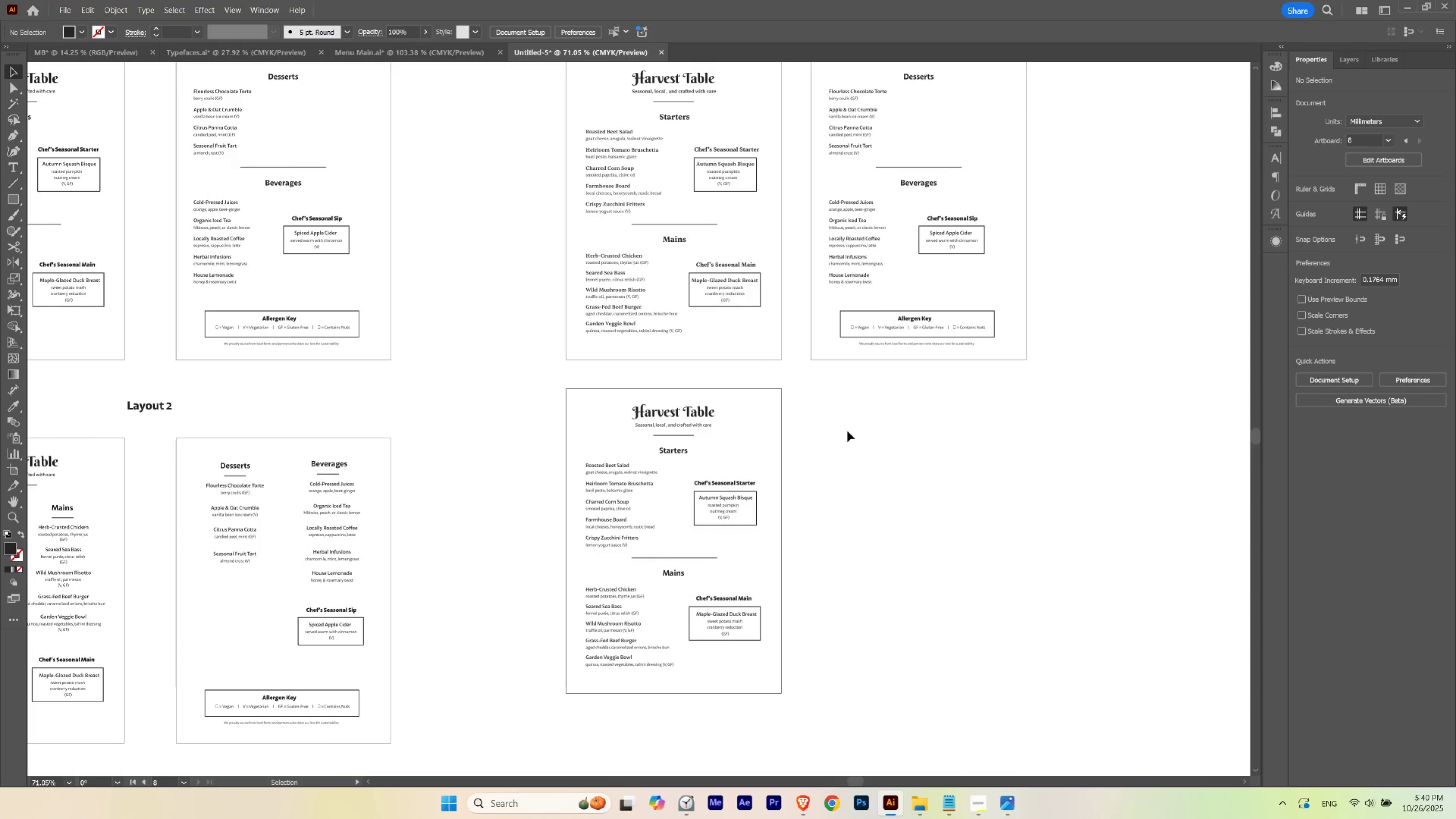 
hold_key(key=Space, duration=1.5)
 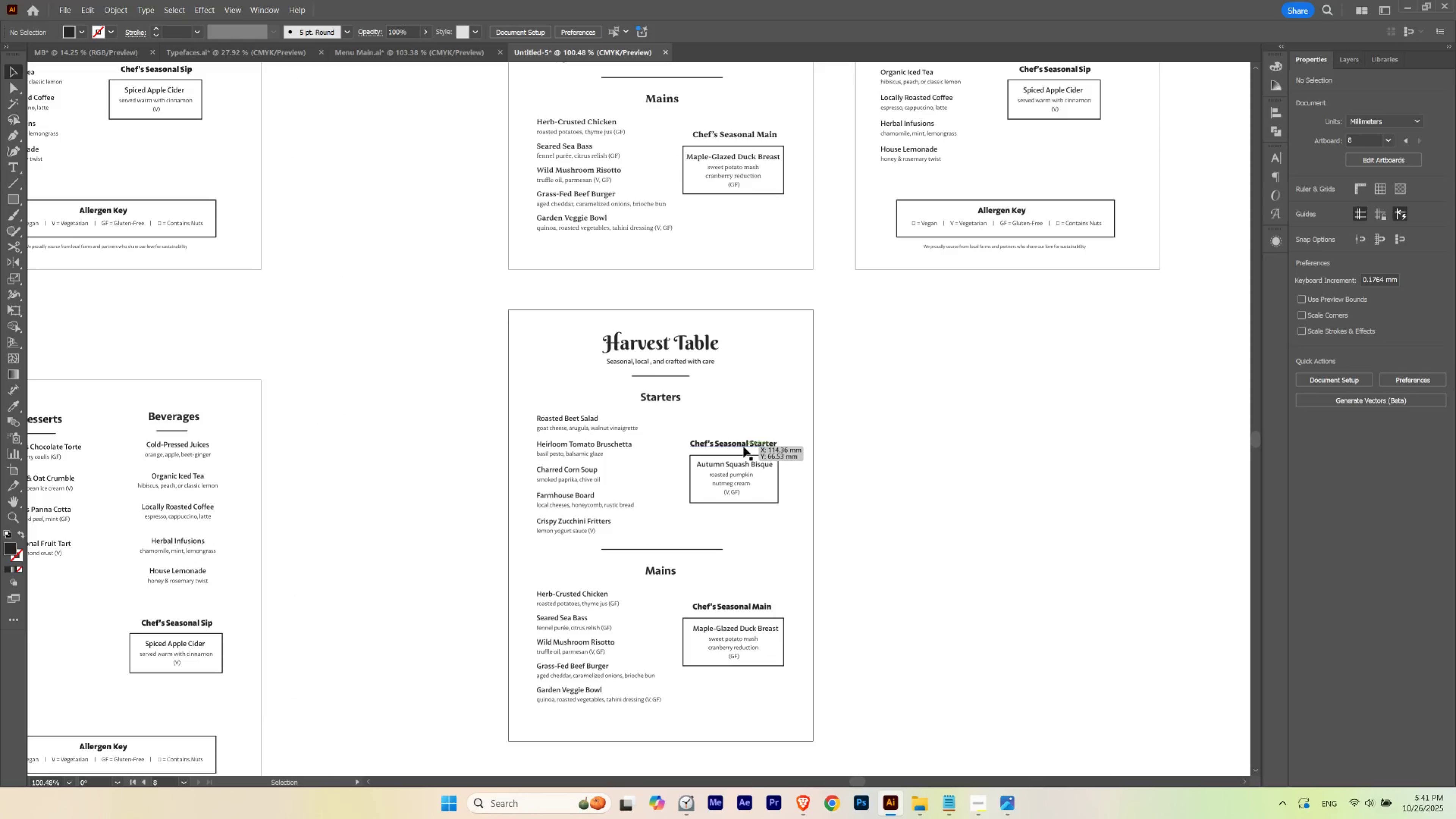 
hold_key(key=ControlLeft, duration=0.66)
 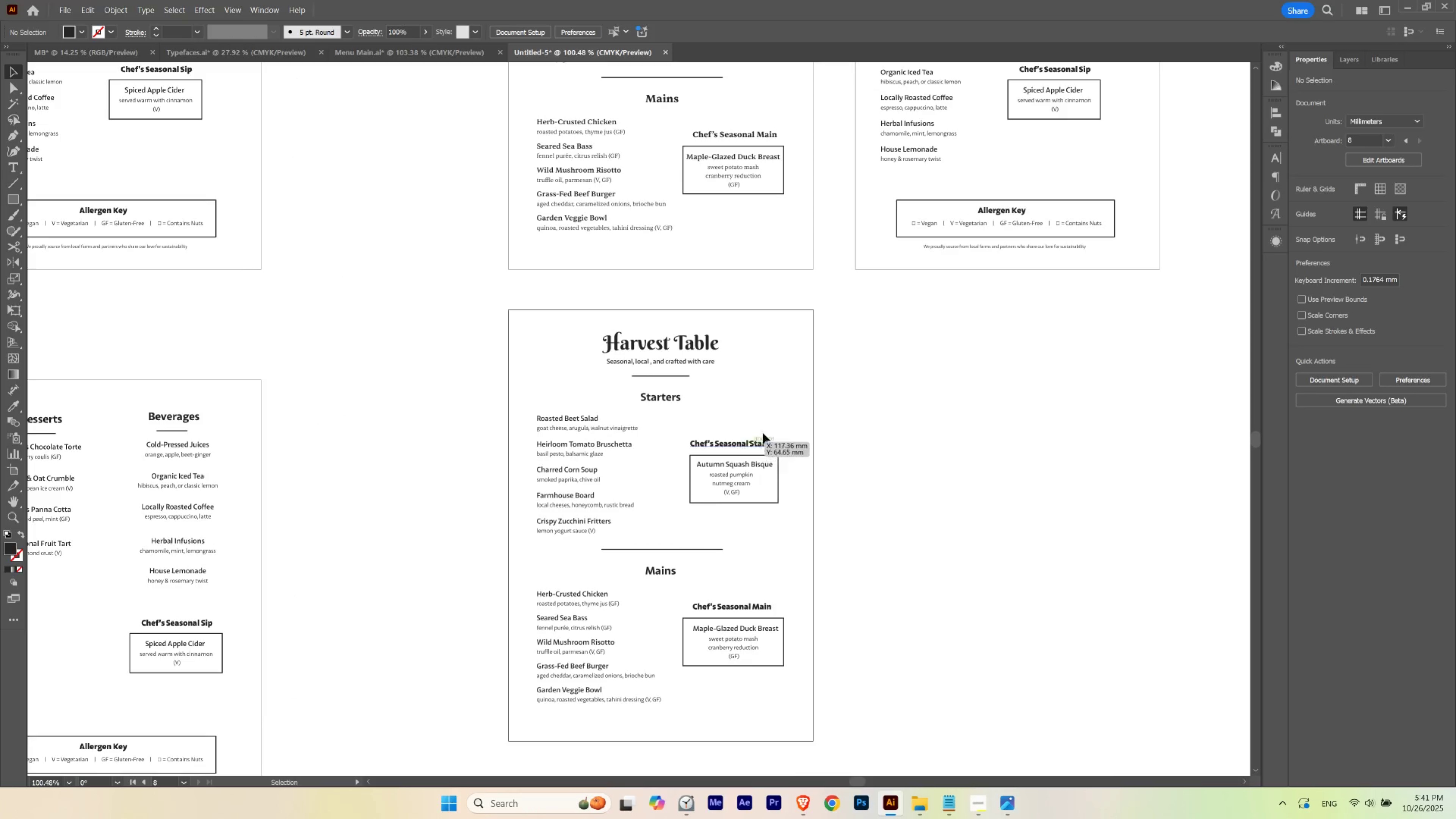 
hold_key(key=Space, duration=3.12)
 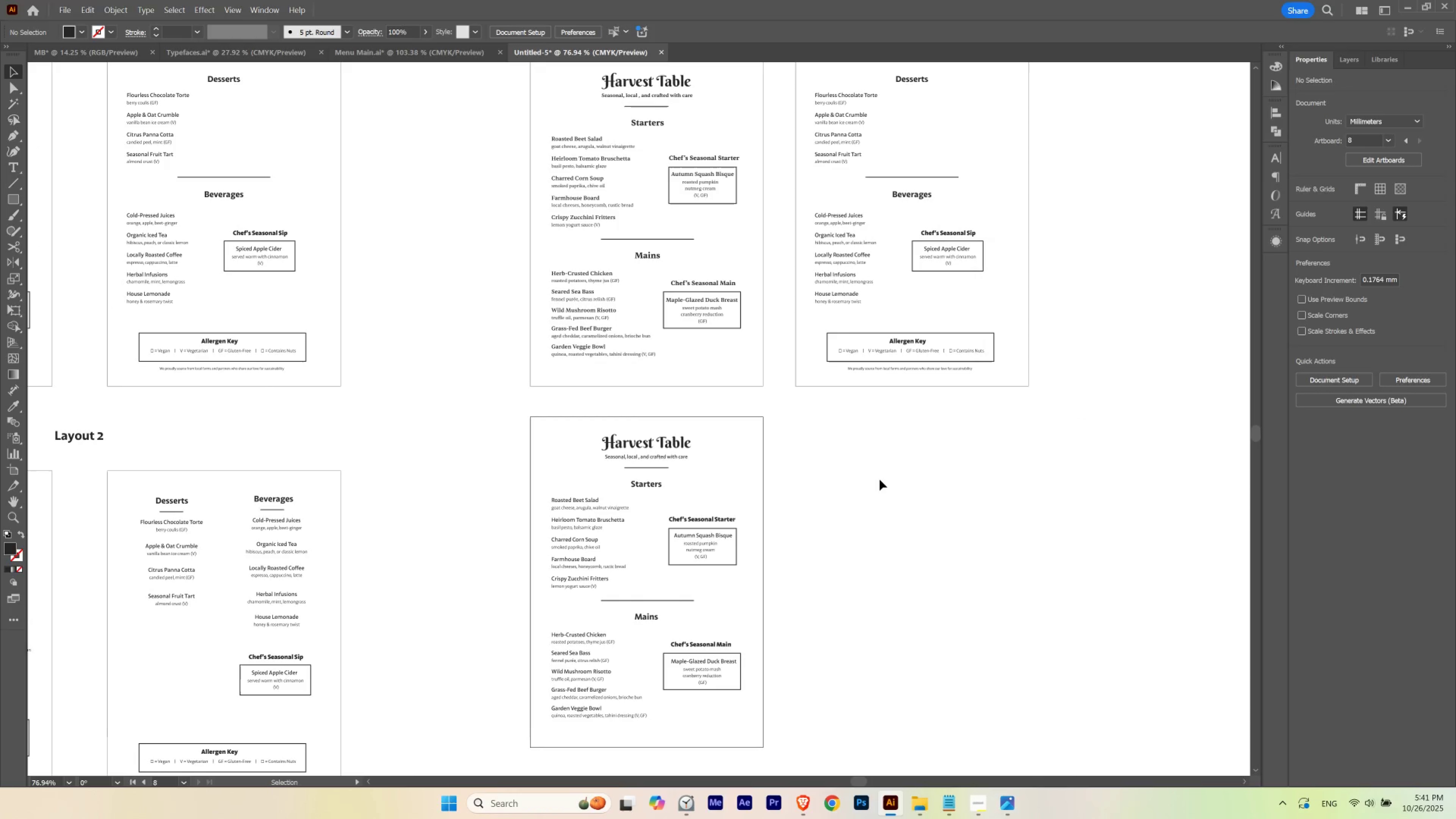 
hold_key(key=ControlLeft, duration=0.48)
 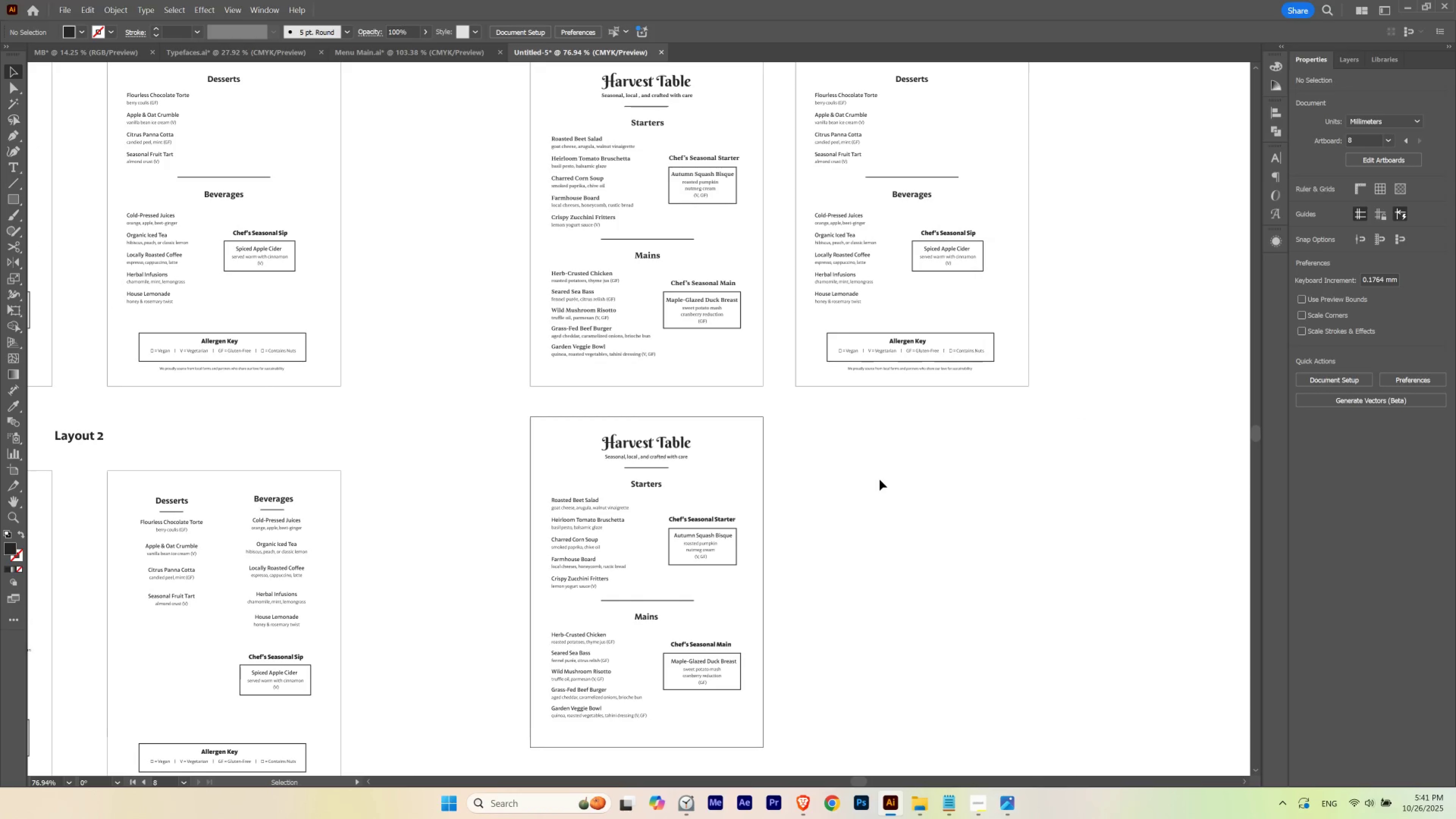 
wait(5.18)
 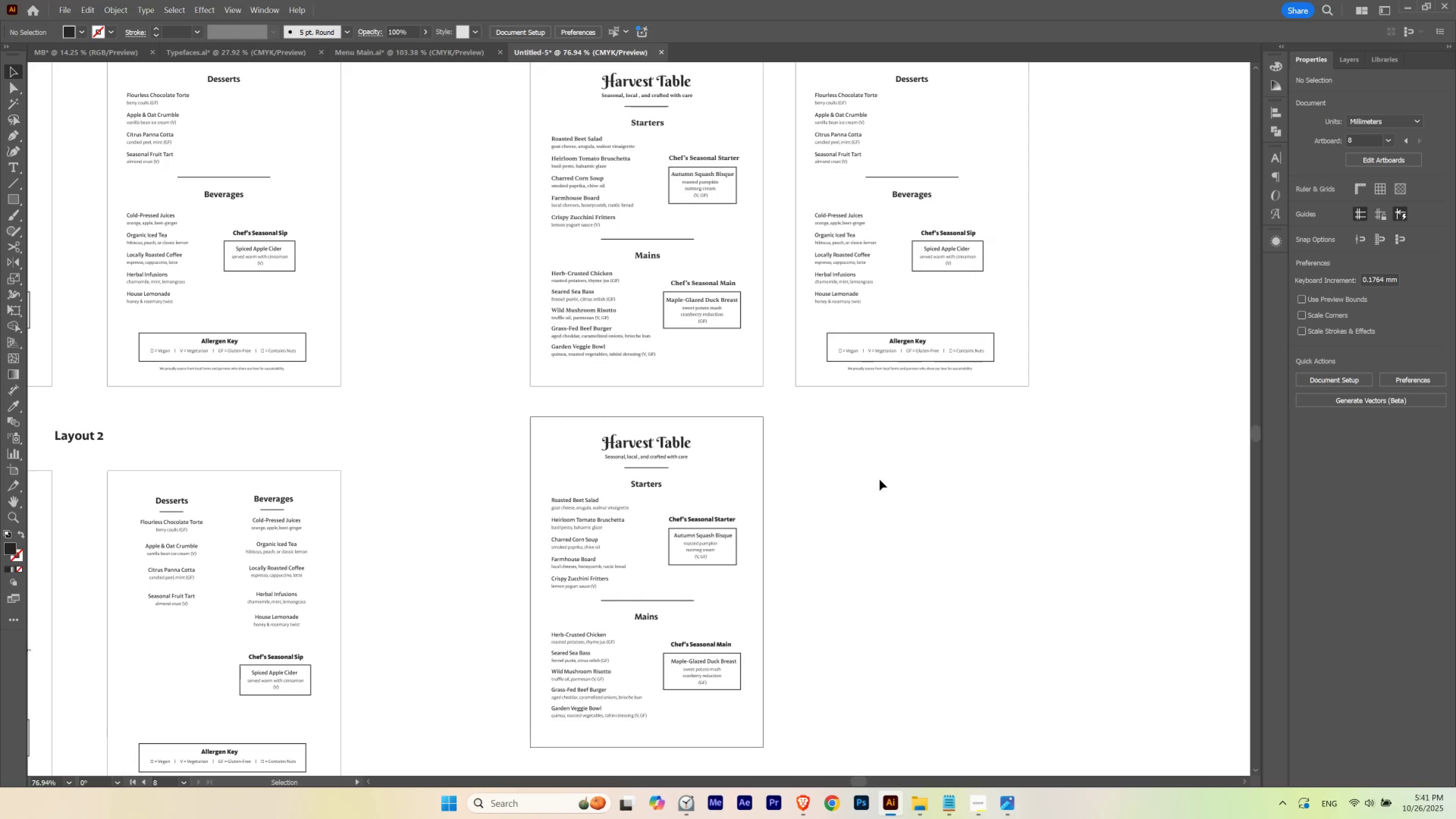 
hold_key(key=Space, duration=0.58)
 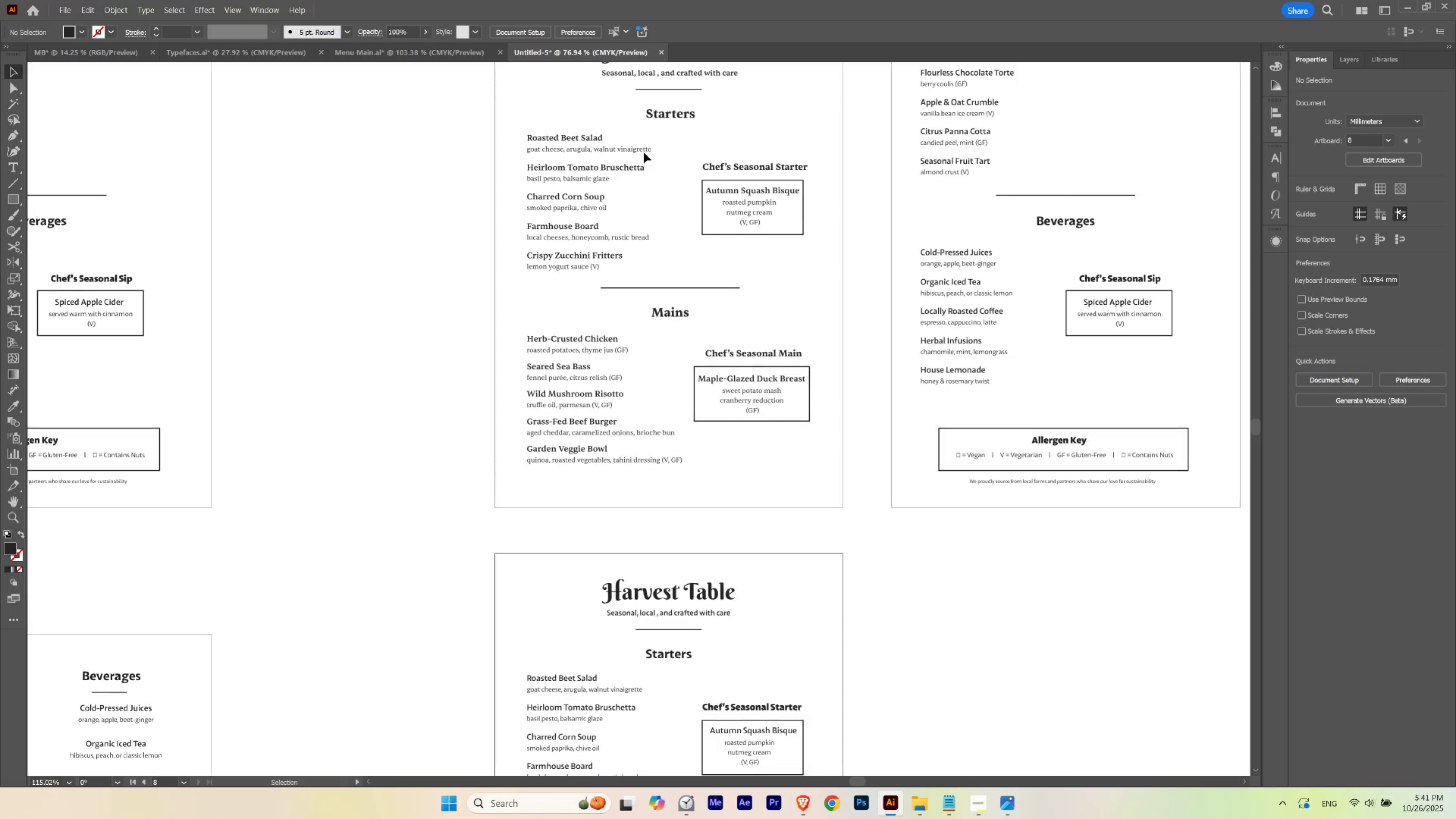 
hold_key(key=ControlLeft, duration=0.47)
 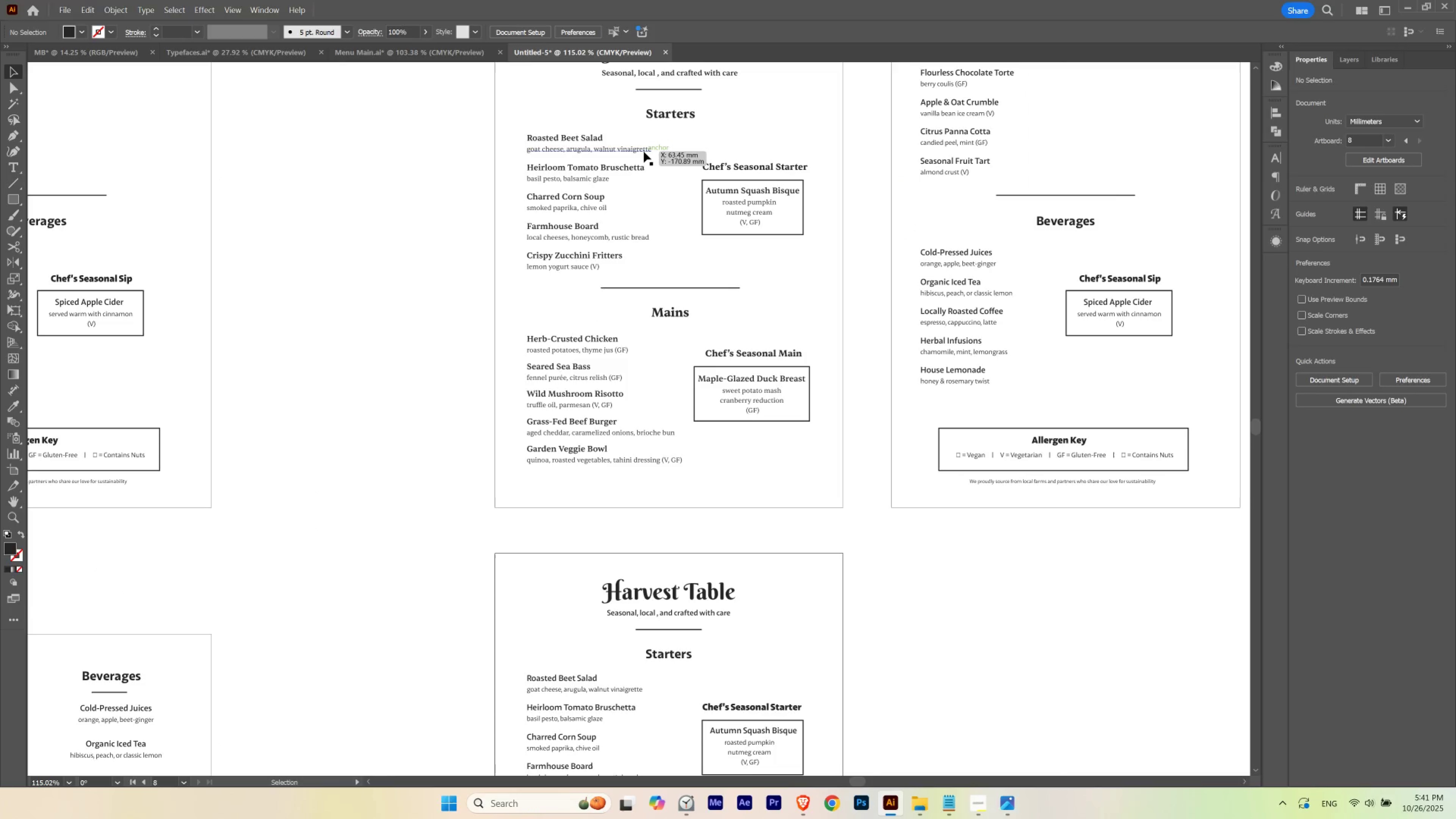 
left_click([644, 152])
 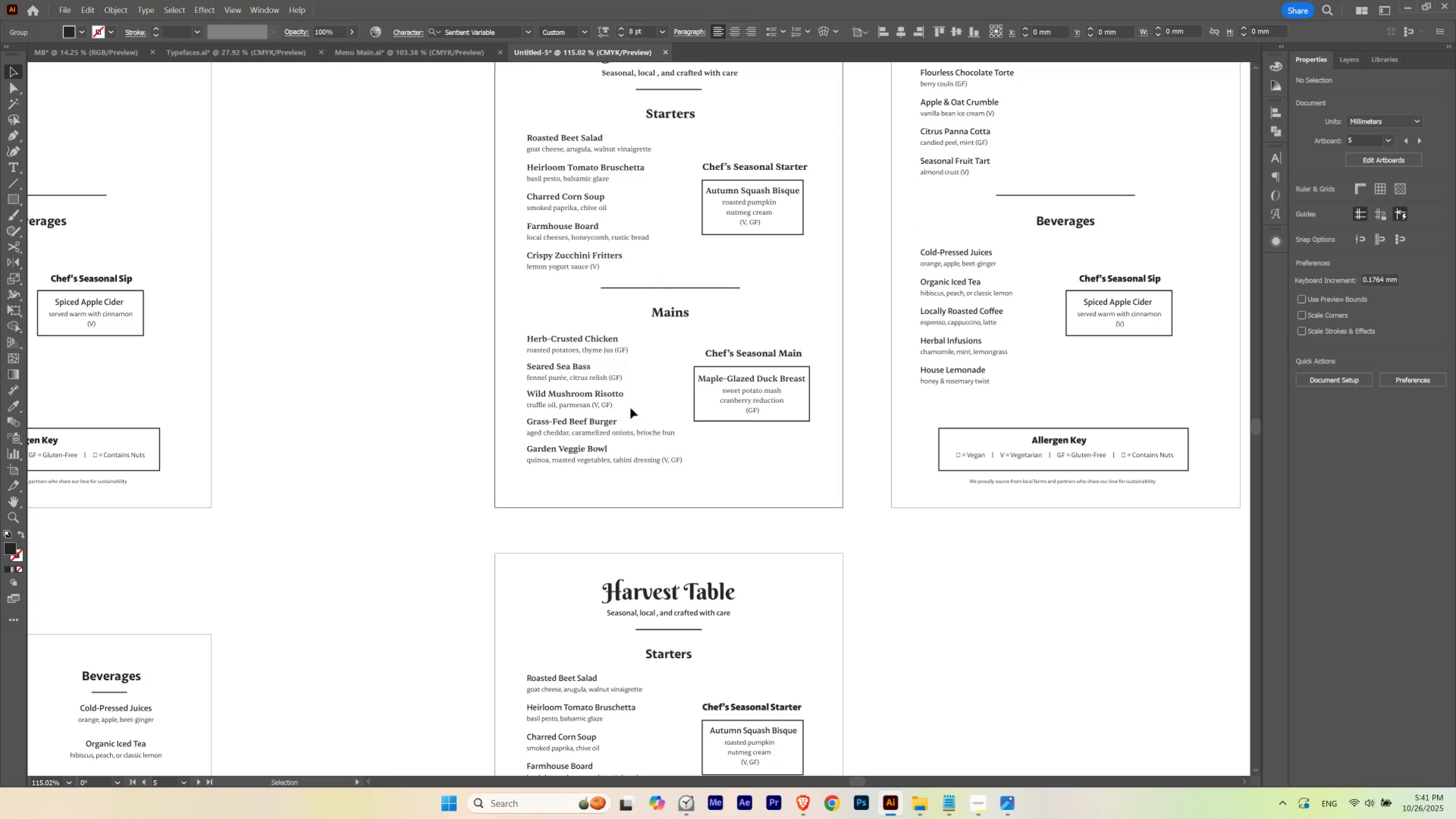 
hold_key(key=Space, duration=0.53)
 